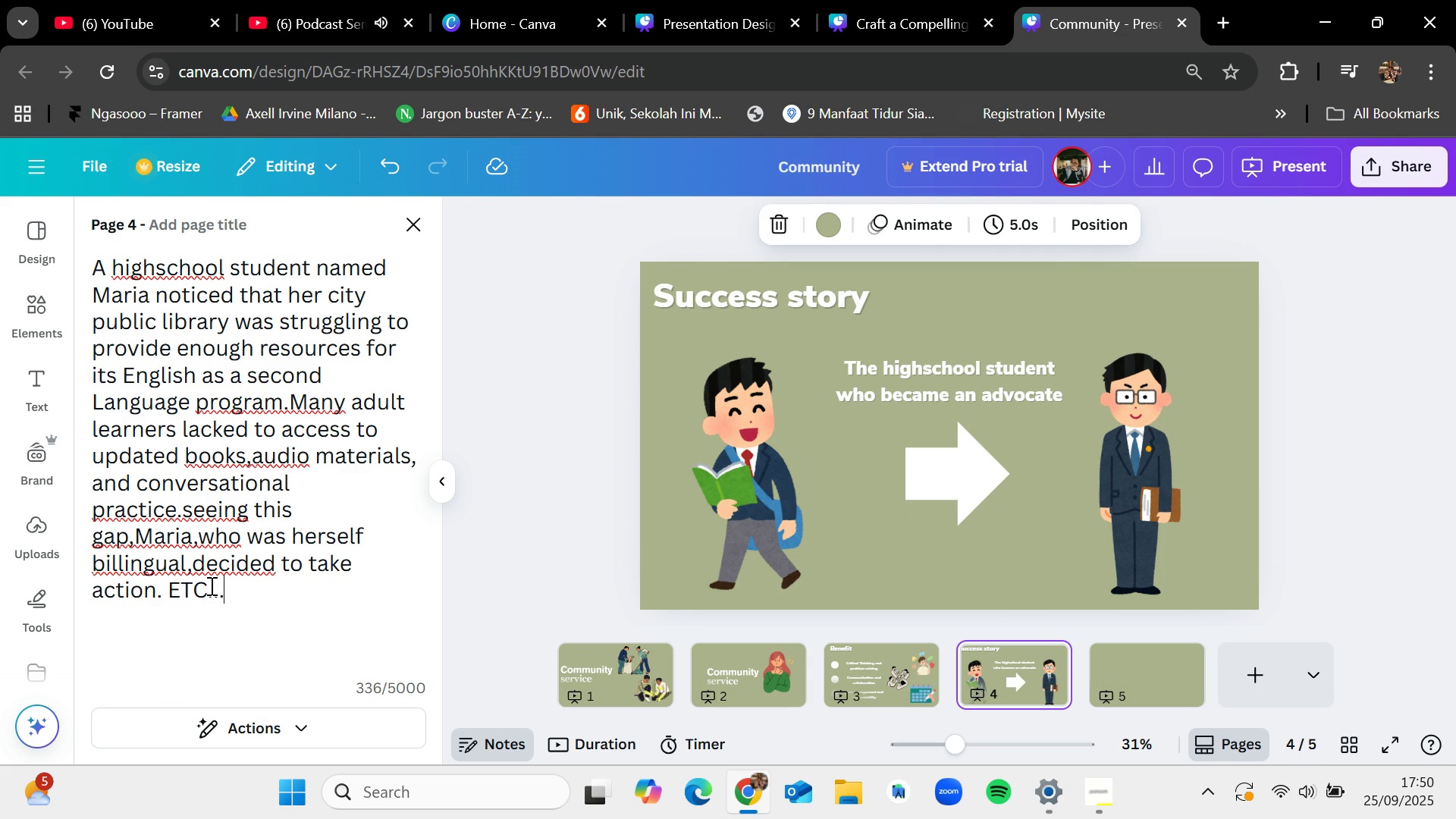 
key(Period)
 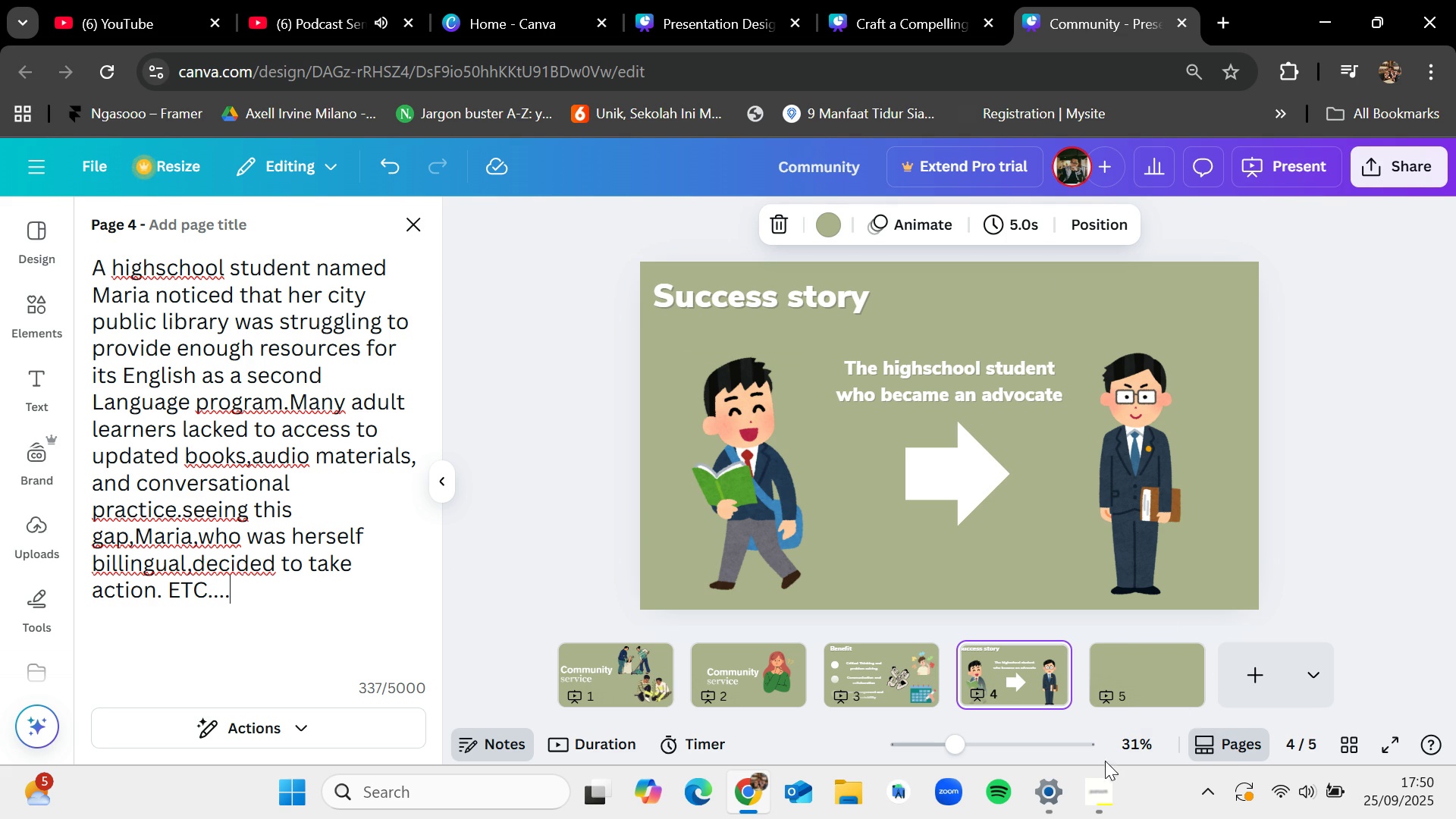 
left_click([1117, 778])
 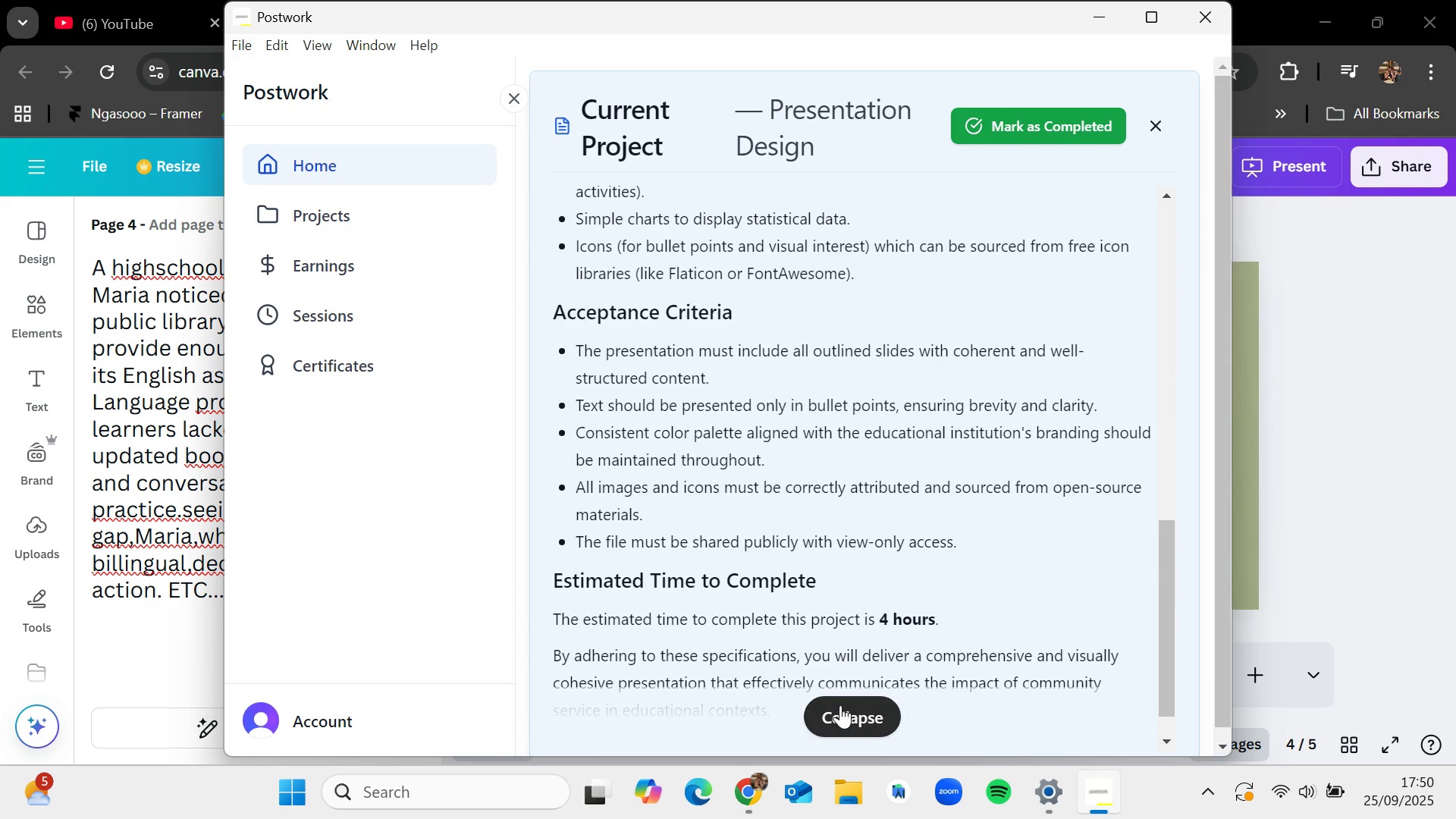 
left_click([840, 705])
 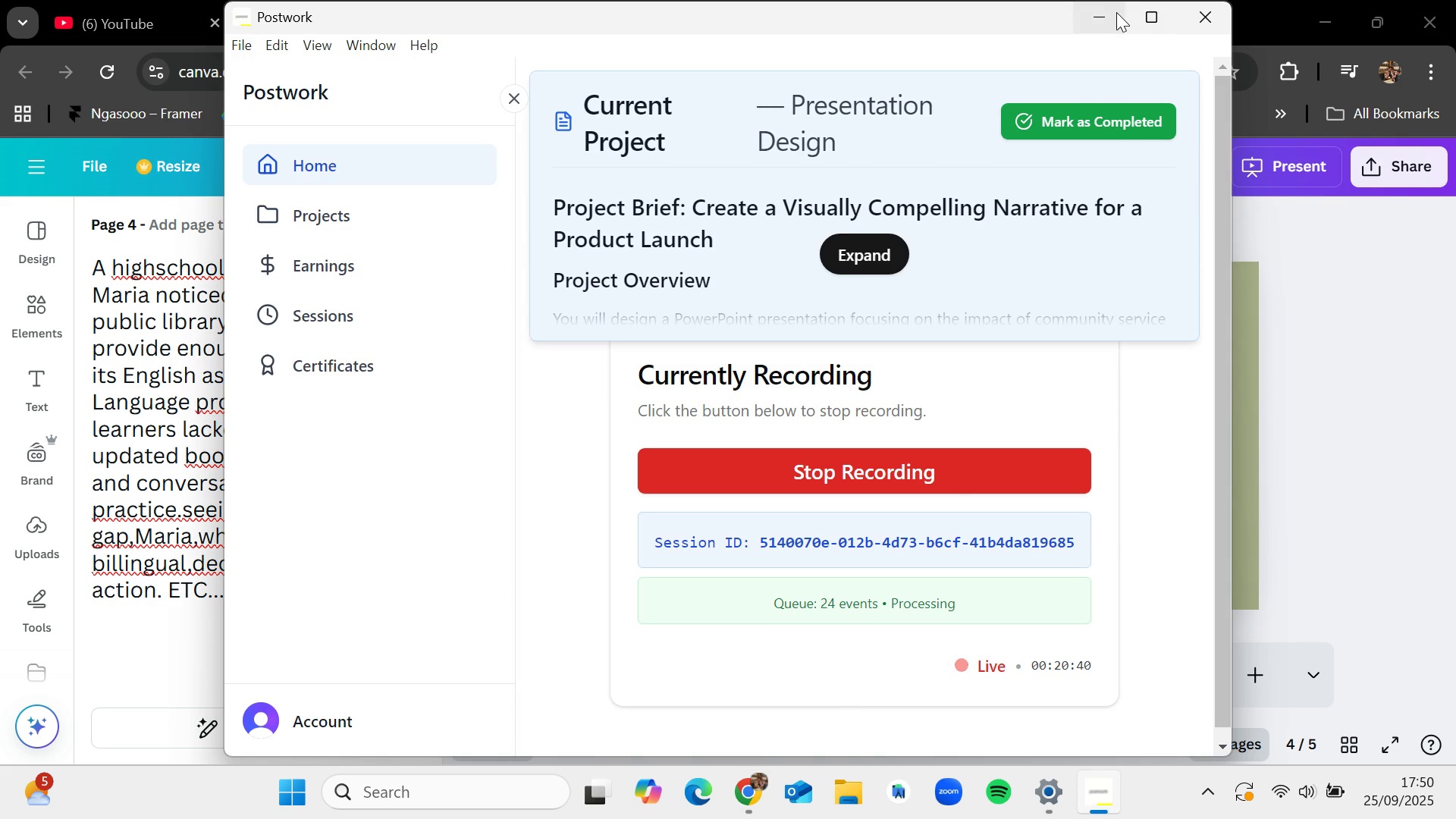 
left_click([1111, 14])
 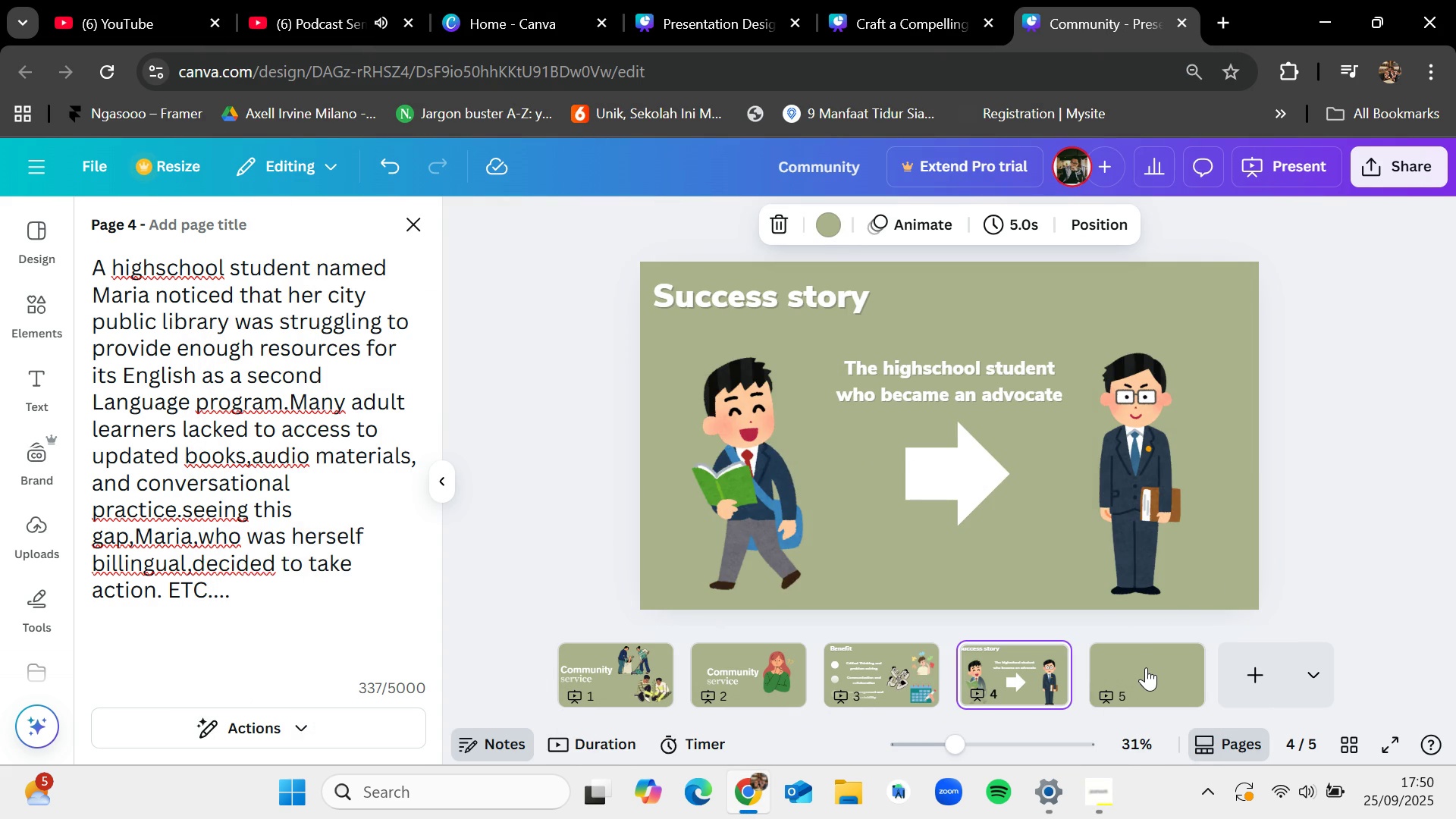 
left_click([1146, 667])
 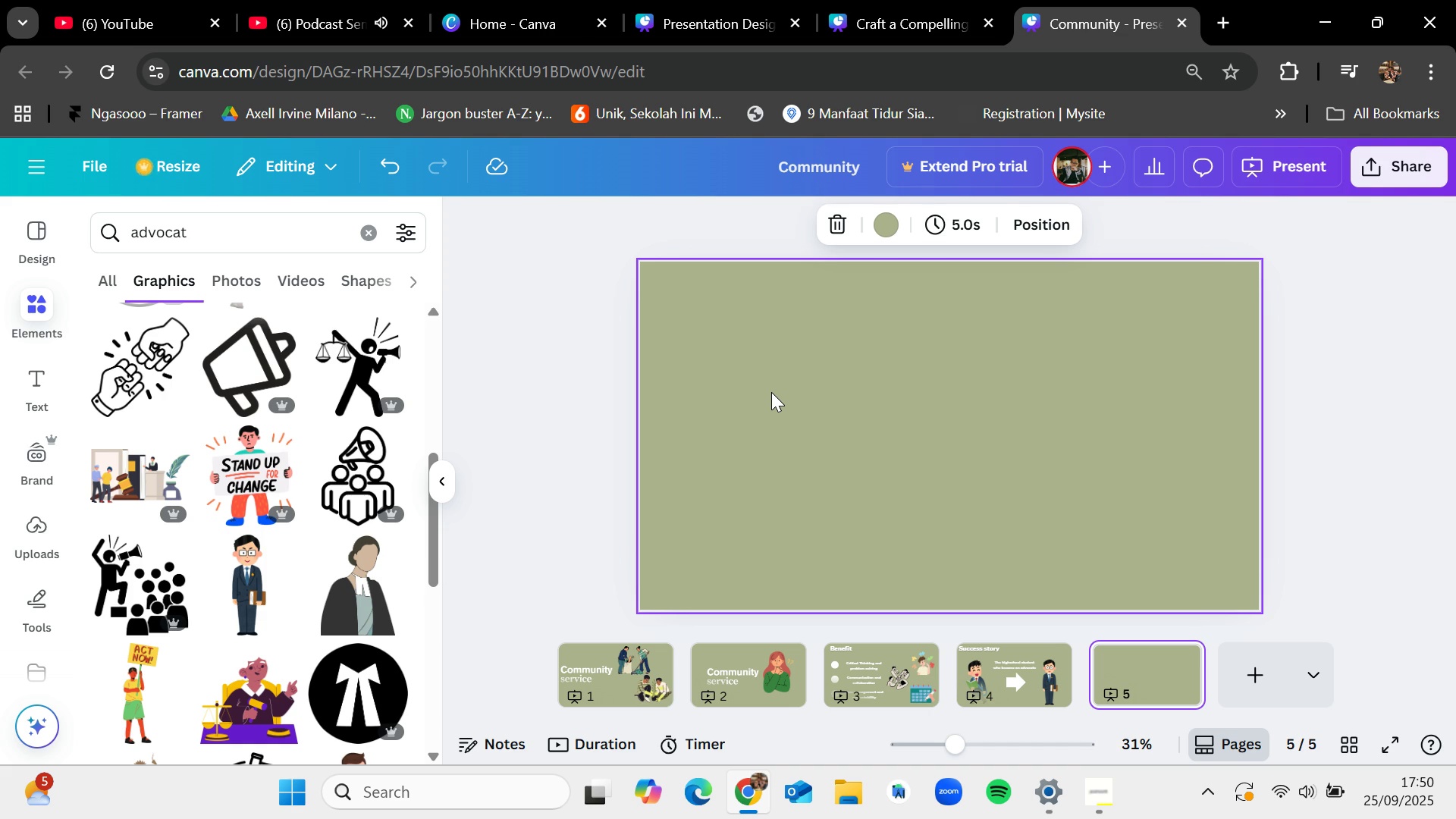 
wait(14.01)
 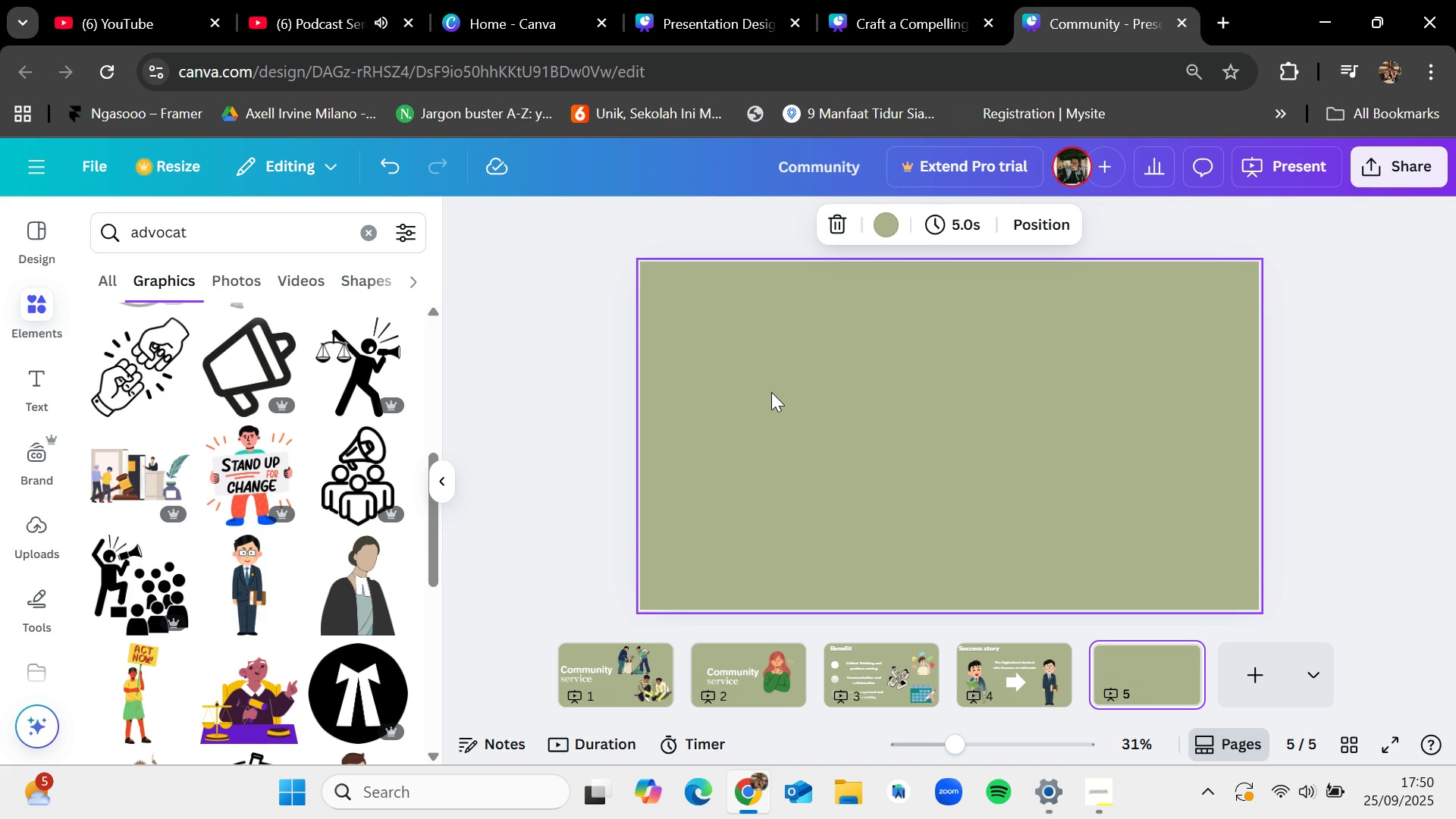 
type(community garden)
 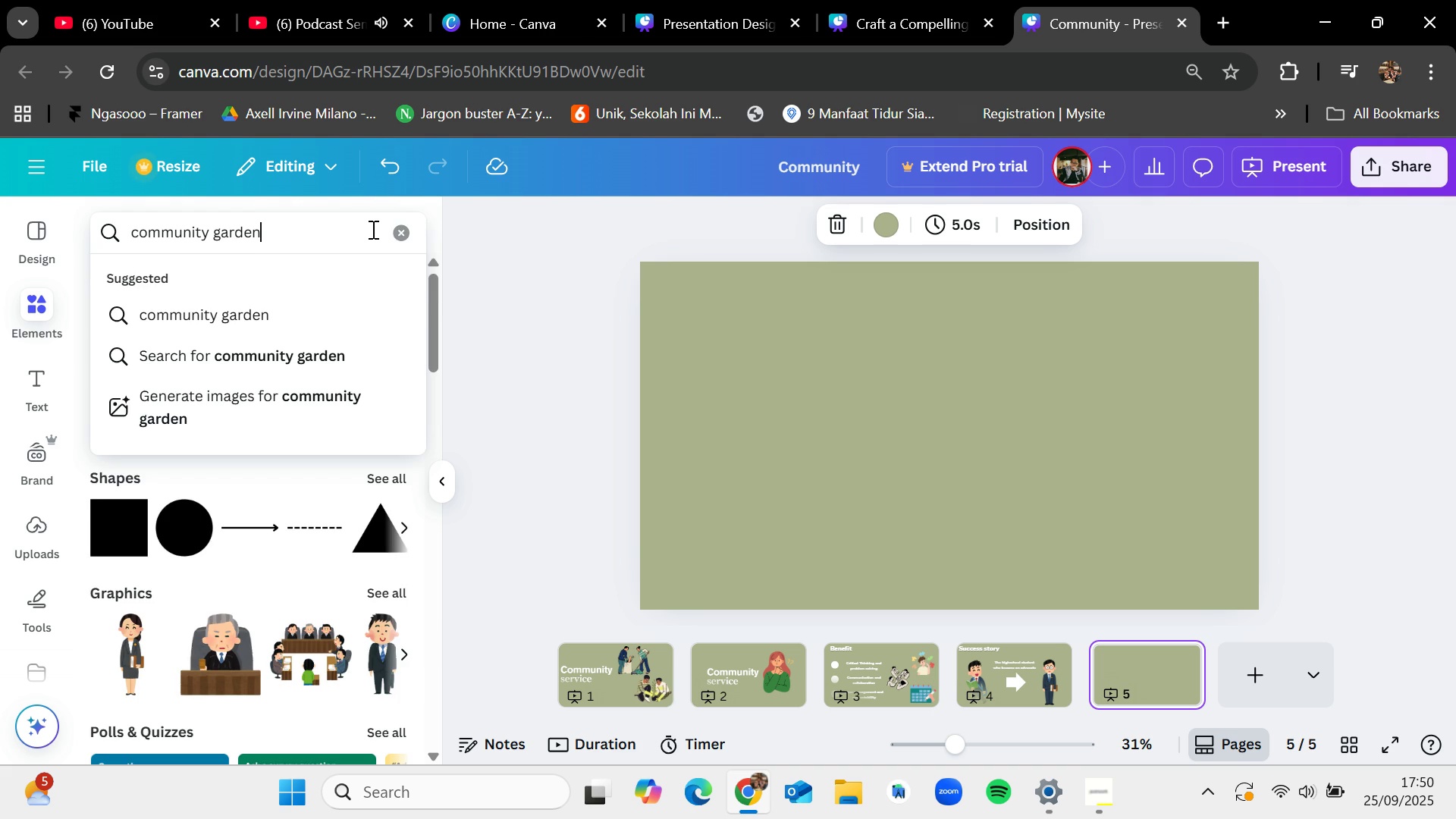 
key(Enter)
 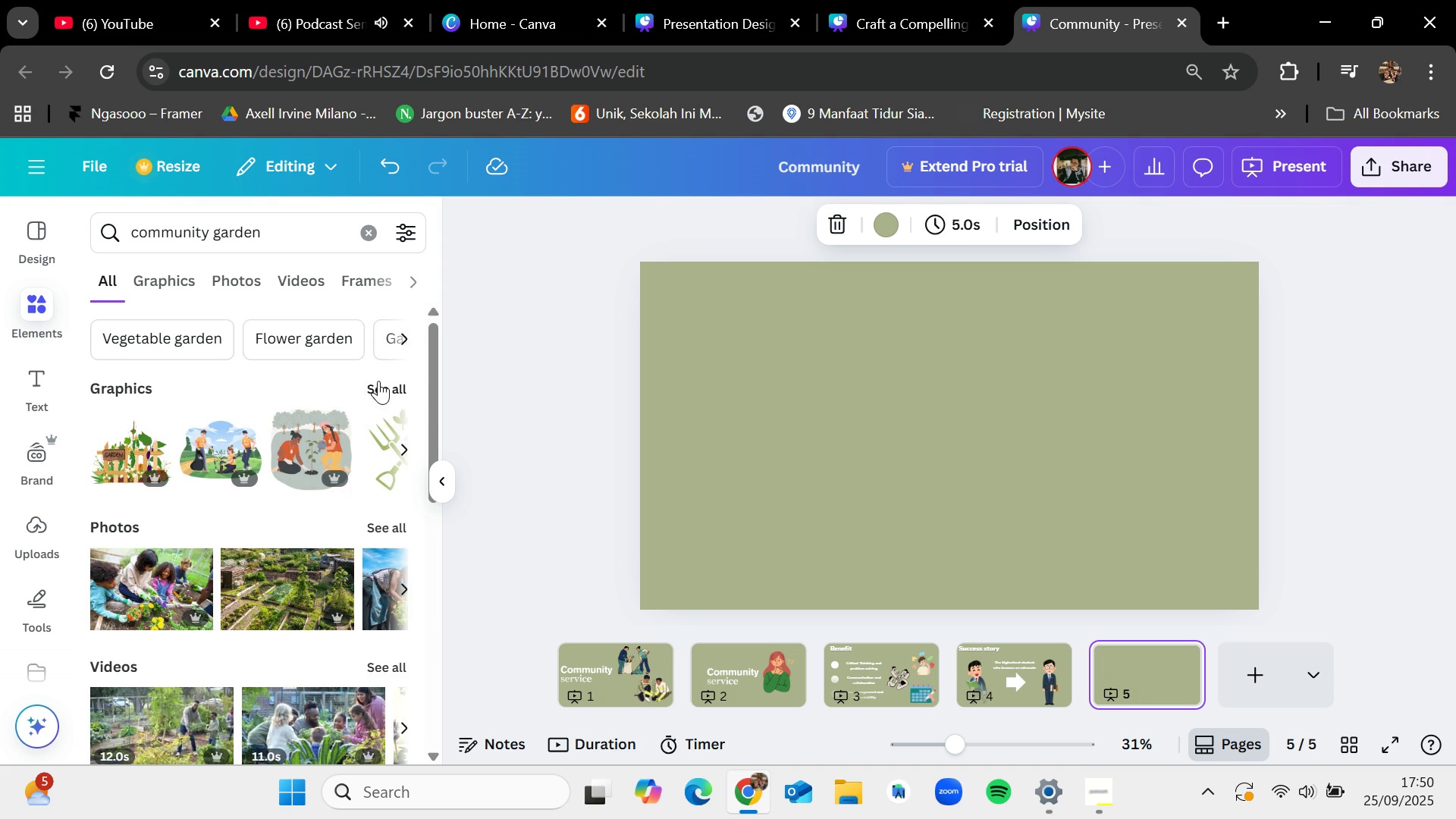 
mouse_move([354, 570])
 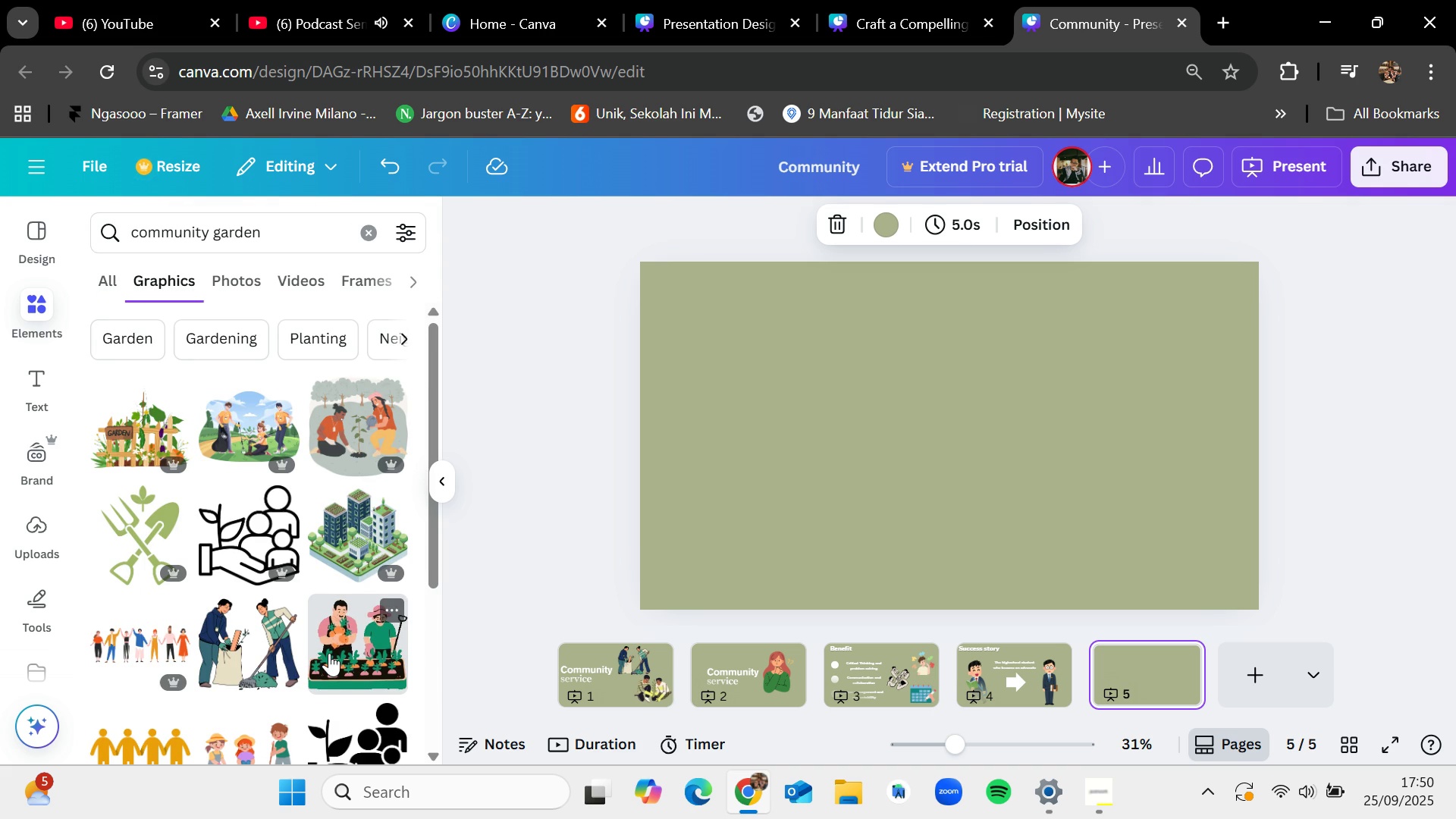 
scroll: coordinate [329, 654], scroll_direction: down, amount: 2.0
 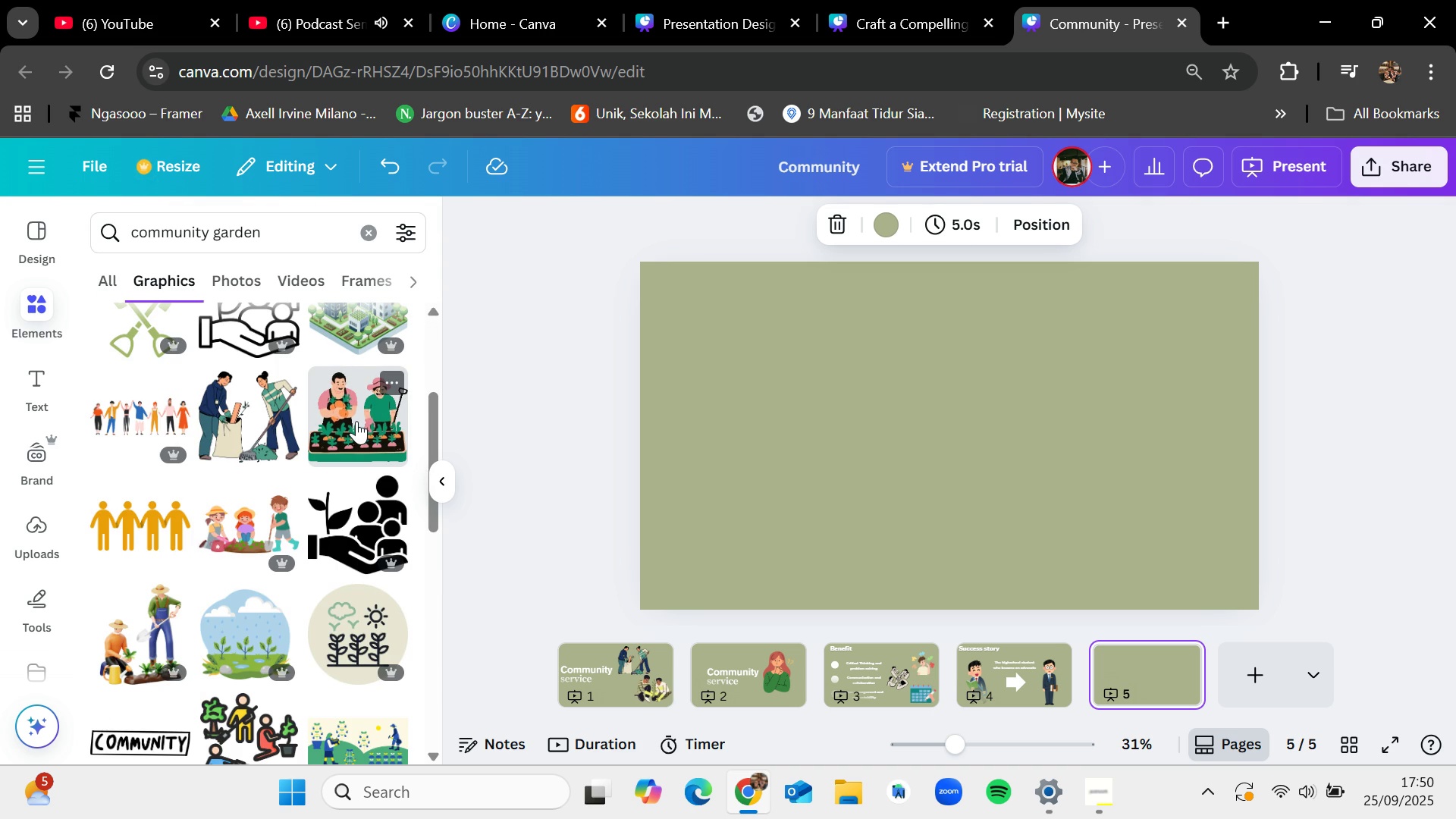 
wait(5.04)
 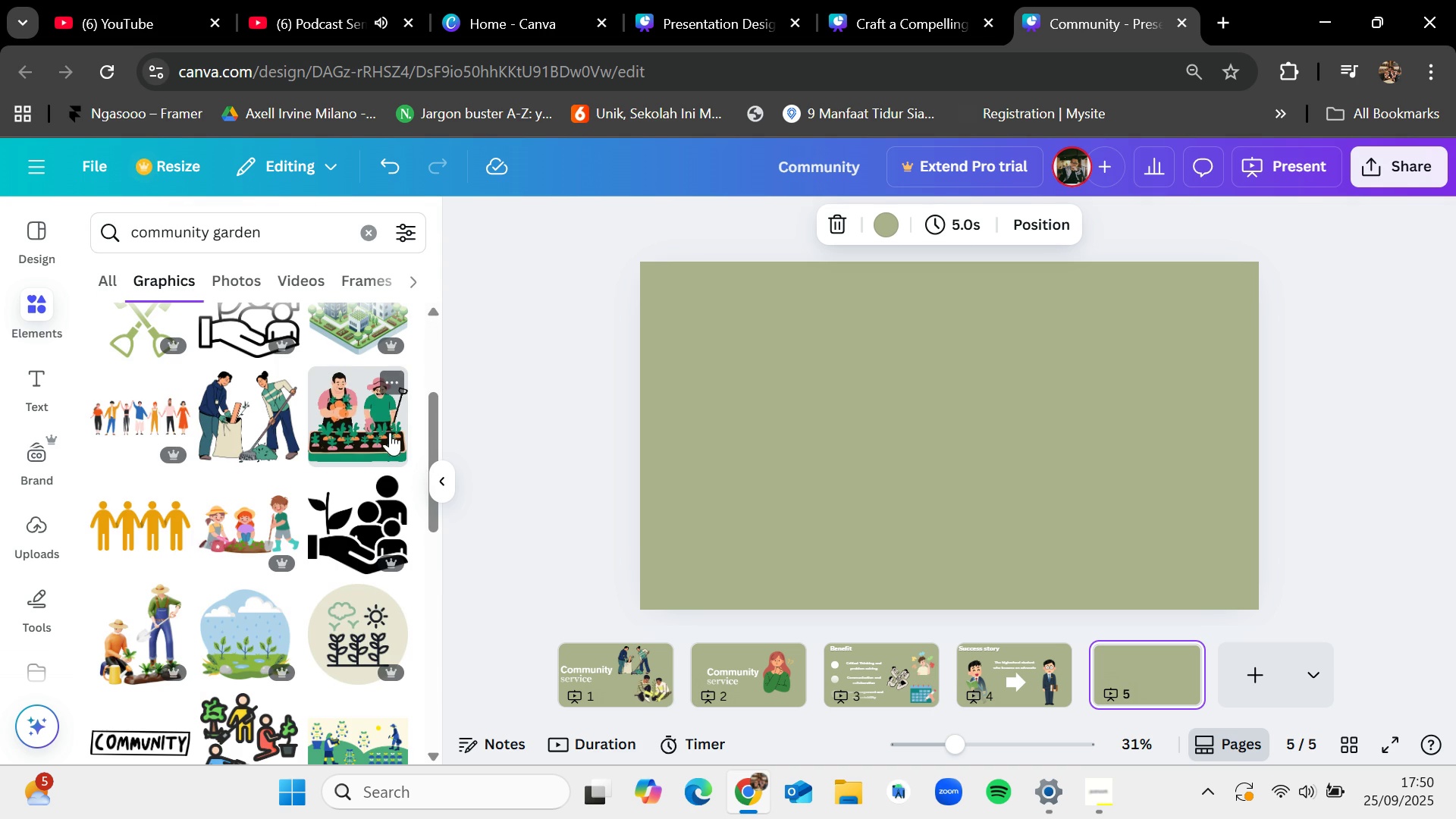 
left_click_drag(start_coordinate=[356, 421], to_coordinate=[791, 386])
 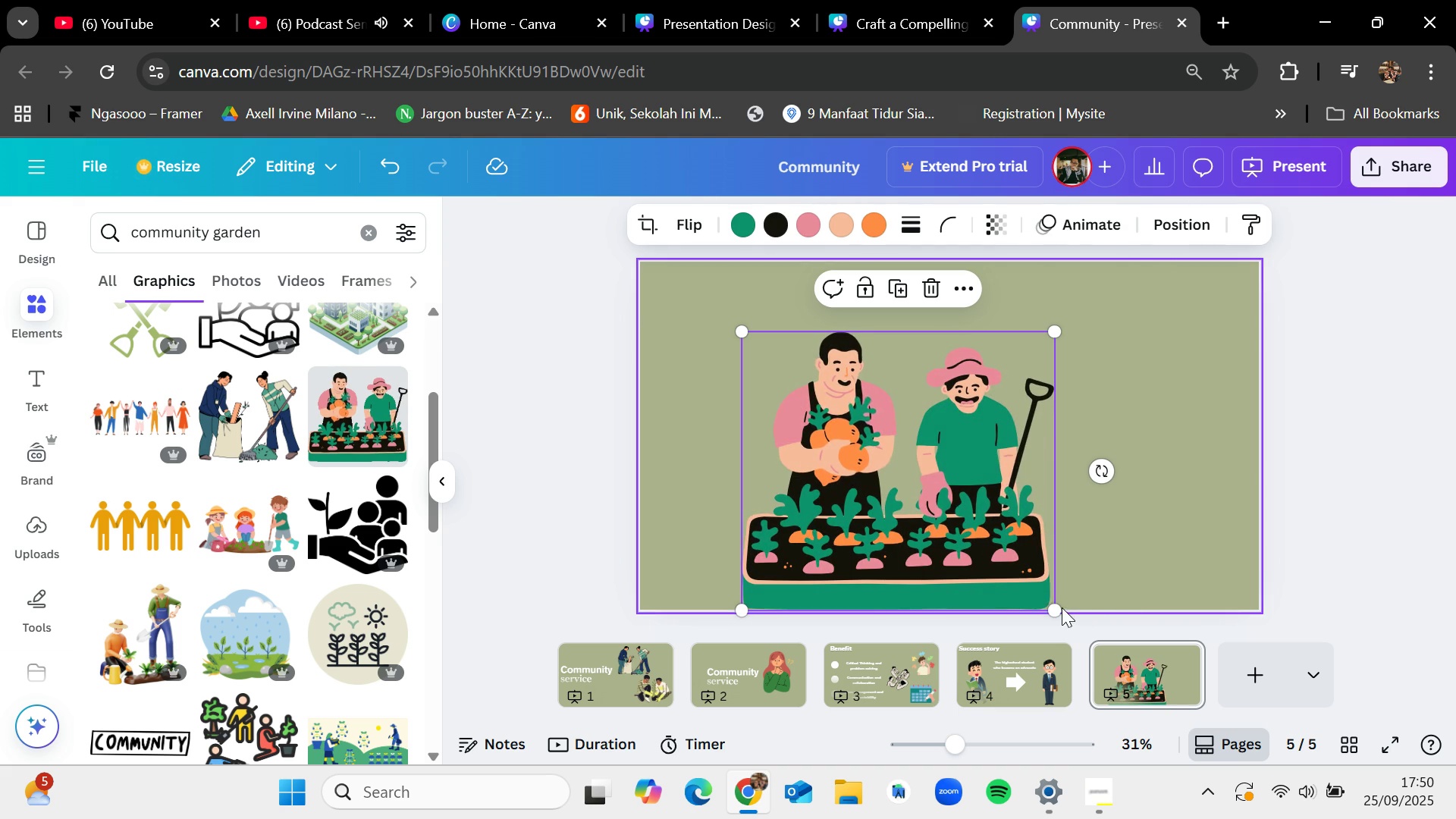 
left_click_drag(start_coordinate=[1053, 605], to_coordinate=[950, 540])
 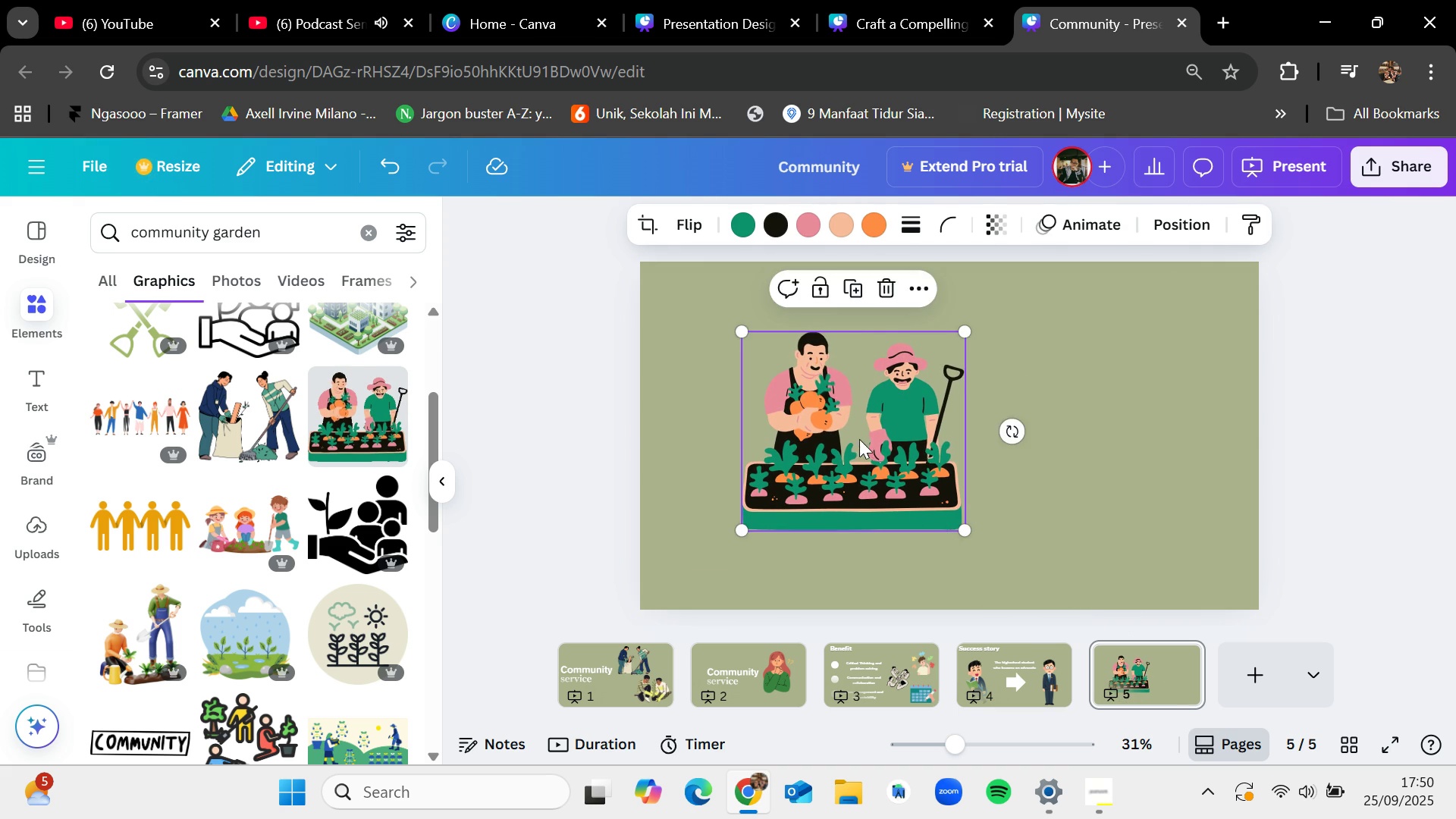 
left_click_drag(start_coordinate=[859, 439], to_coordinate=[860, 460])
 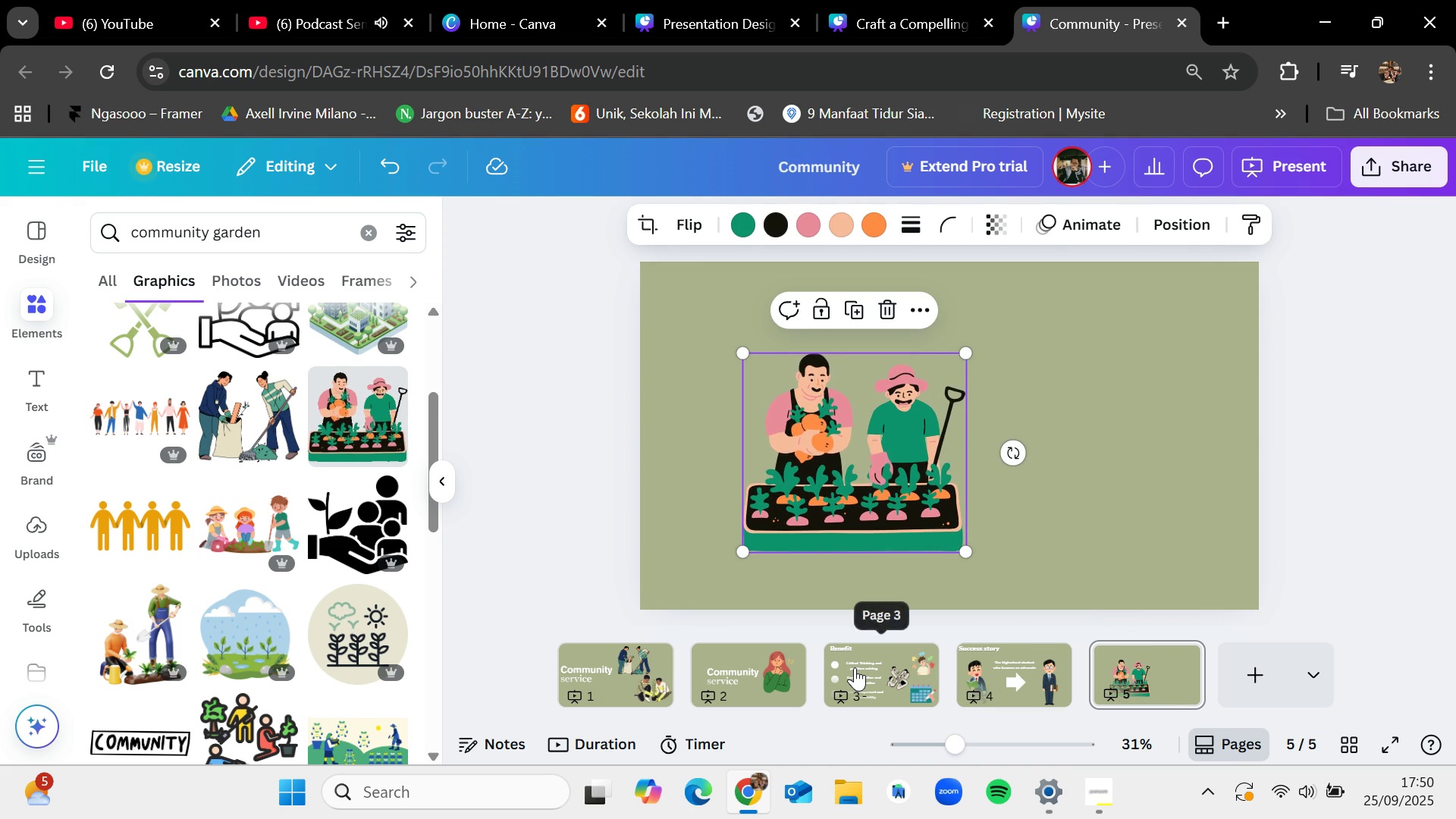 
left_click([855, 667])
 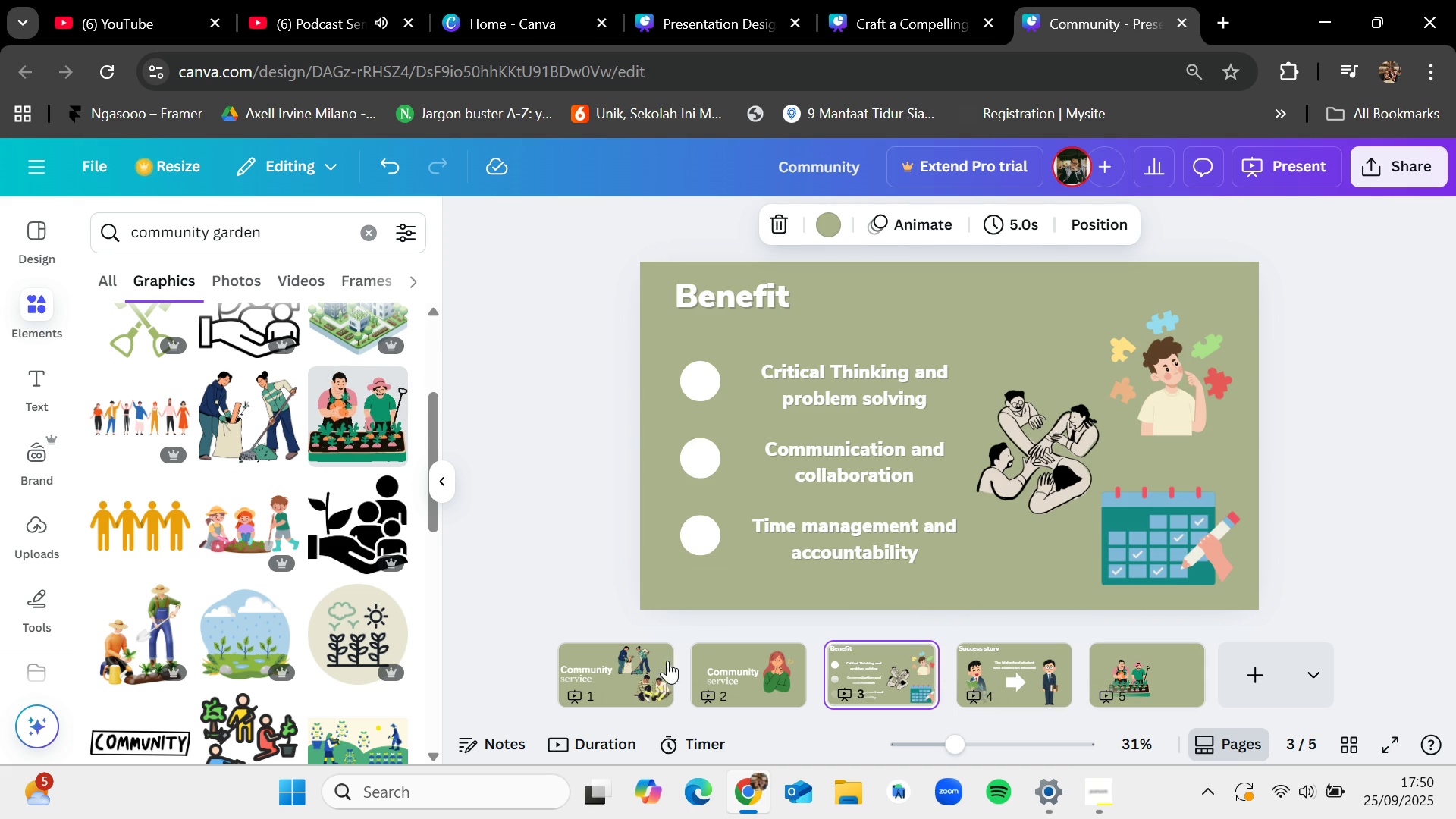 
left_click([588, 662])
 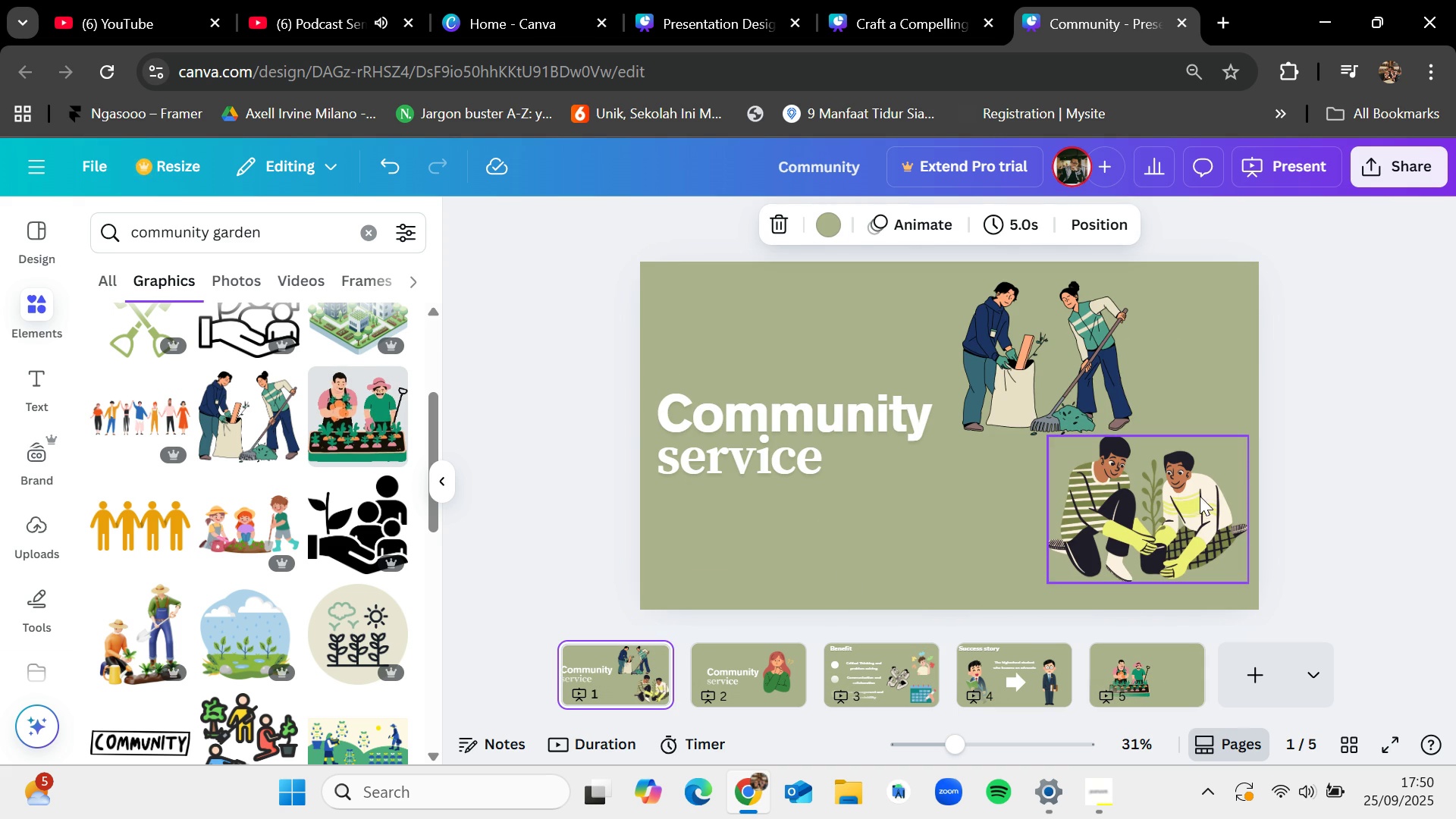 
left_click([1194, 498])
 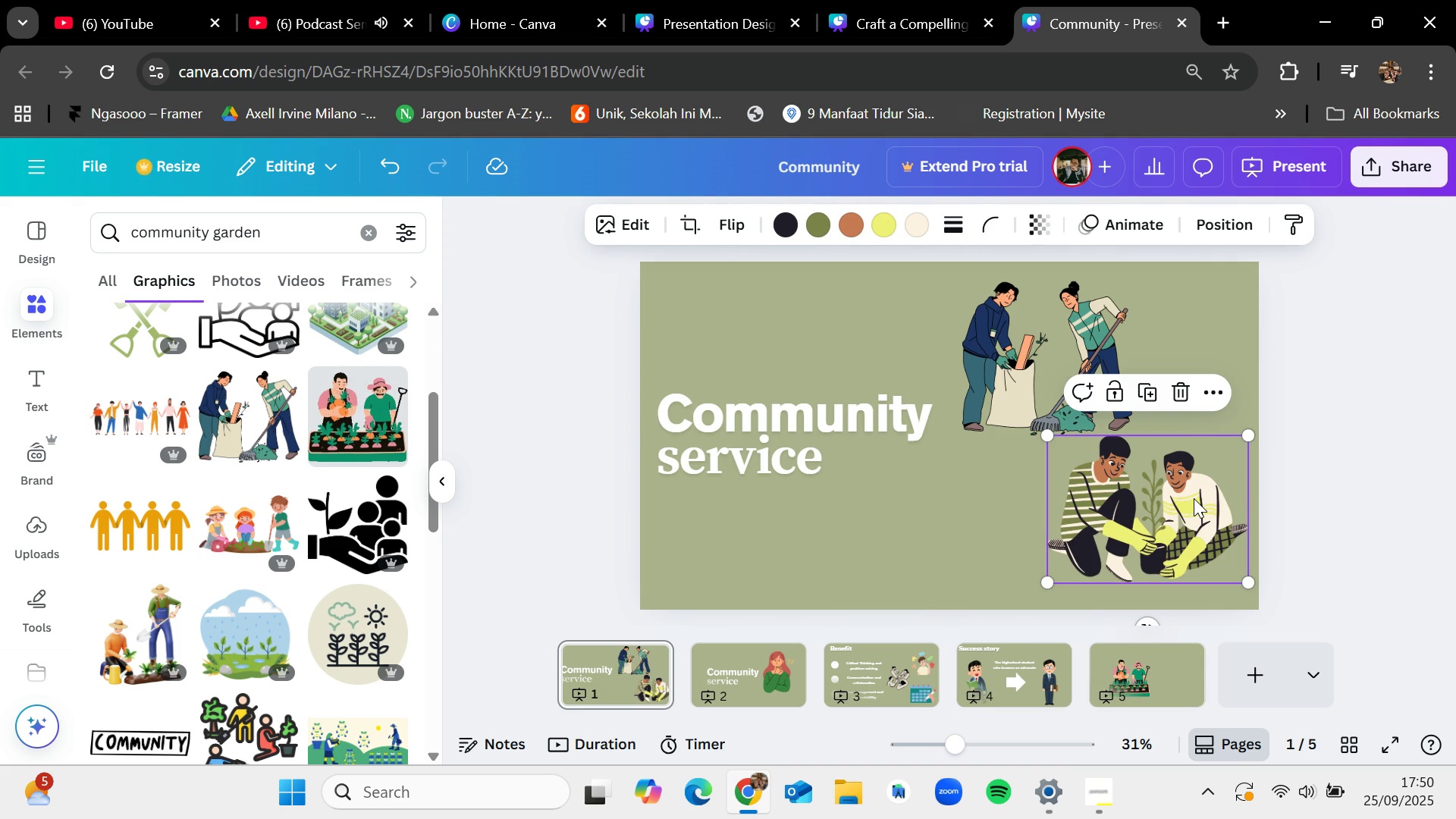 
key(Control+C)
 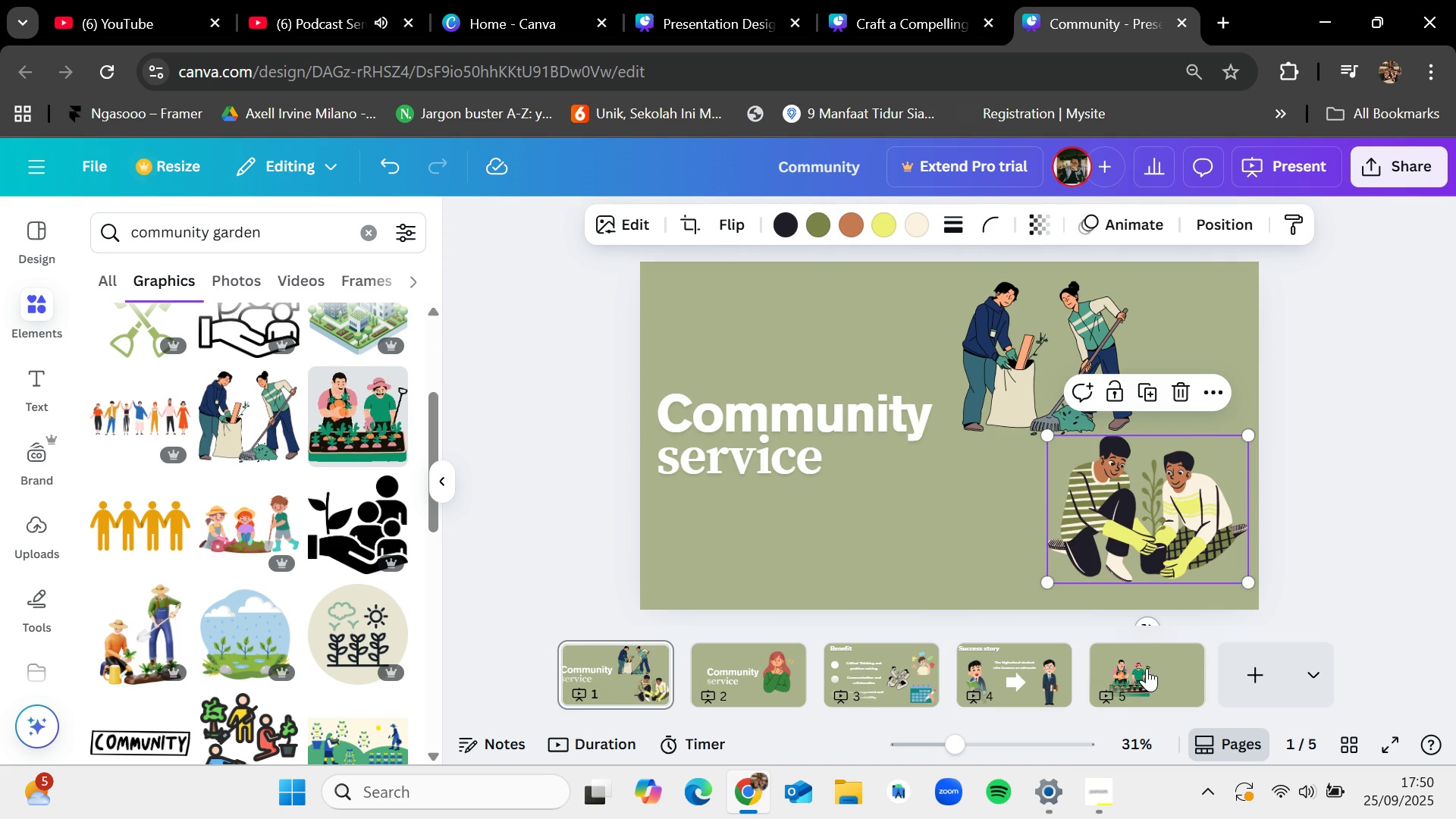 
left_click([1147, 668])
 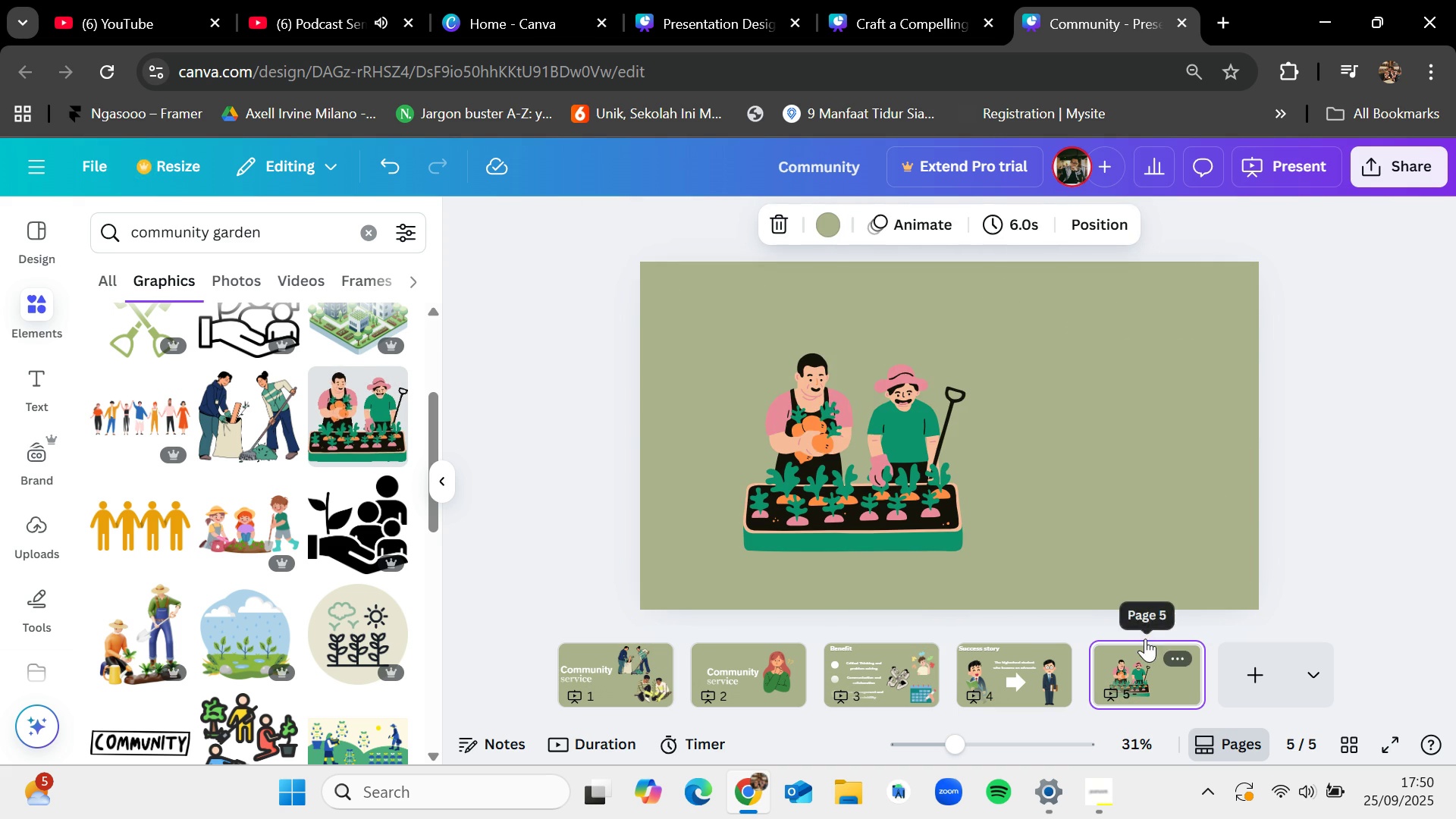 
key(Control+V)
 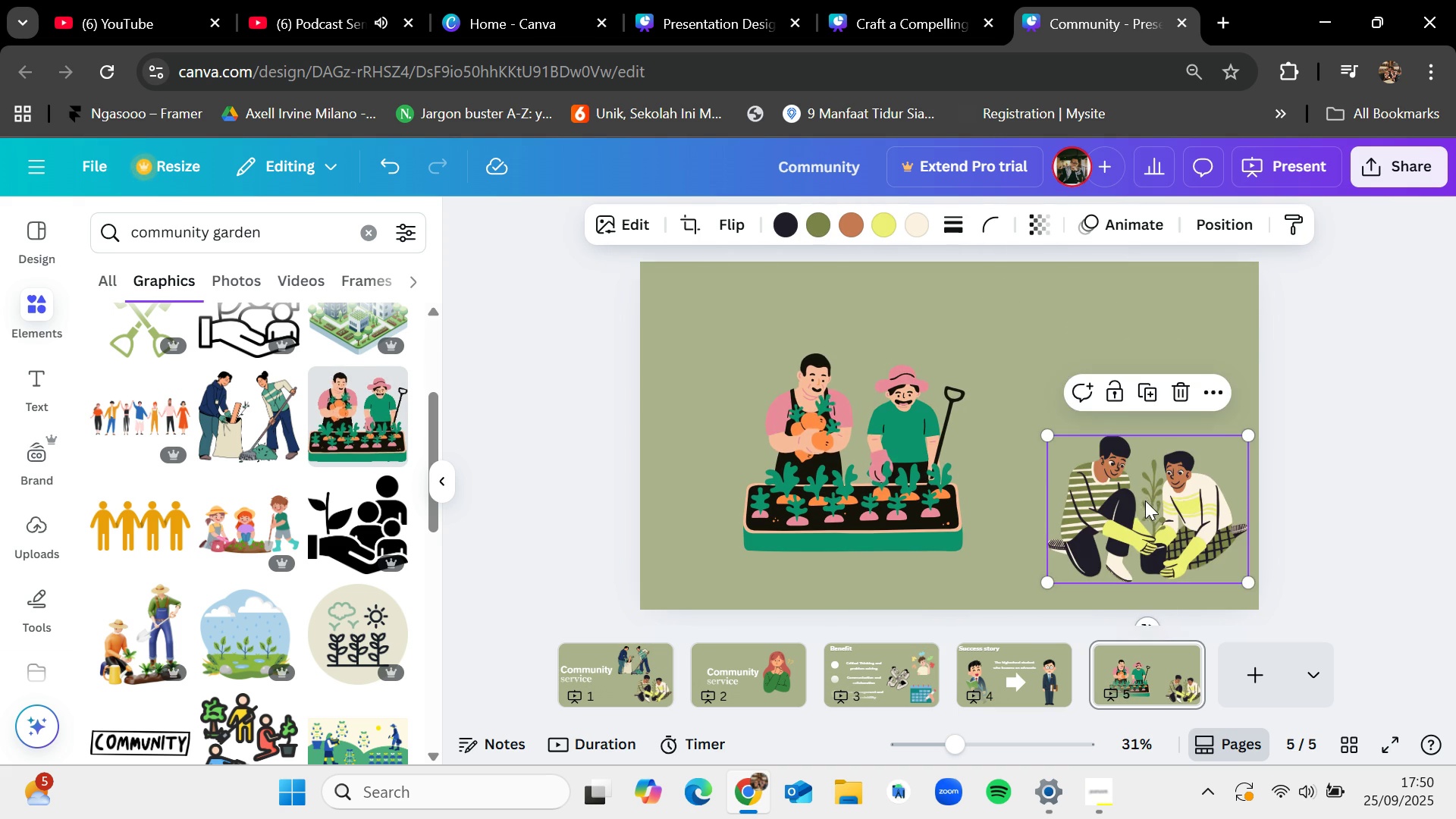 
left_click_drag(start_coordinate=[1147, 498], to_coordinate=[1117, 463])
 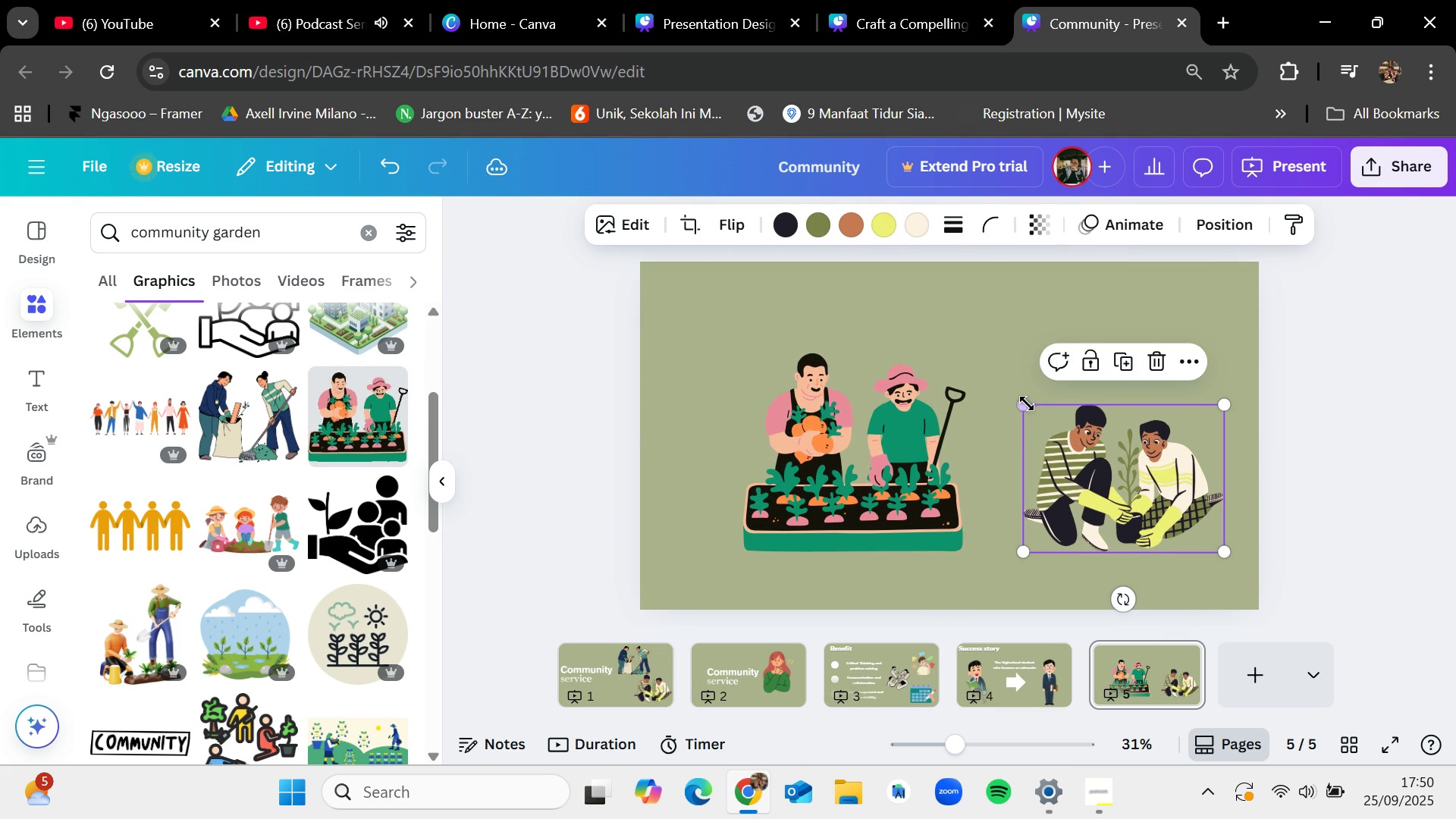 
left_click_drag(start_coordinate=[1025, 400], to_coordinate=[1003, 386])
 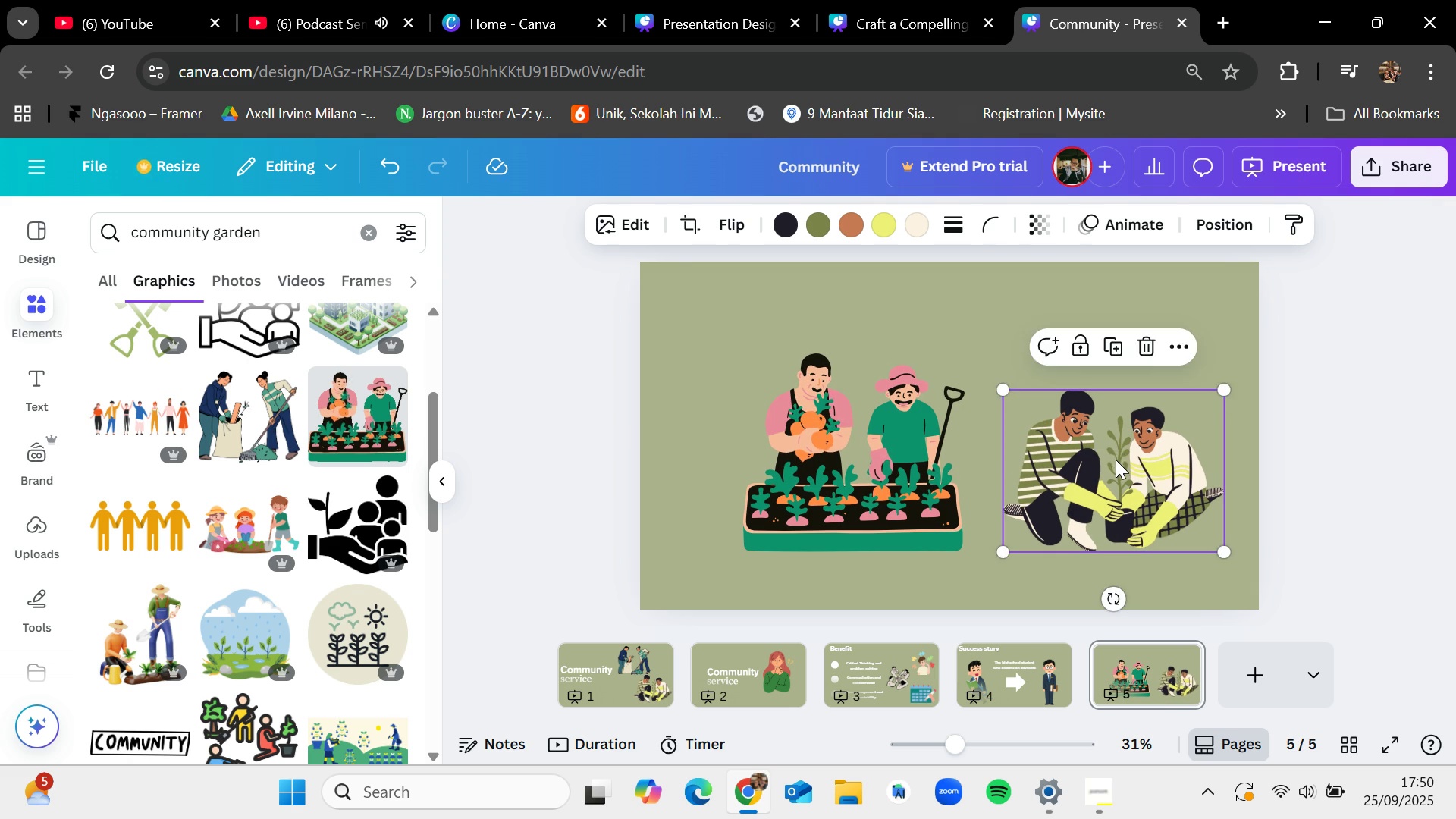 
left_click_drag(start_coordinate=[1116, 460], to_coordinate=[1093, 448])
 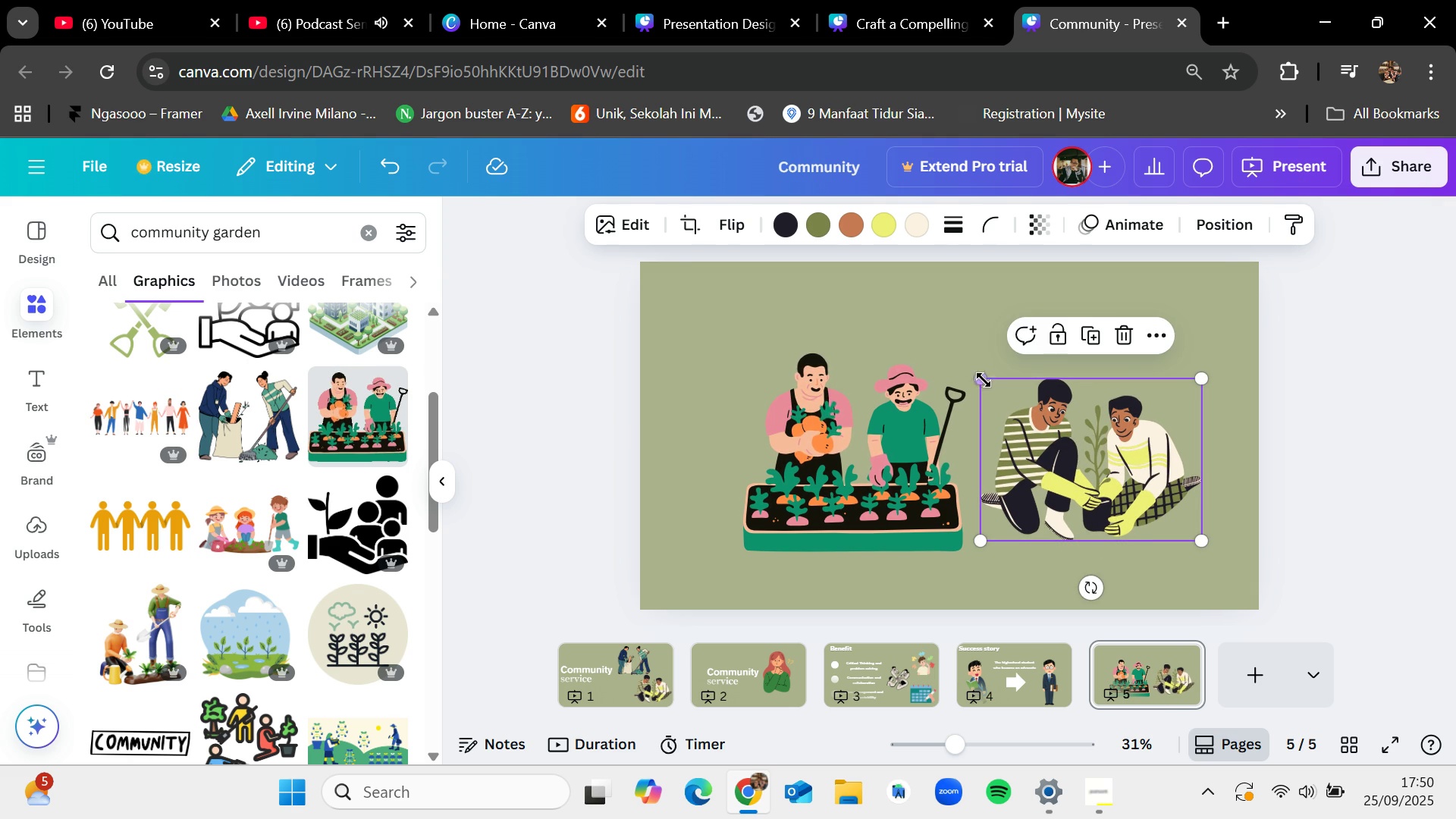 
left_click_drag(start_coordinate=[983, 375], to_coordinate=[968, 363])
 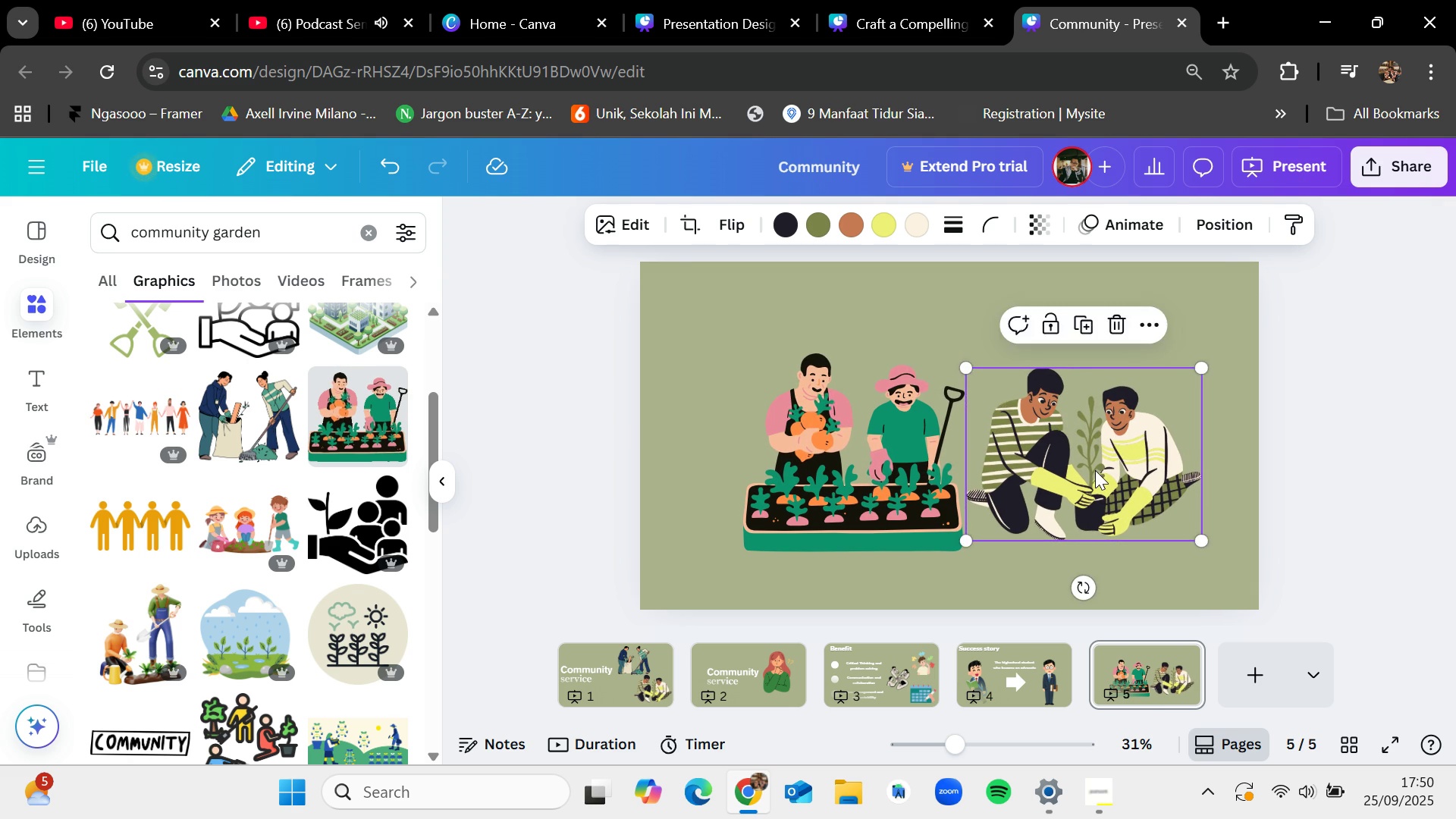 
left_click_drag(start_coordinate=[1095, 470], to_coordinate=[1109, 484])
 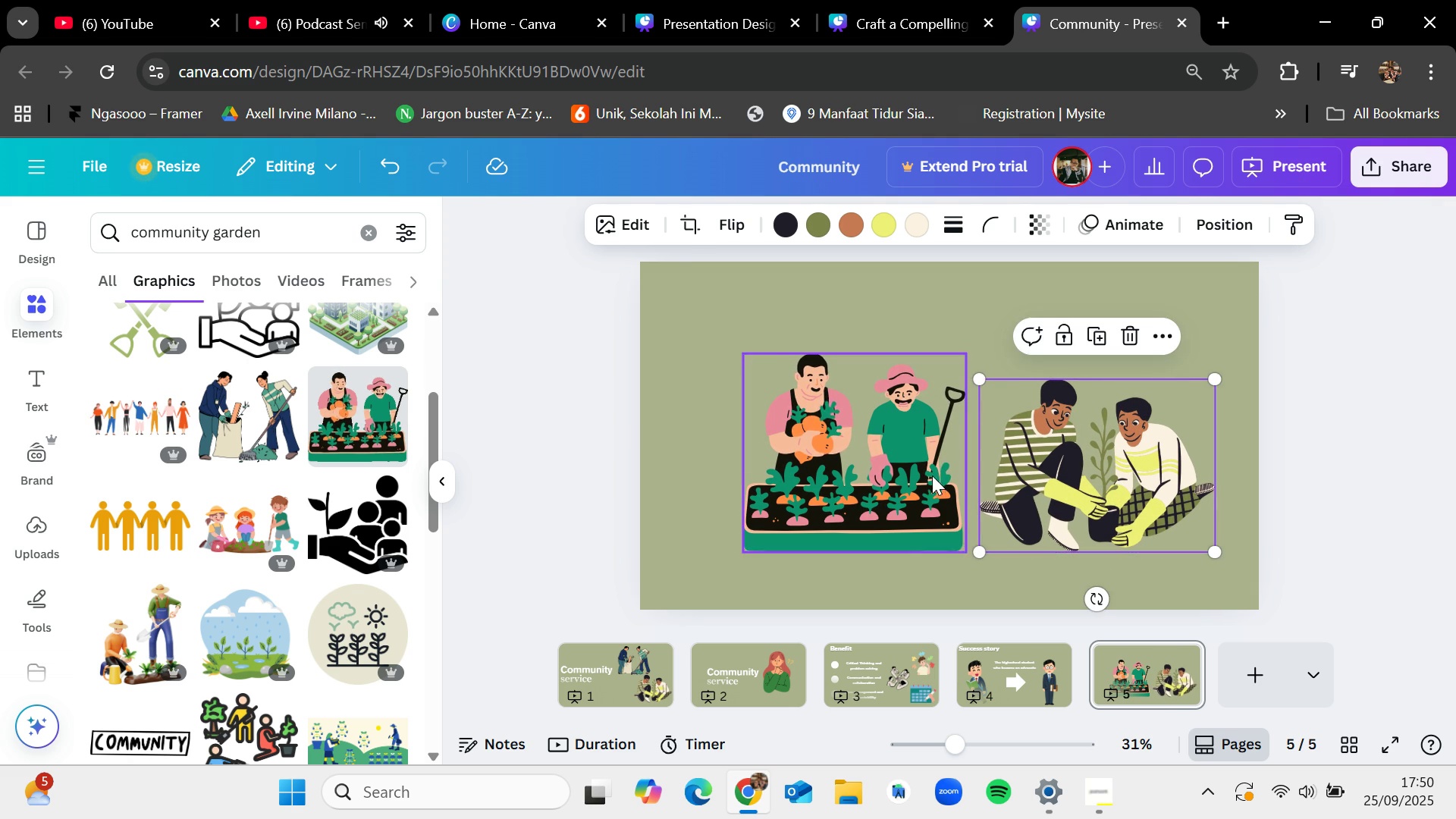 
left_click_drag(start_coordinate=[927, 475], to_coordinate=[899, 485])
 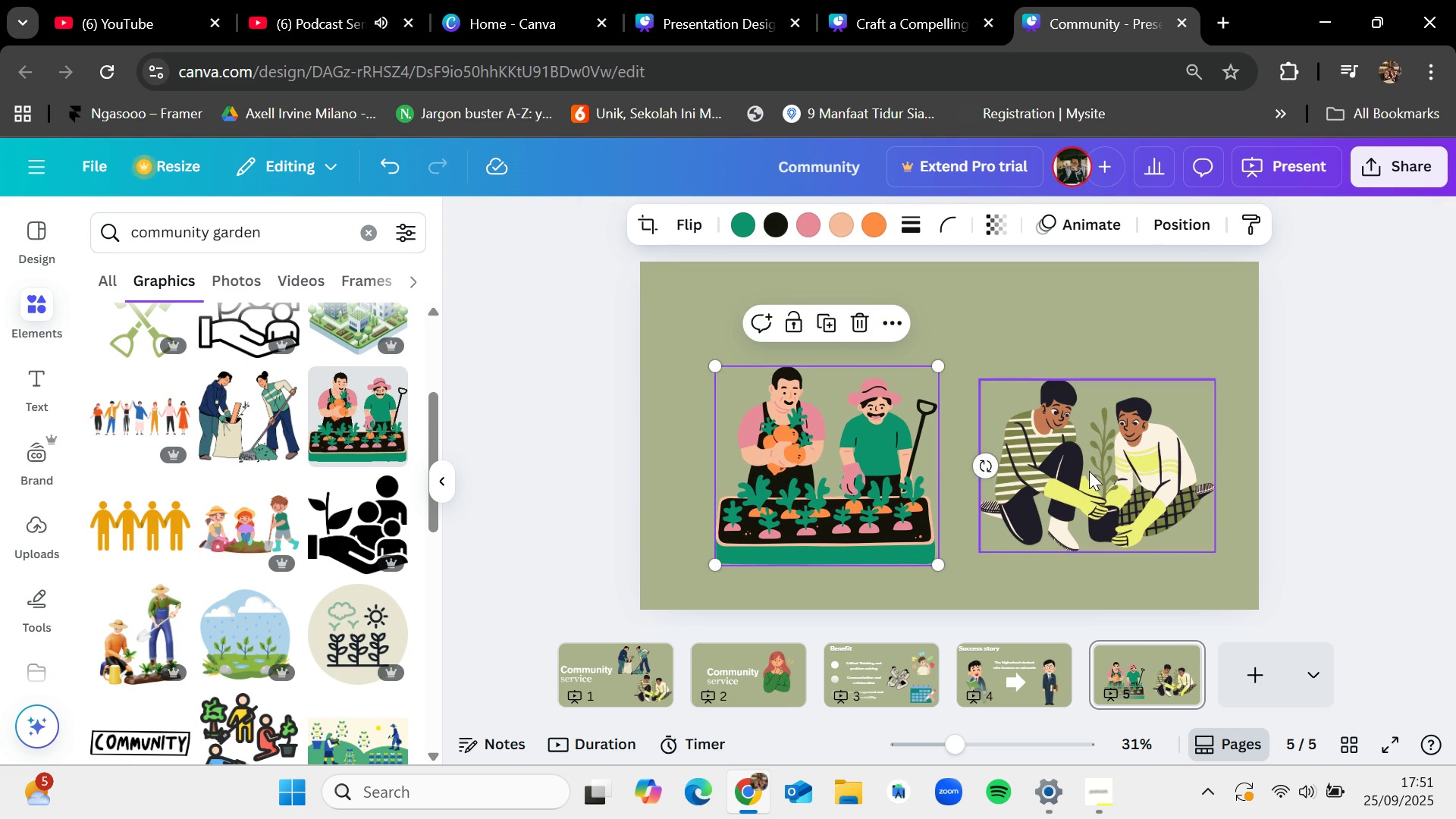 
left_click_drag(start_coordinate=[1089, 471], to_coordinate=[1100, 486])
 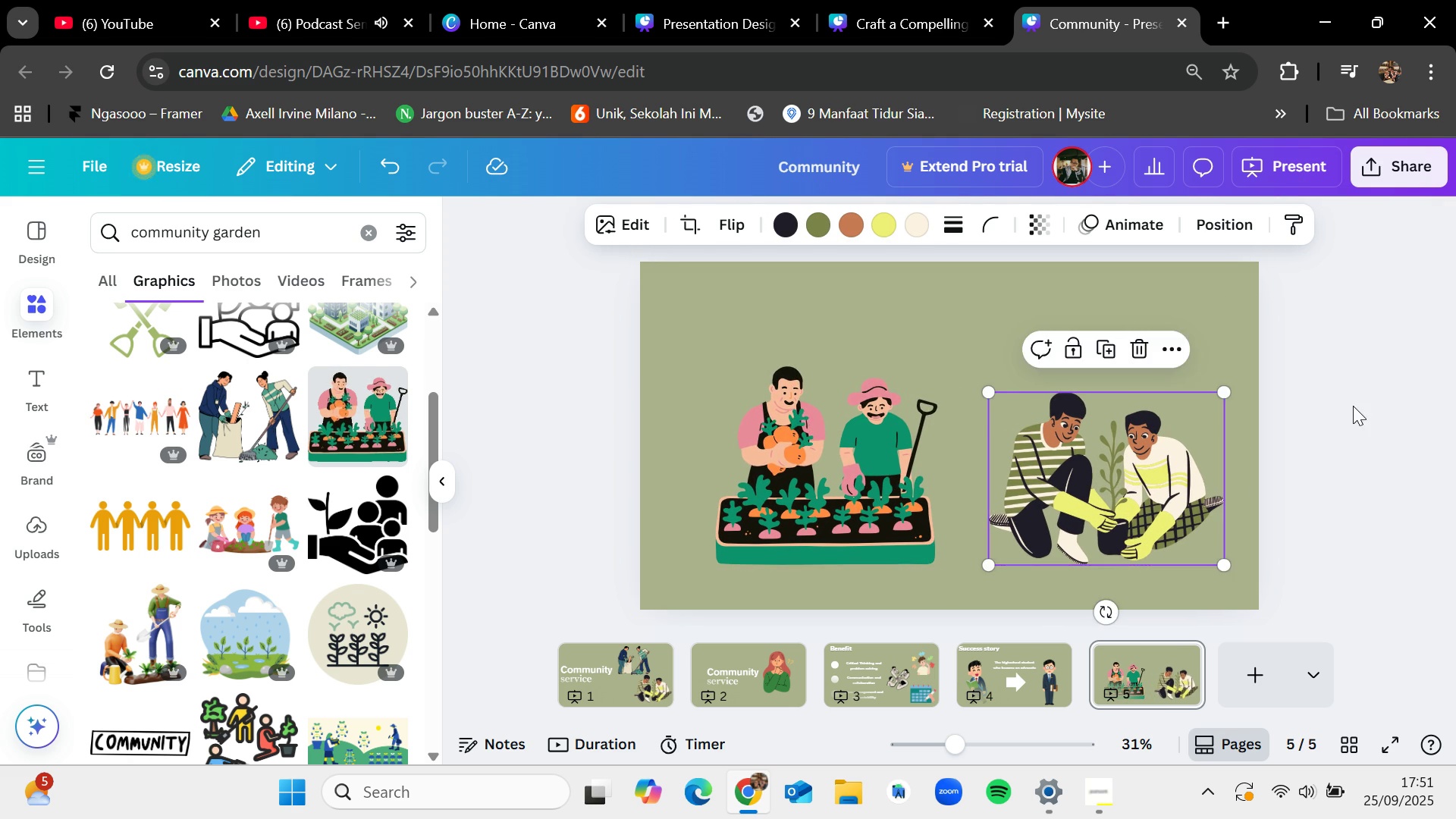 
left_click([1353, 406])
 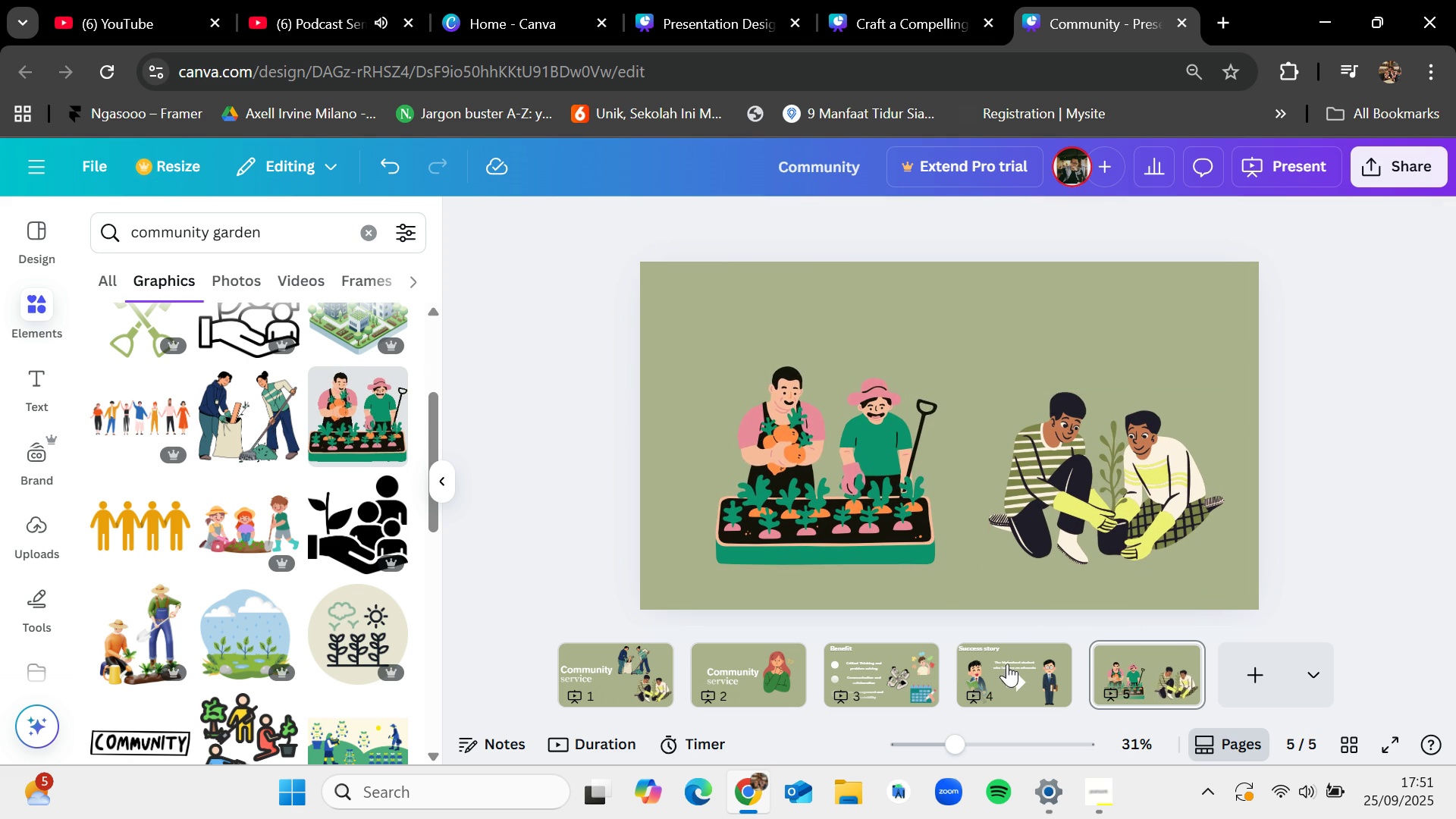 
left_click([1006, 664])
 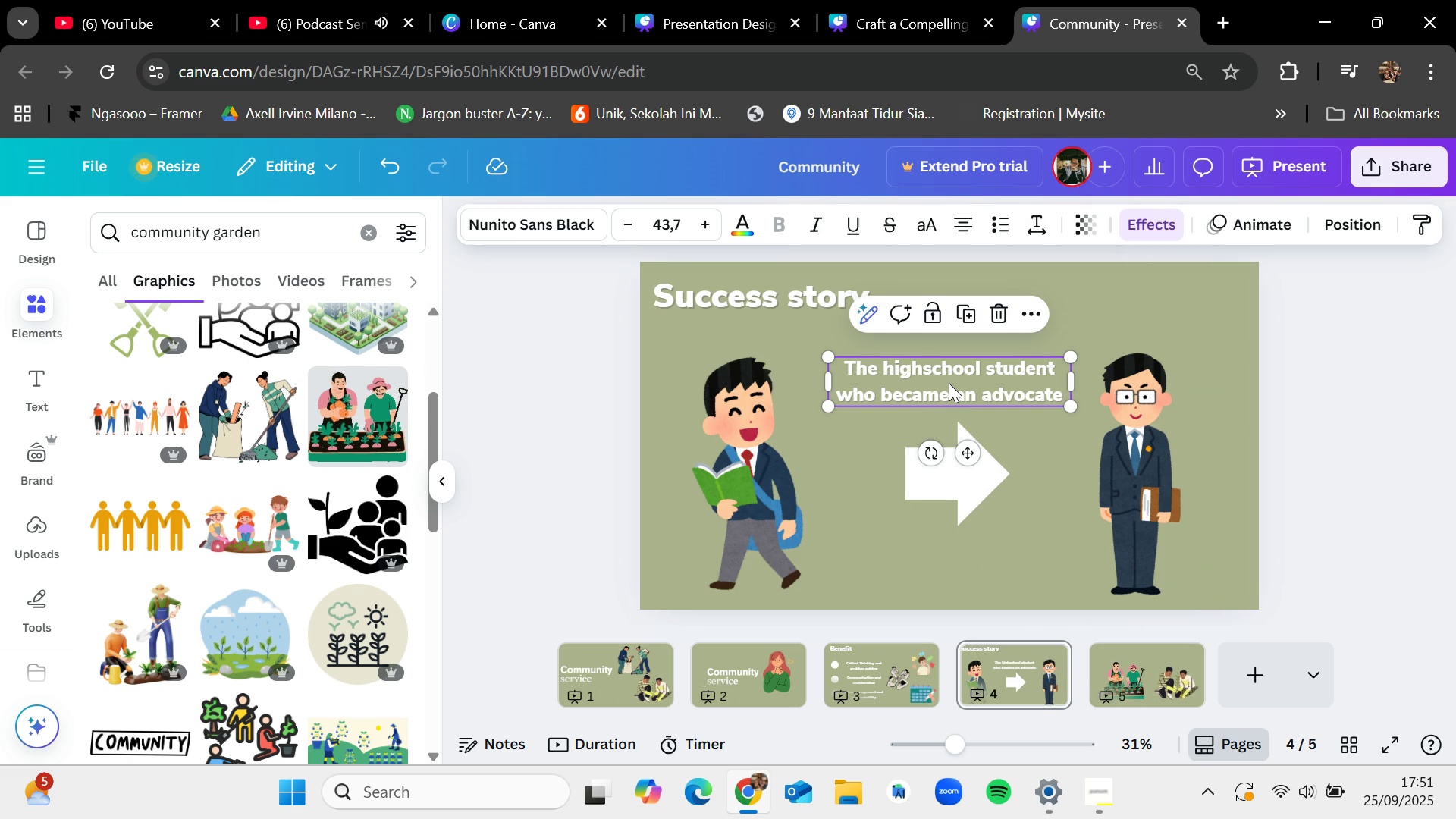 
key(Control+C)
 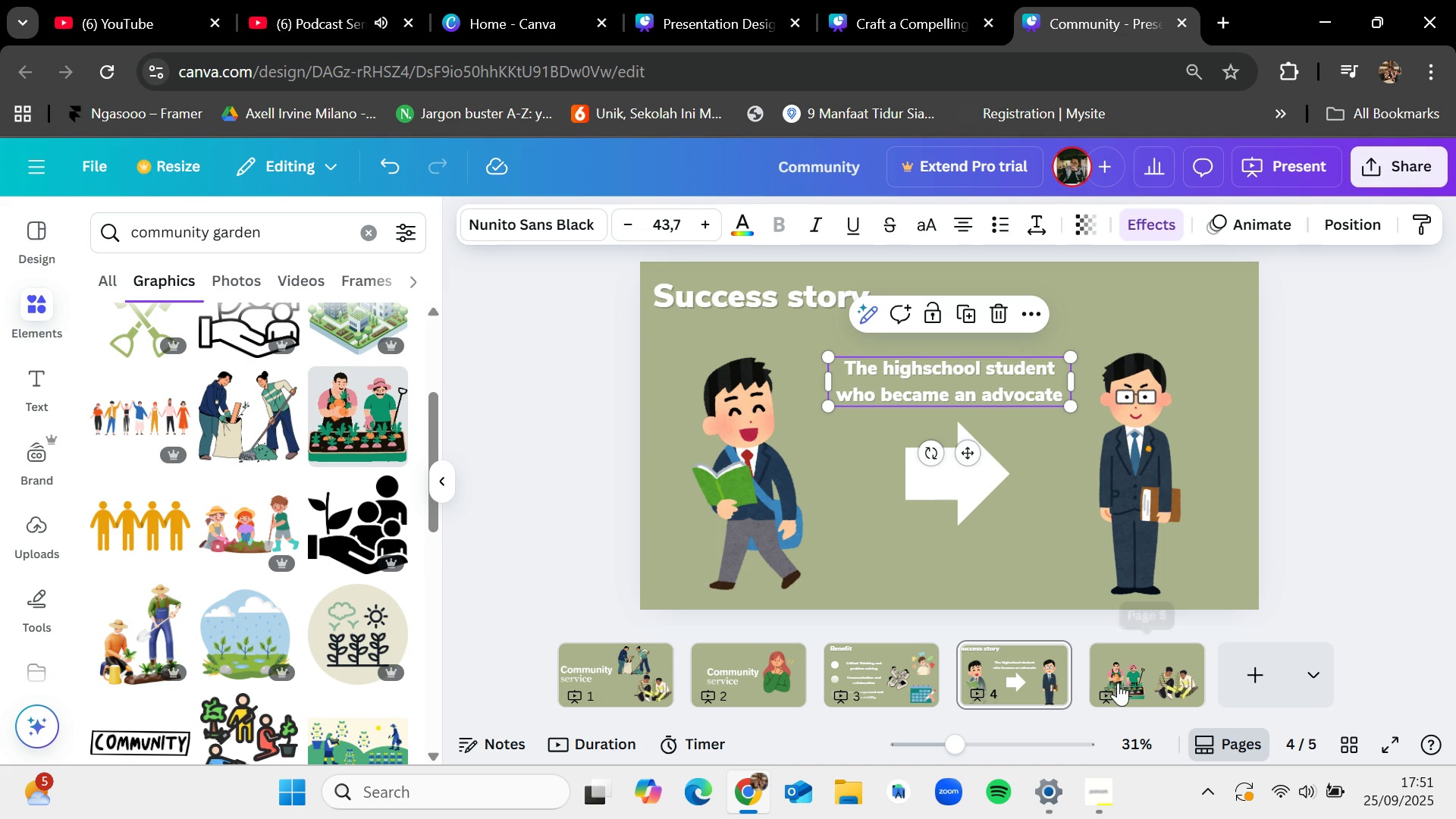 
left_click([1122, 682])
 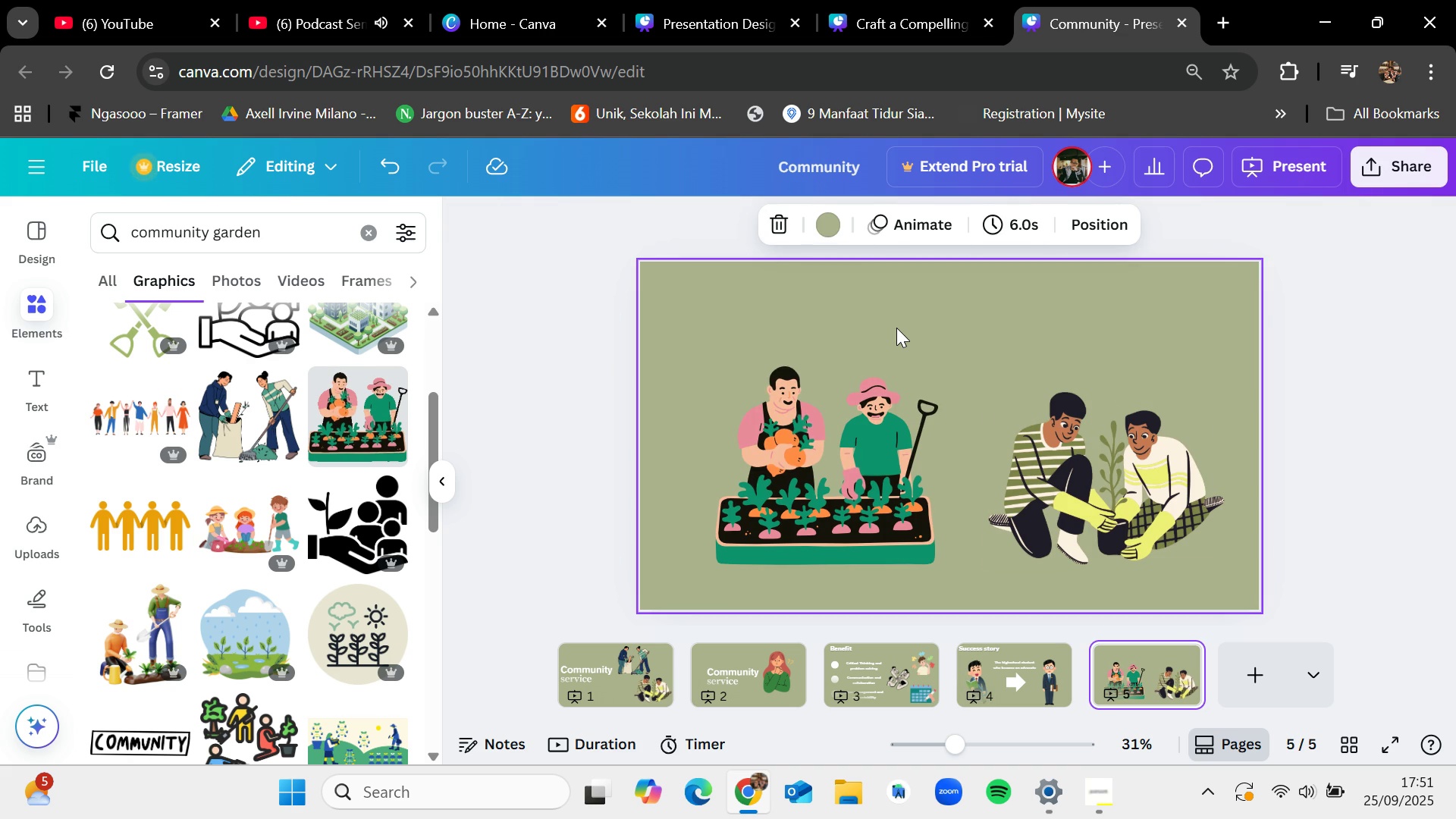 
key(Control+V)
 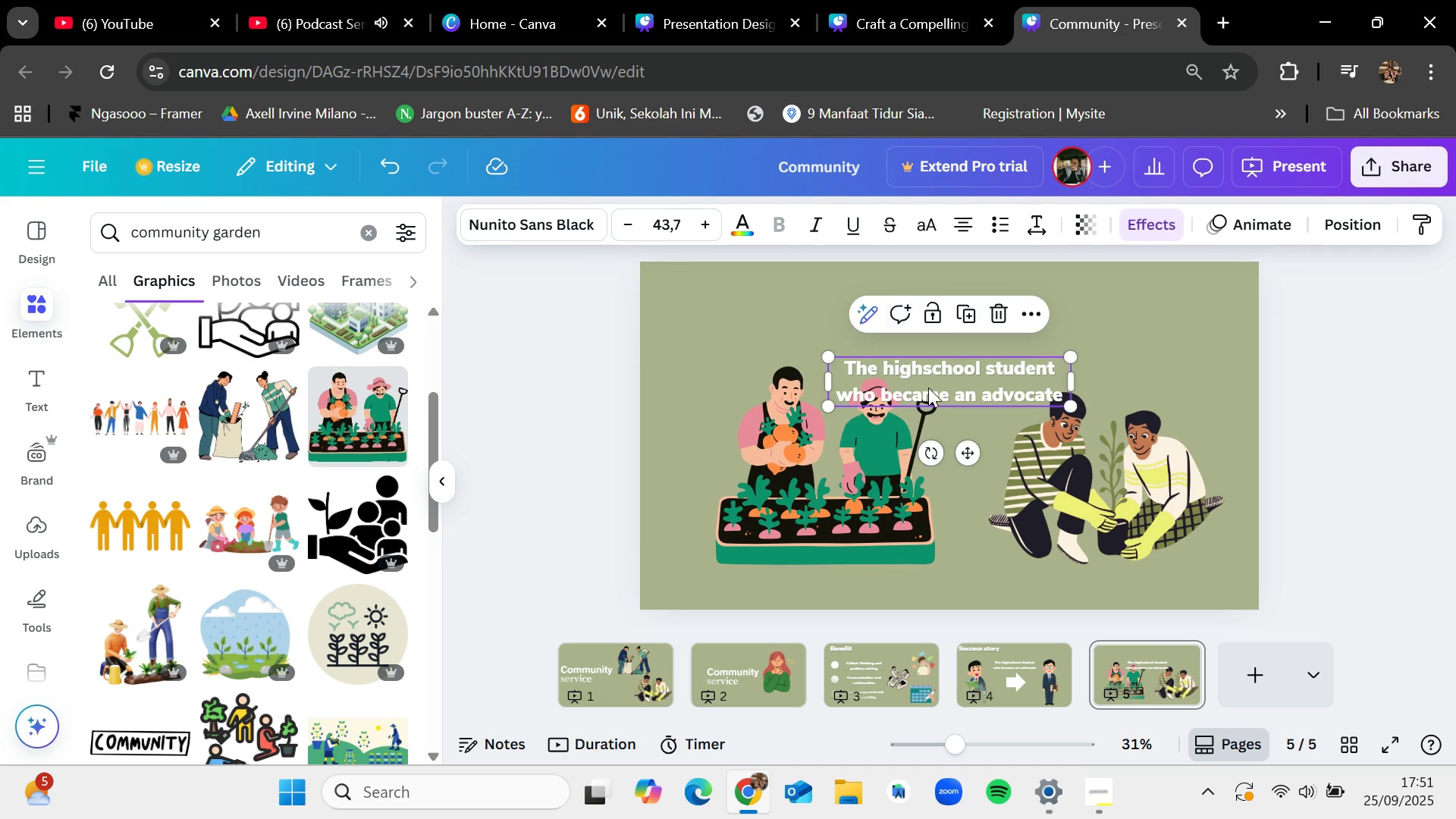 
left_click_drag(start_coordinate=[938, 388], to_coordinate=[952, 338])
 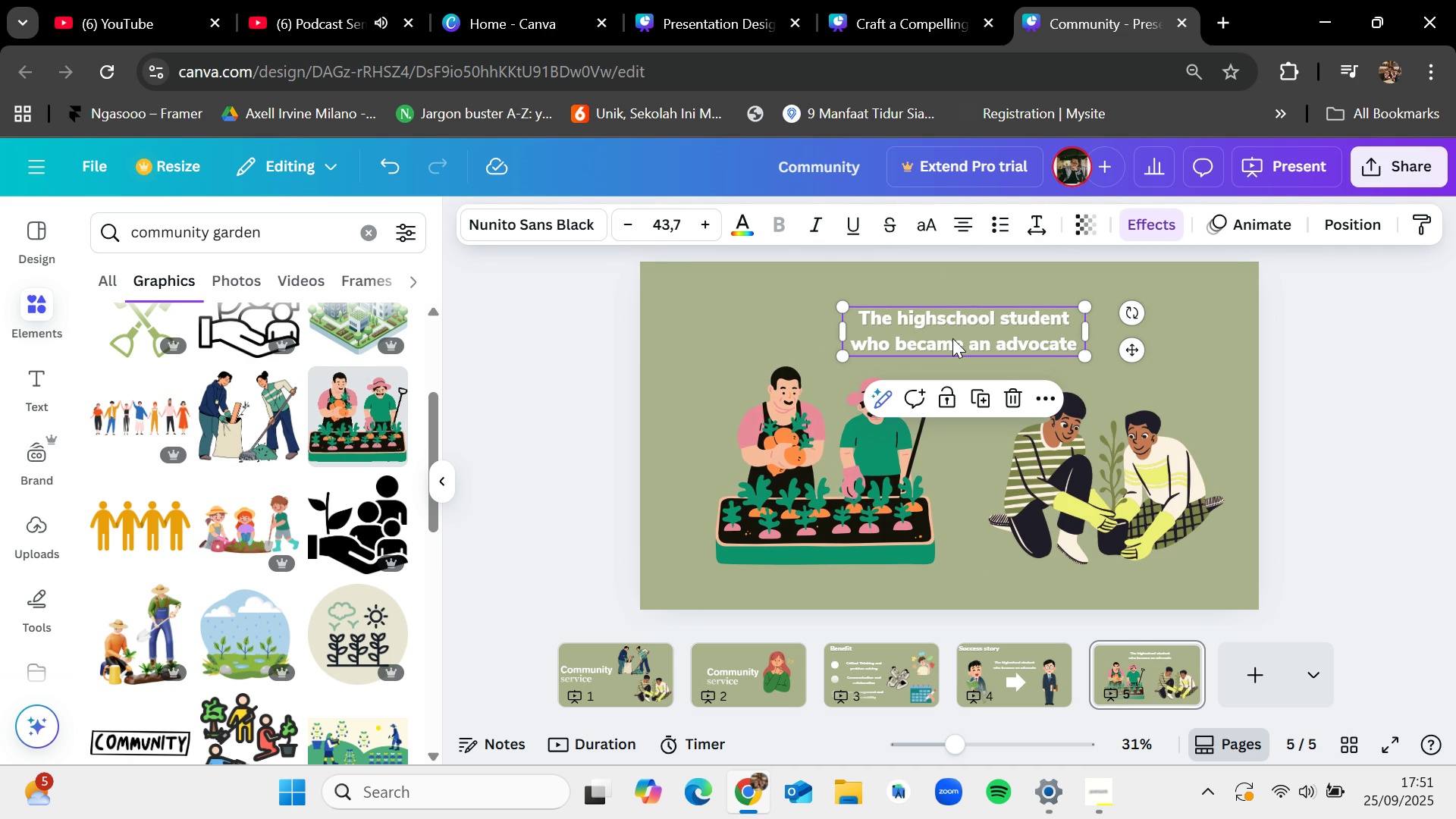 
double_click([952, 338])
 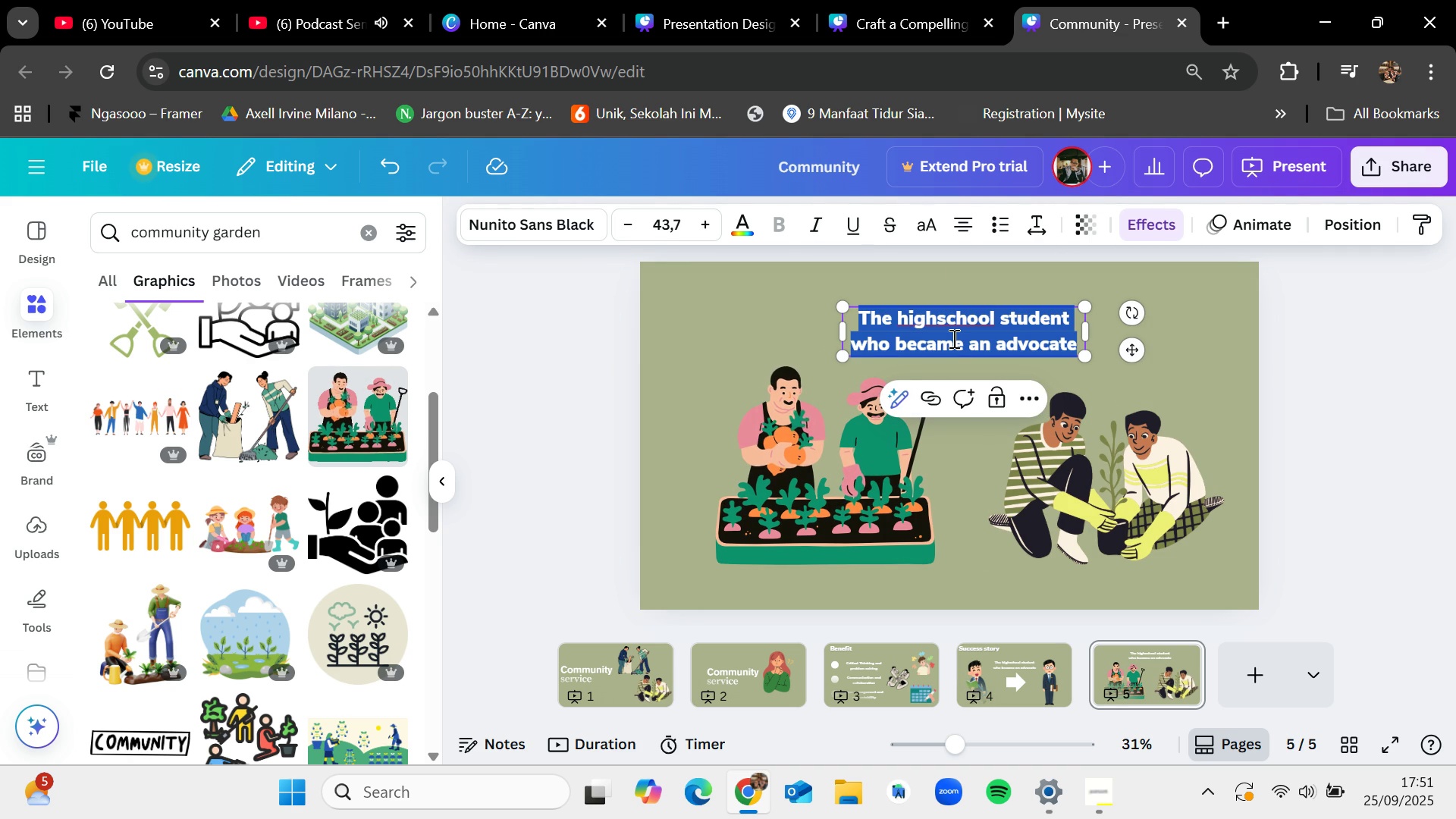 
key(Backspace)
type(The community grden tht fed a neighborhood)
 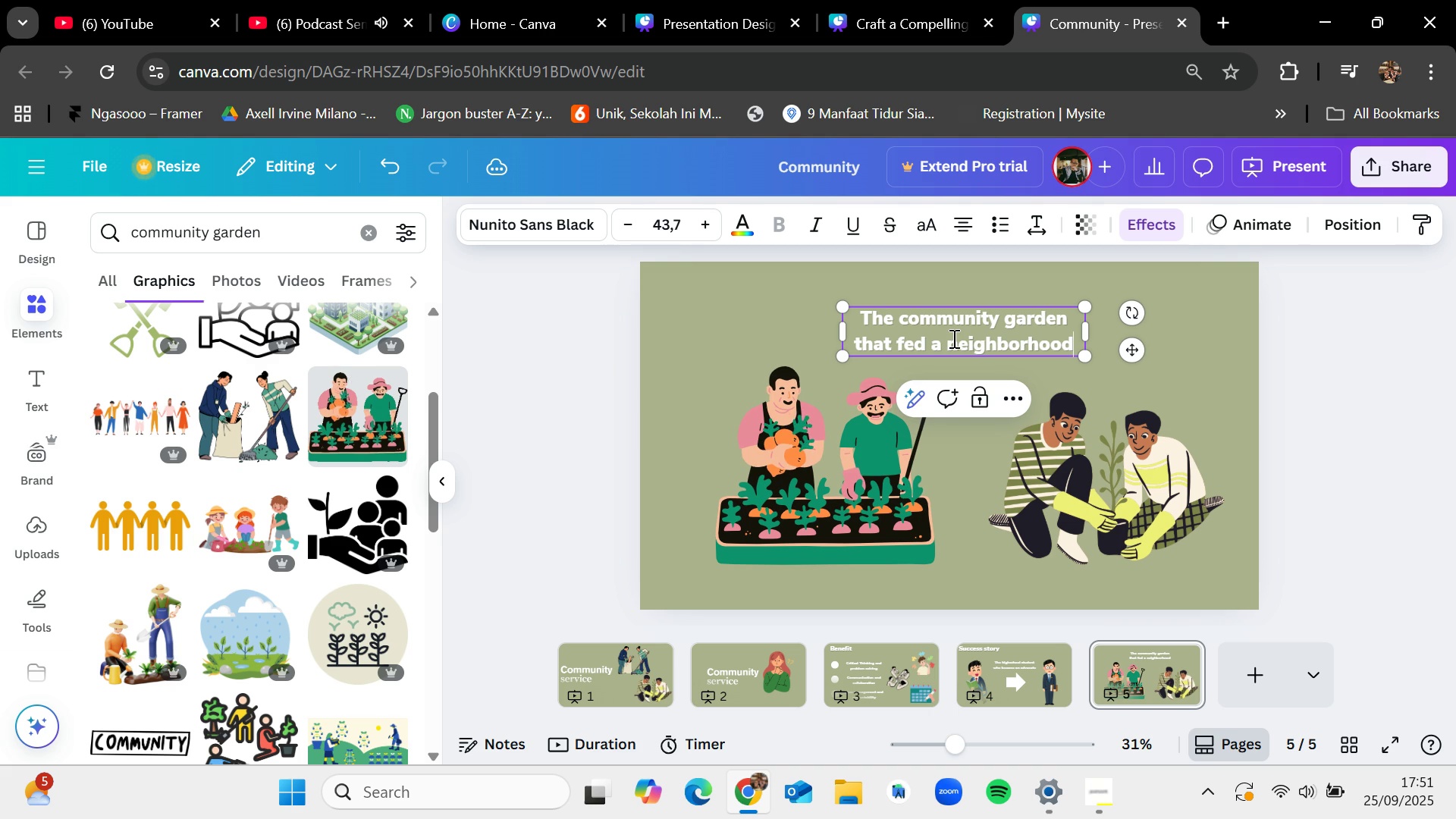 
left_click([758, 329])
 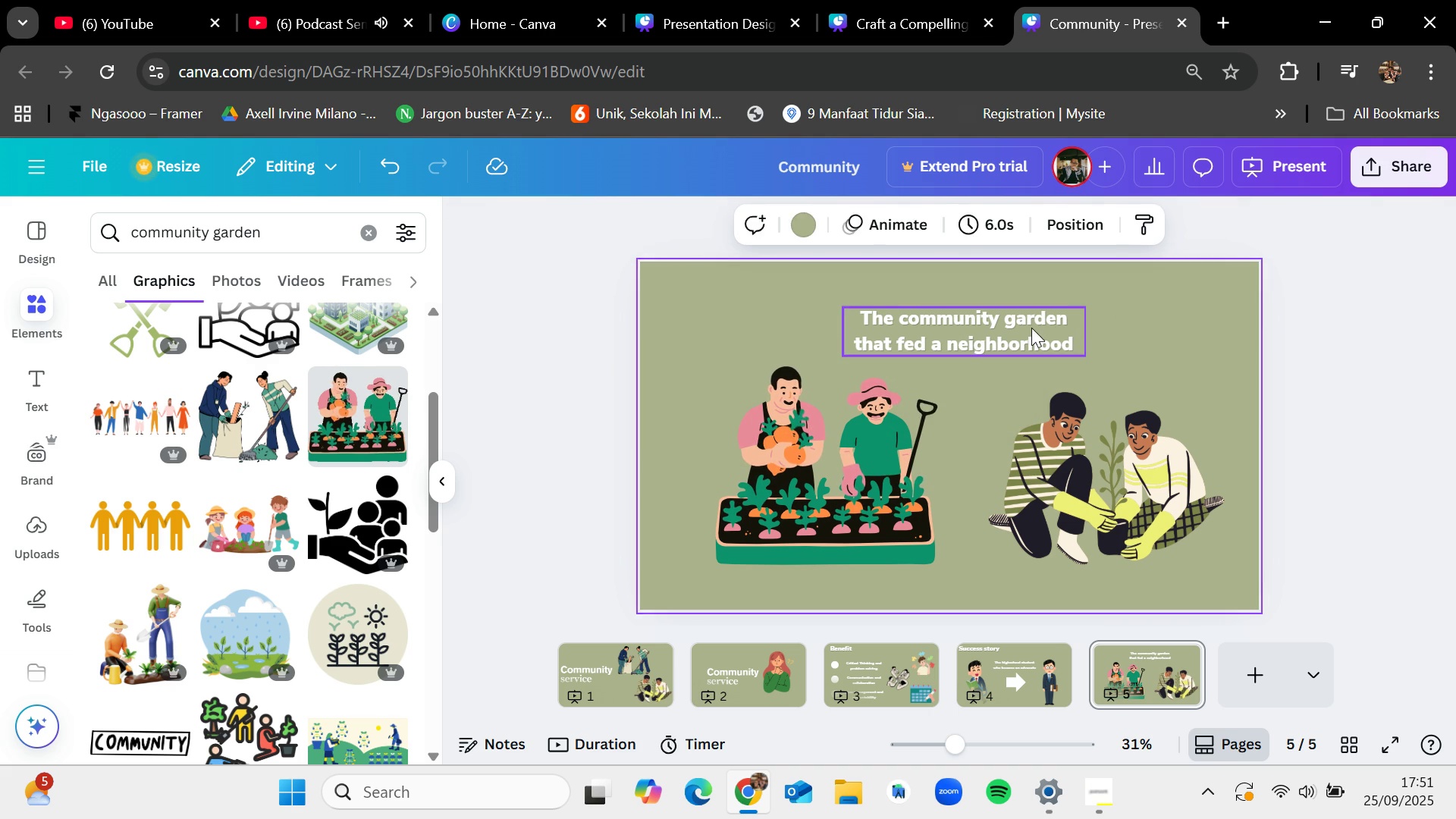 
left_click_drag(start_coordinate=[1031, 328], to_coordinate=[1022, 322])
 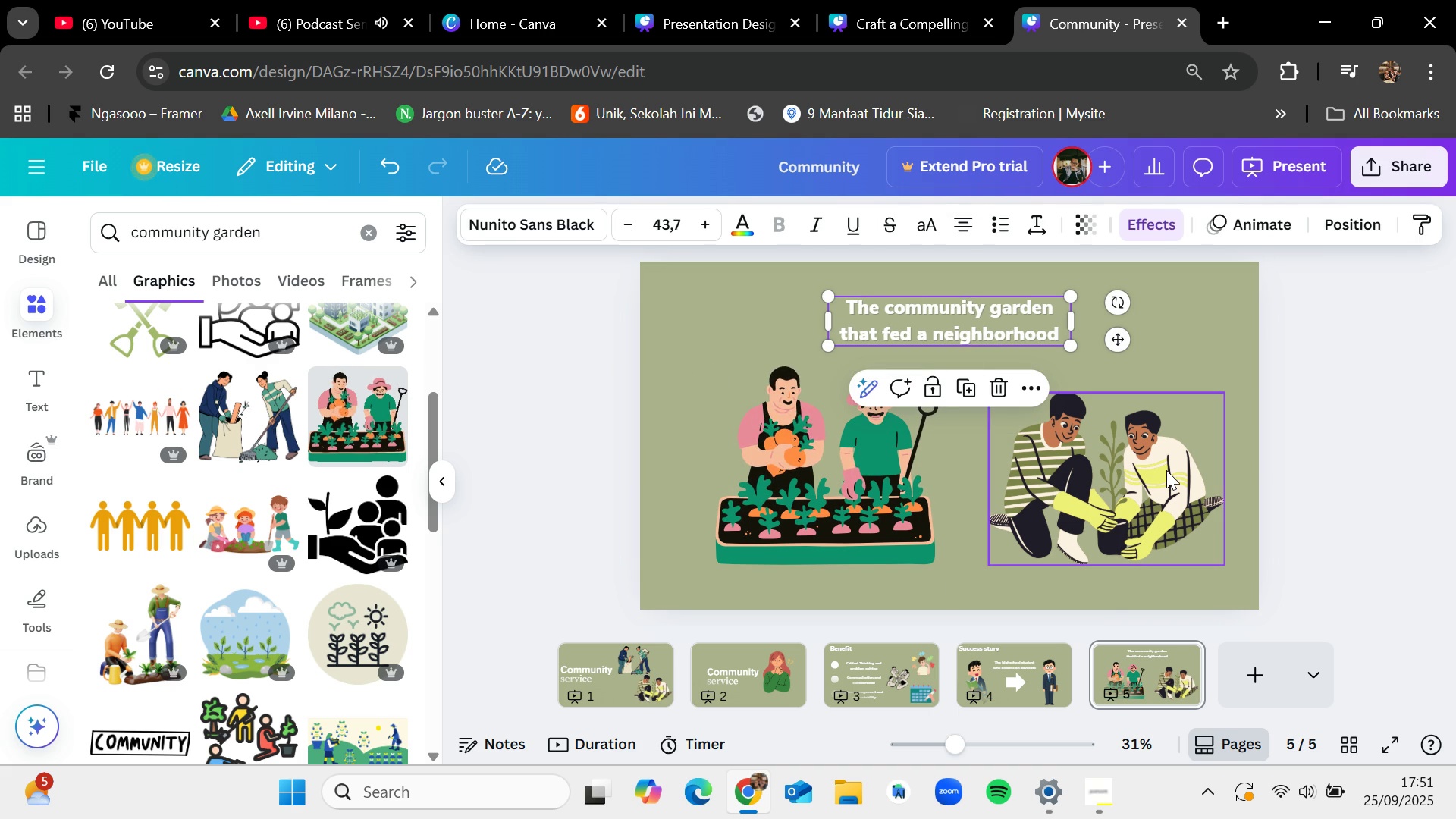 
left_click([1143, 477])
 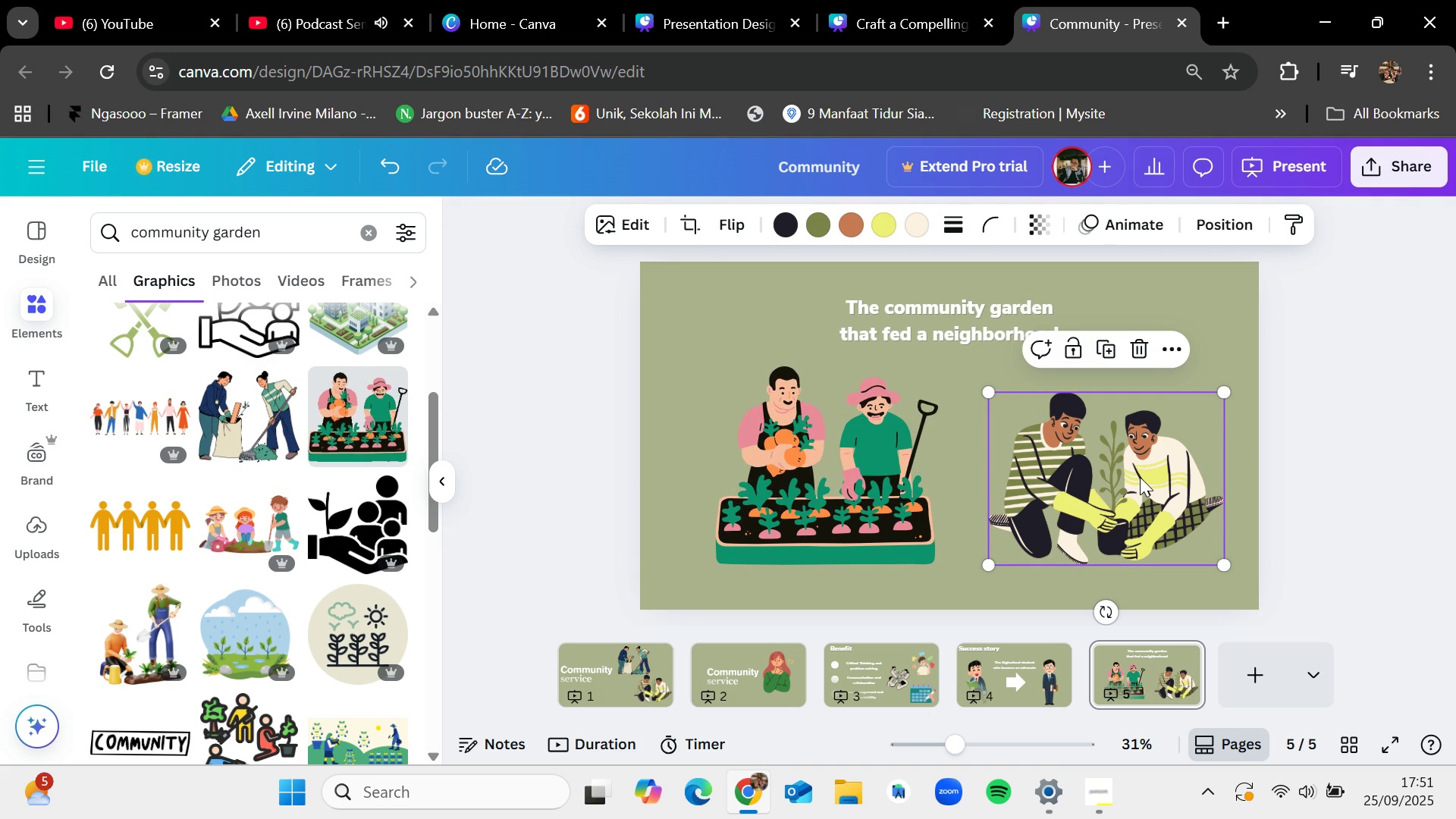 
left_click([882, 475])
 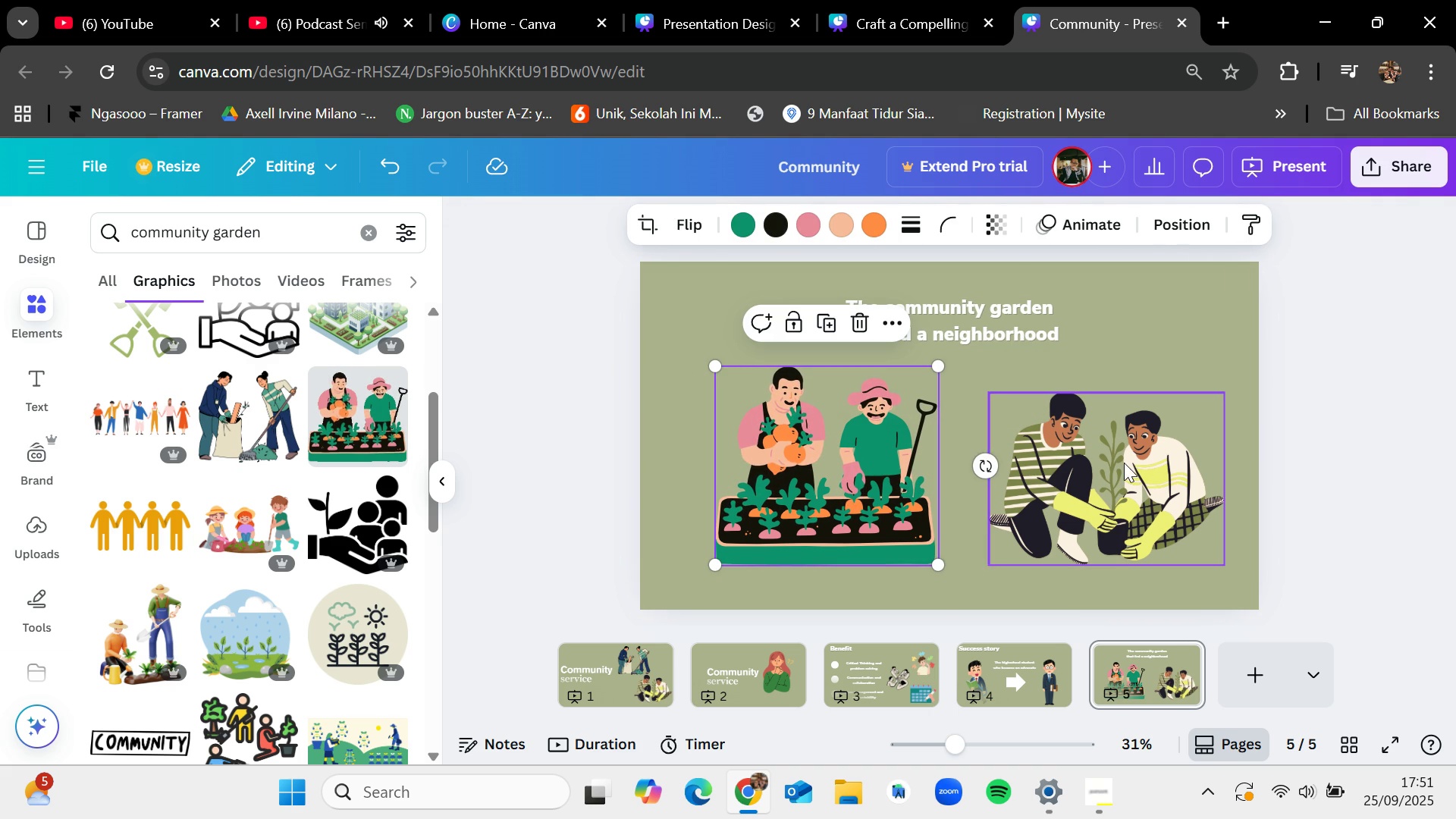 
left_click_drag(start_coordinate=[1124, 463], to_coordinate=[1121, 454])
 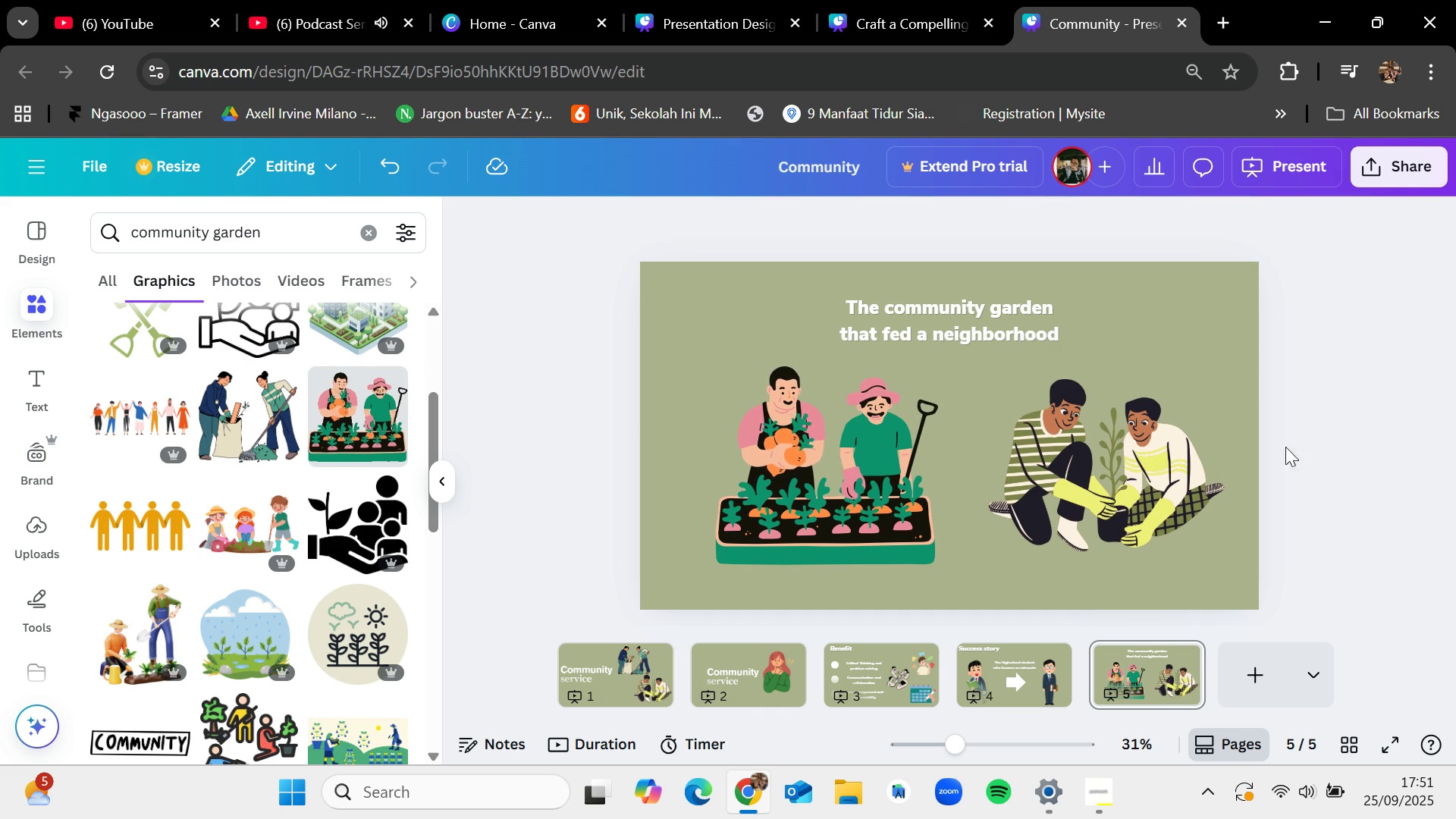 
left_click([1124, 462])
 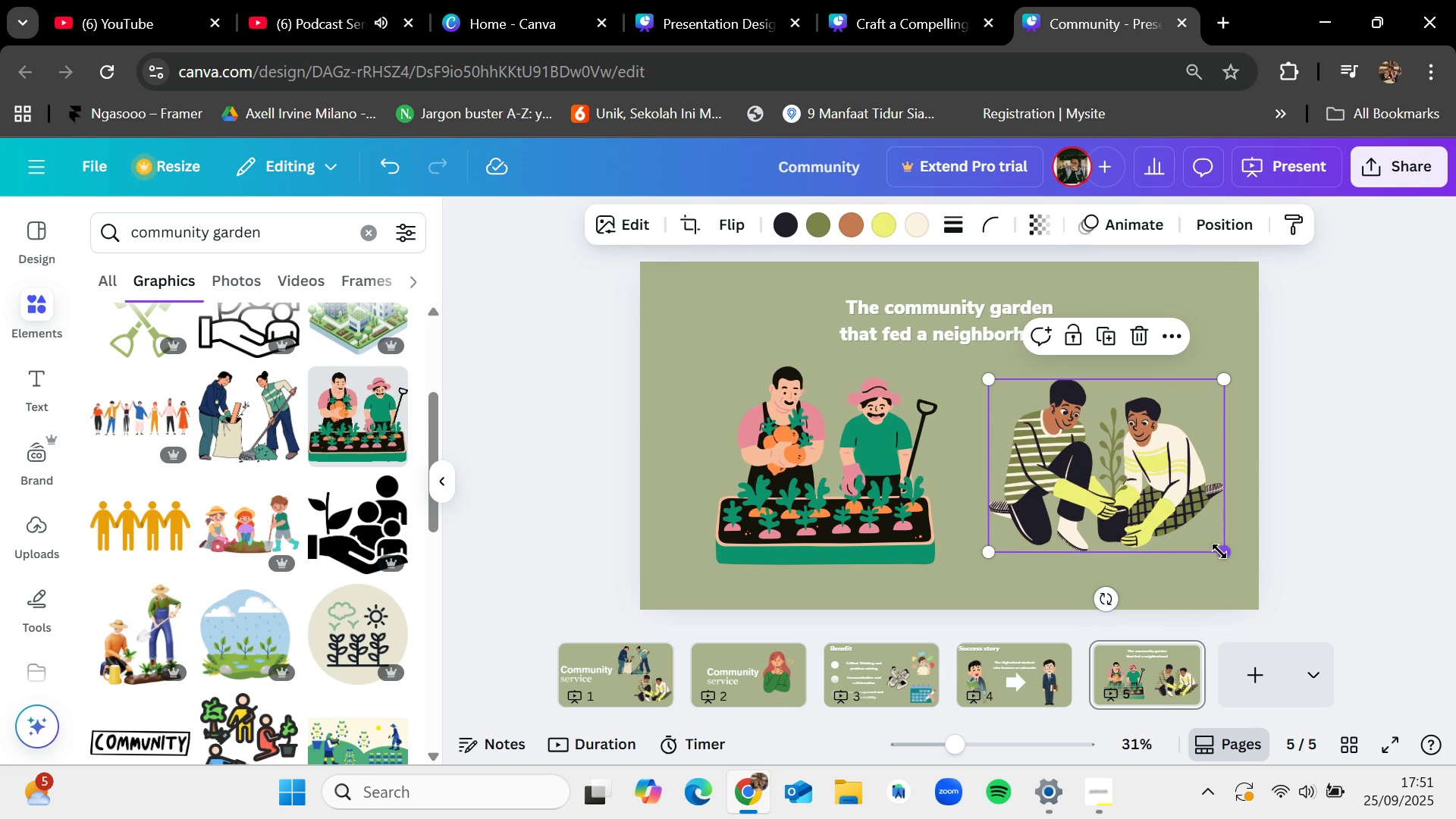 
left_click_drag(start_coordinate=[1220, 553], to_coordinate=[1230, 566])
 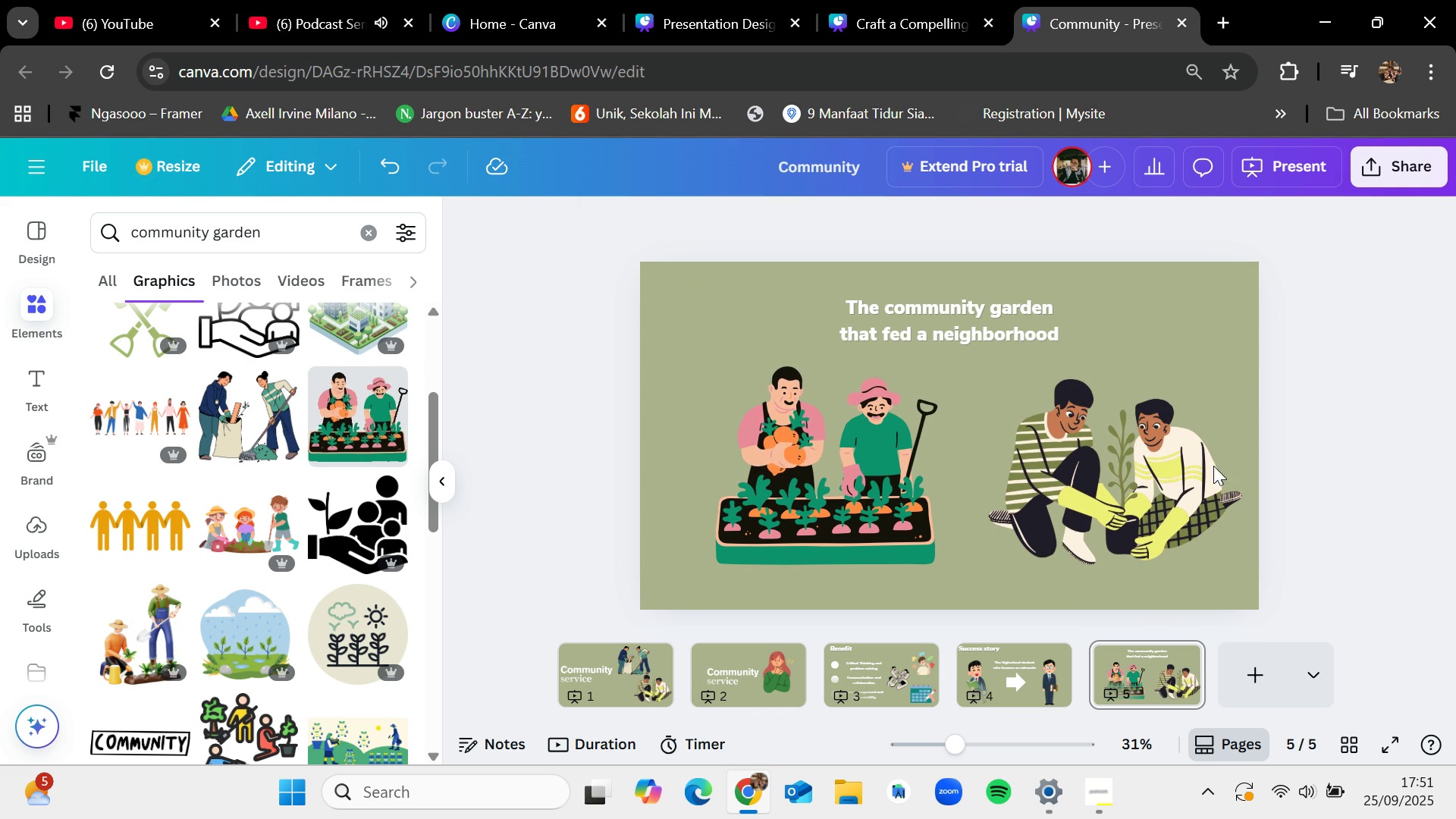 
left_click_drag(start_coordinate=[1008, 310], to_coordinate=[1022, 312])
 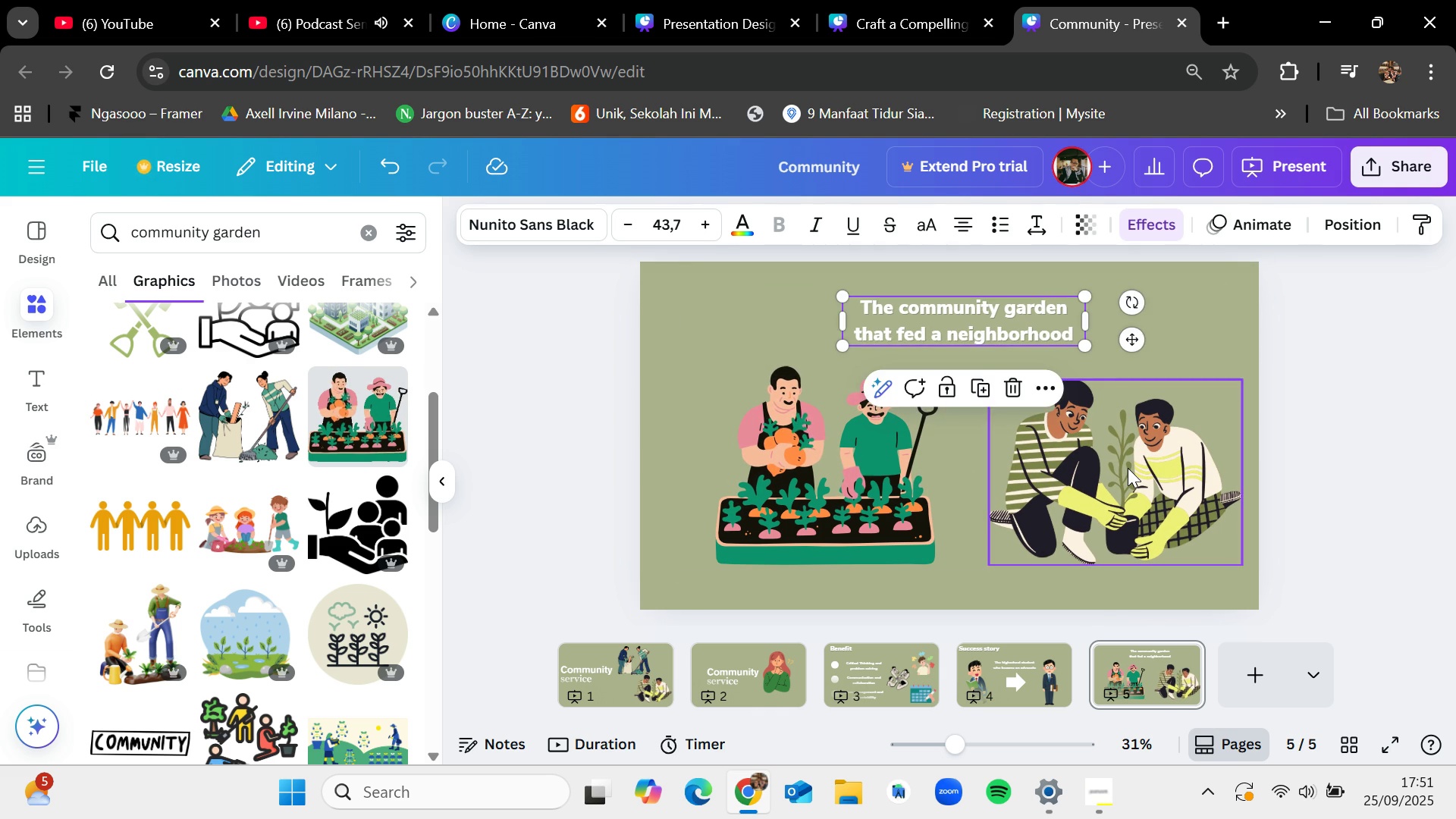 
left_click([1128, 468])
 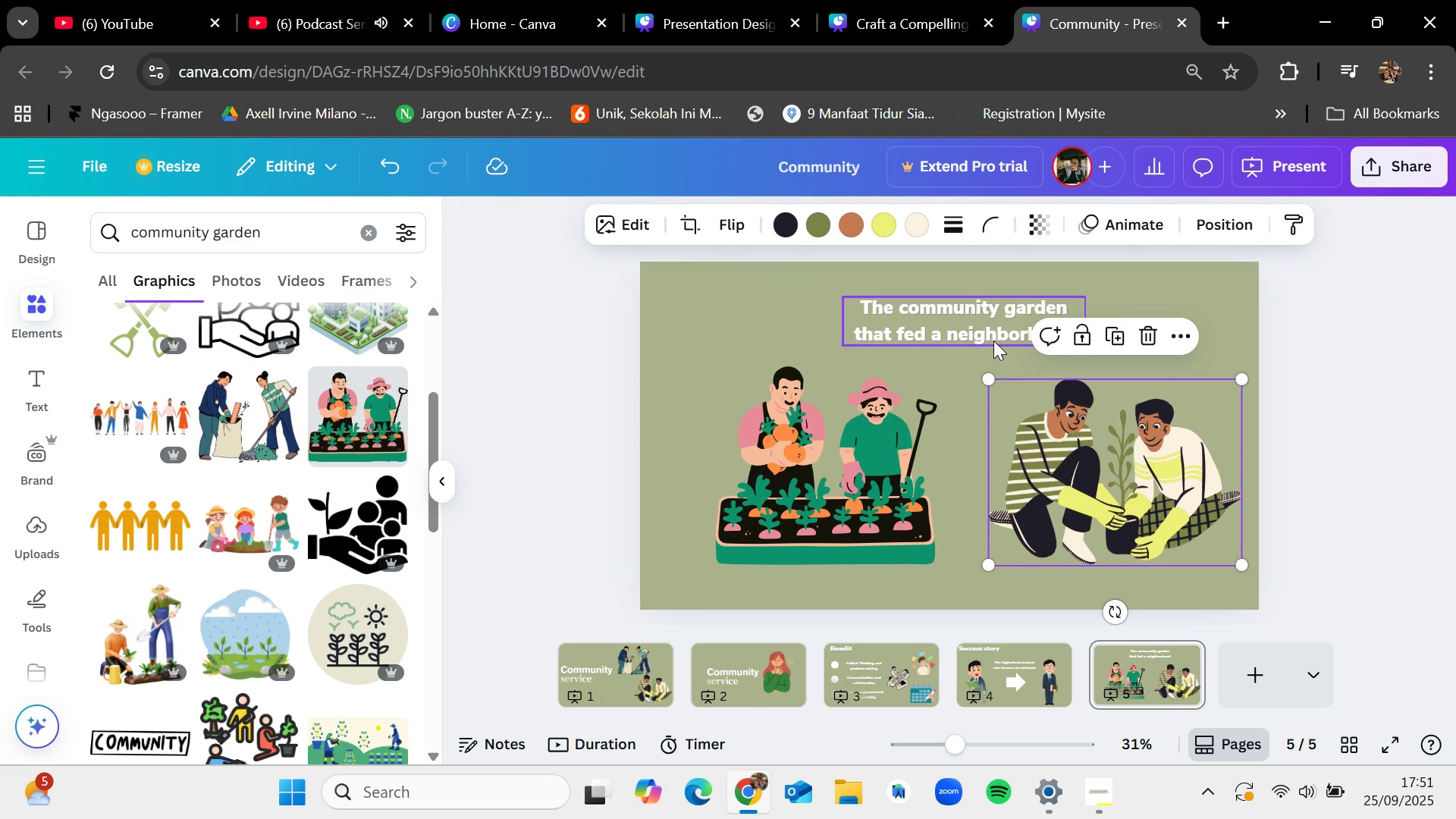 
left_click([993, 339])
 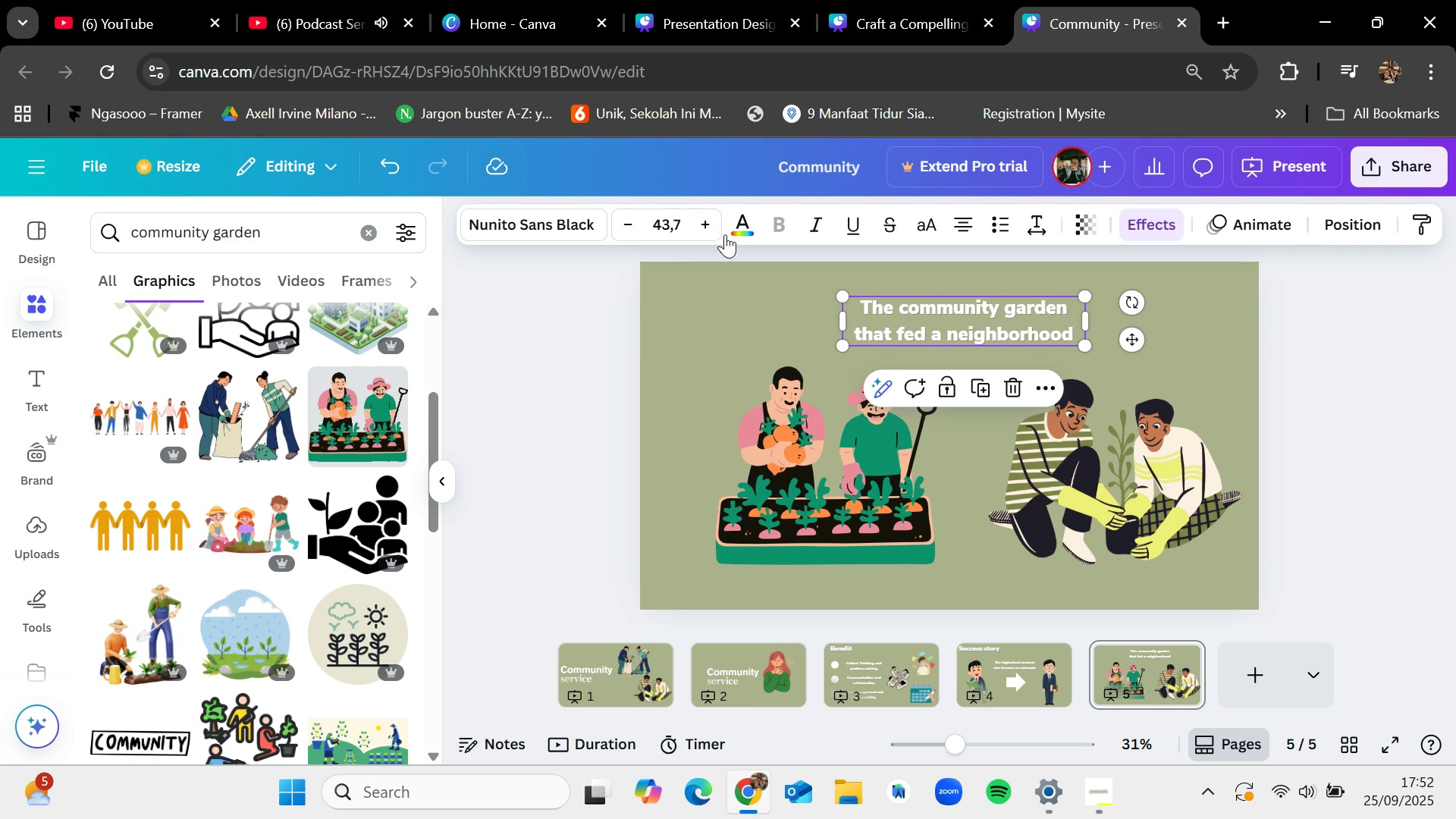 
double_click([707, 224])
 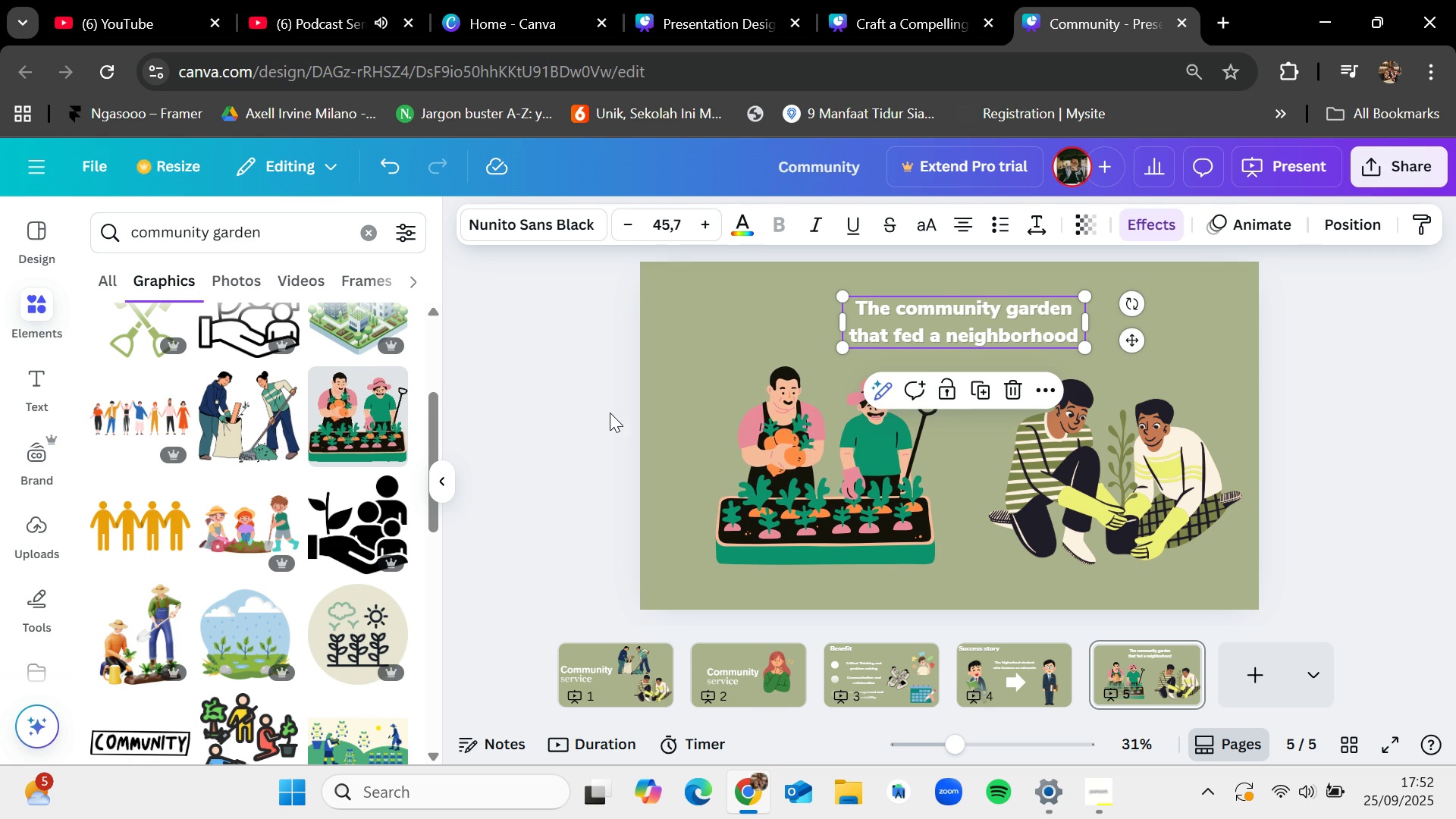 
left_click([590, 426])
 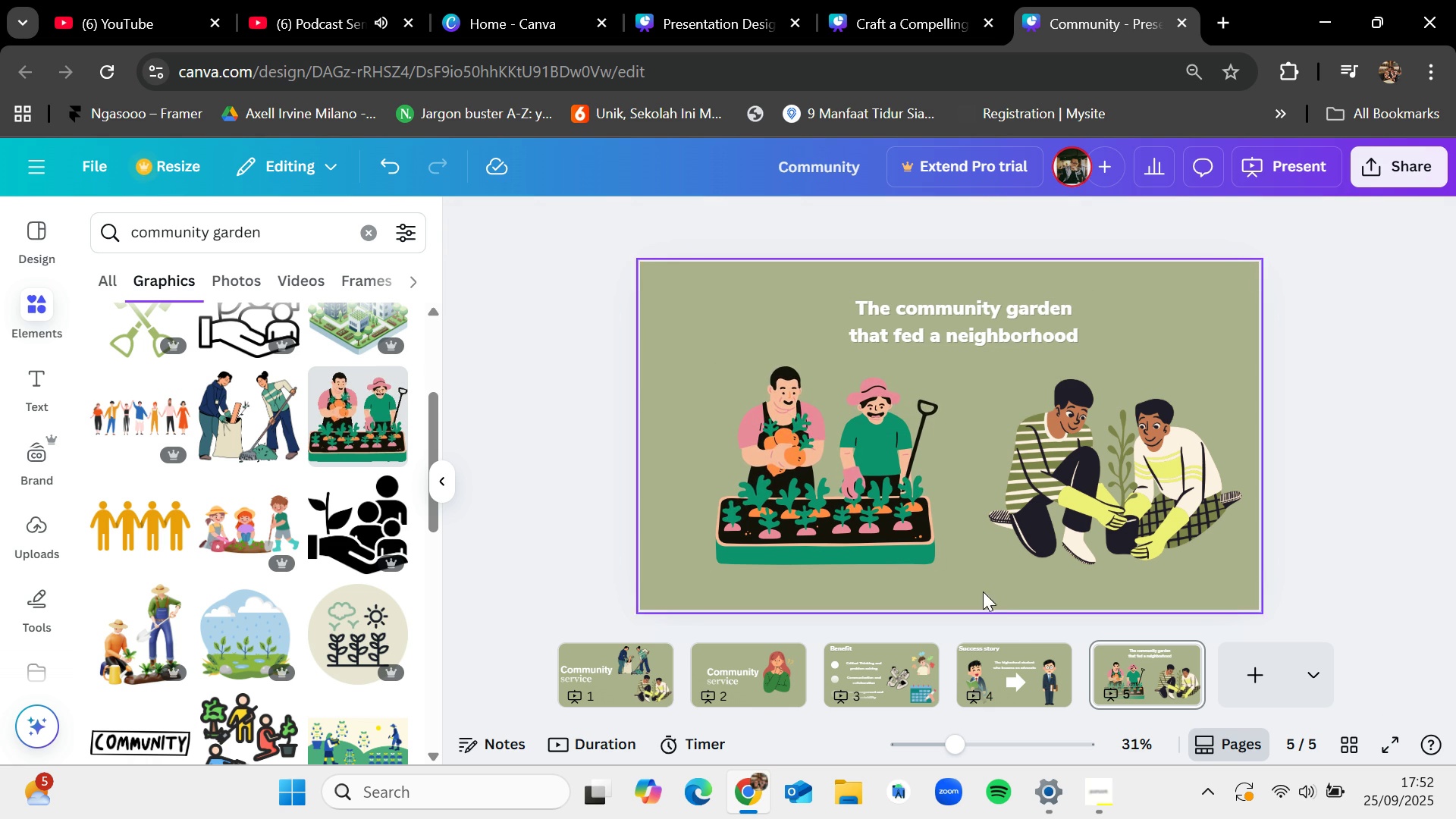 
left_click([1024, 682])
 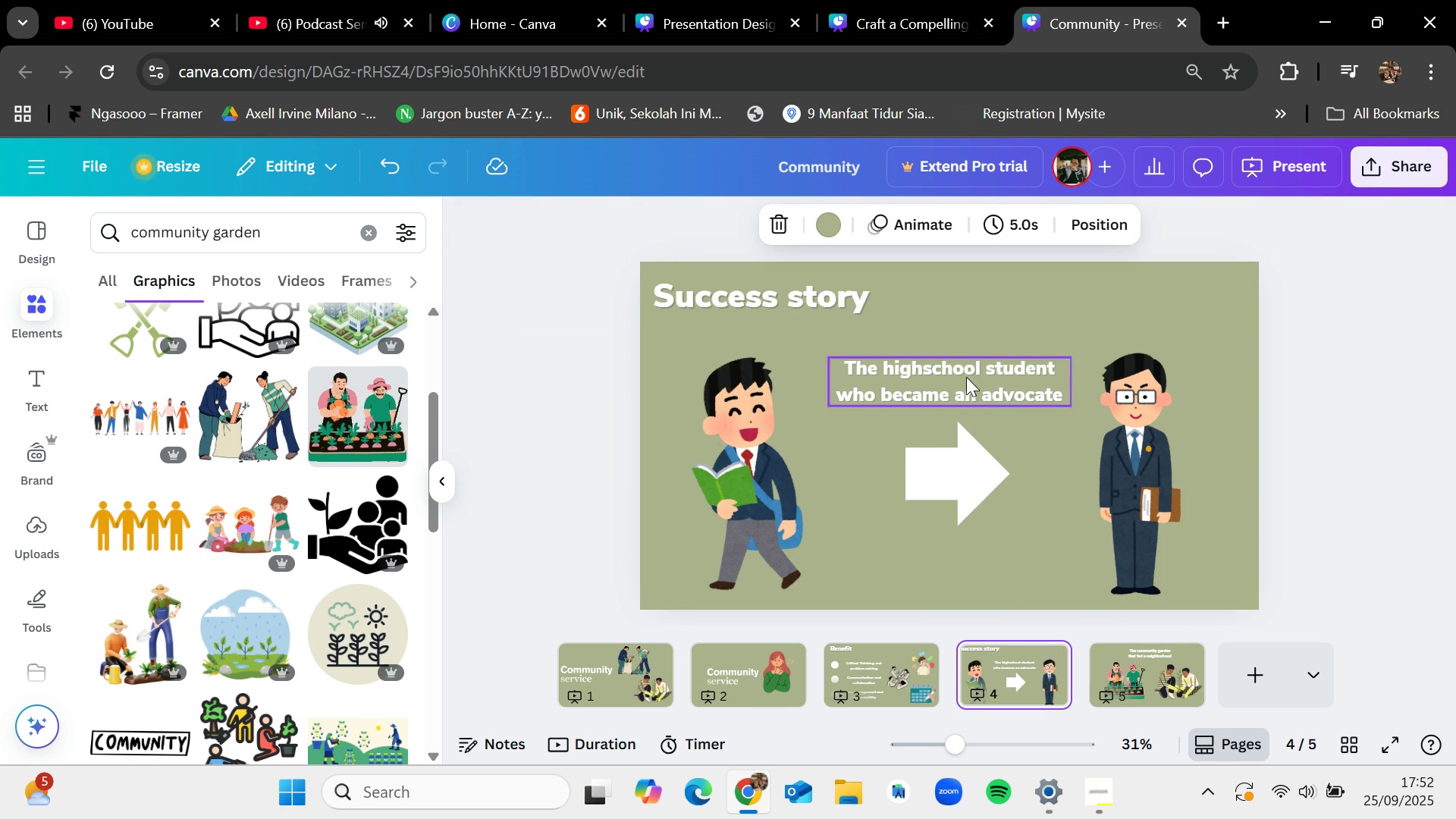 
left_click([966, 377])
 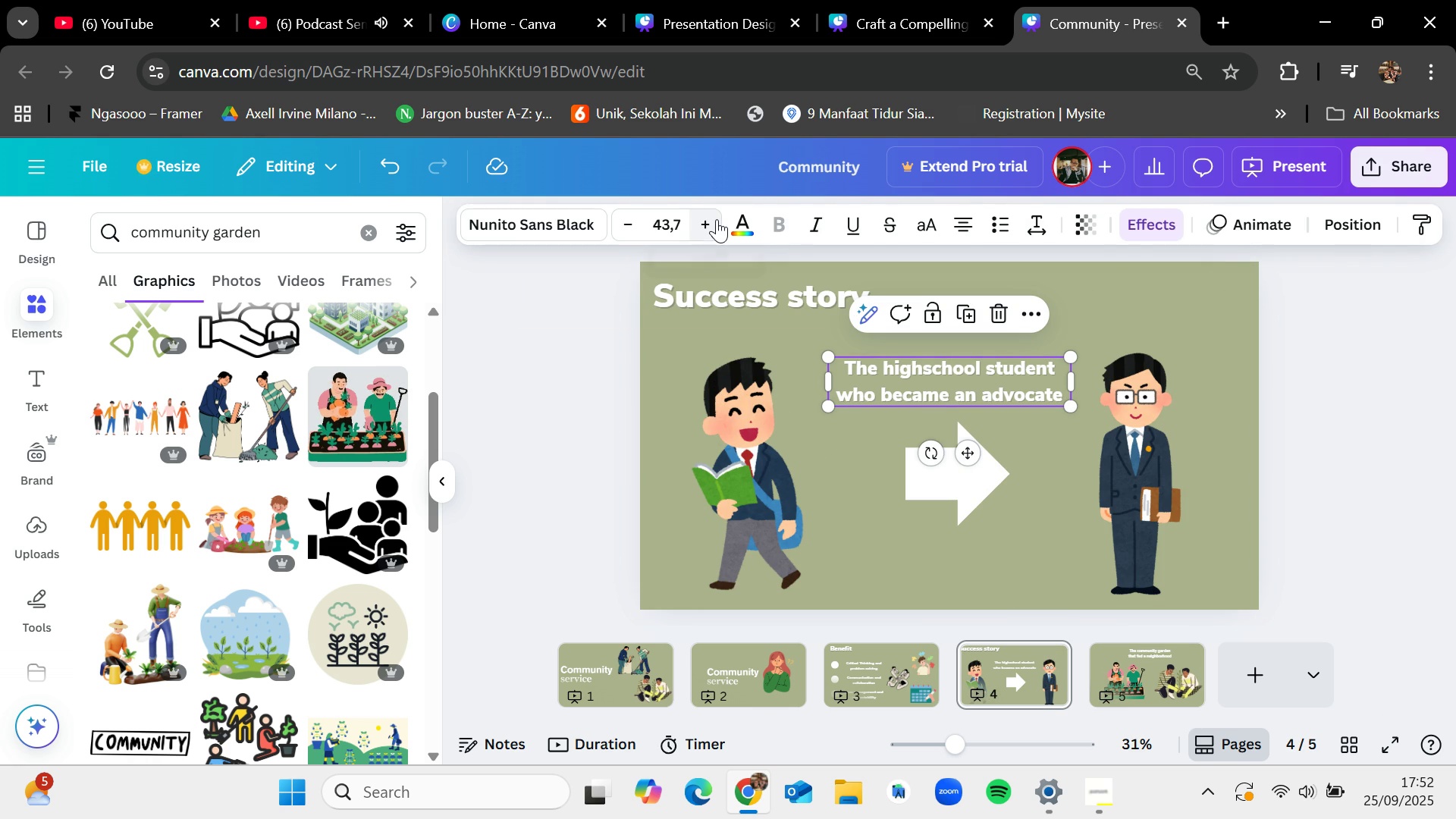 
left_click([716, 219])
 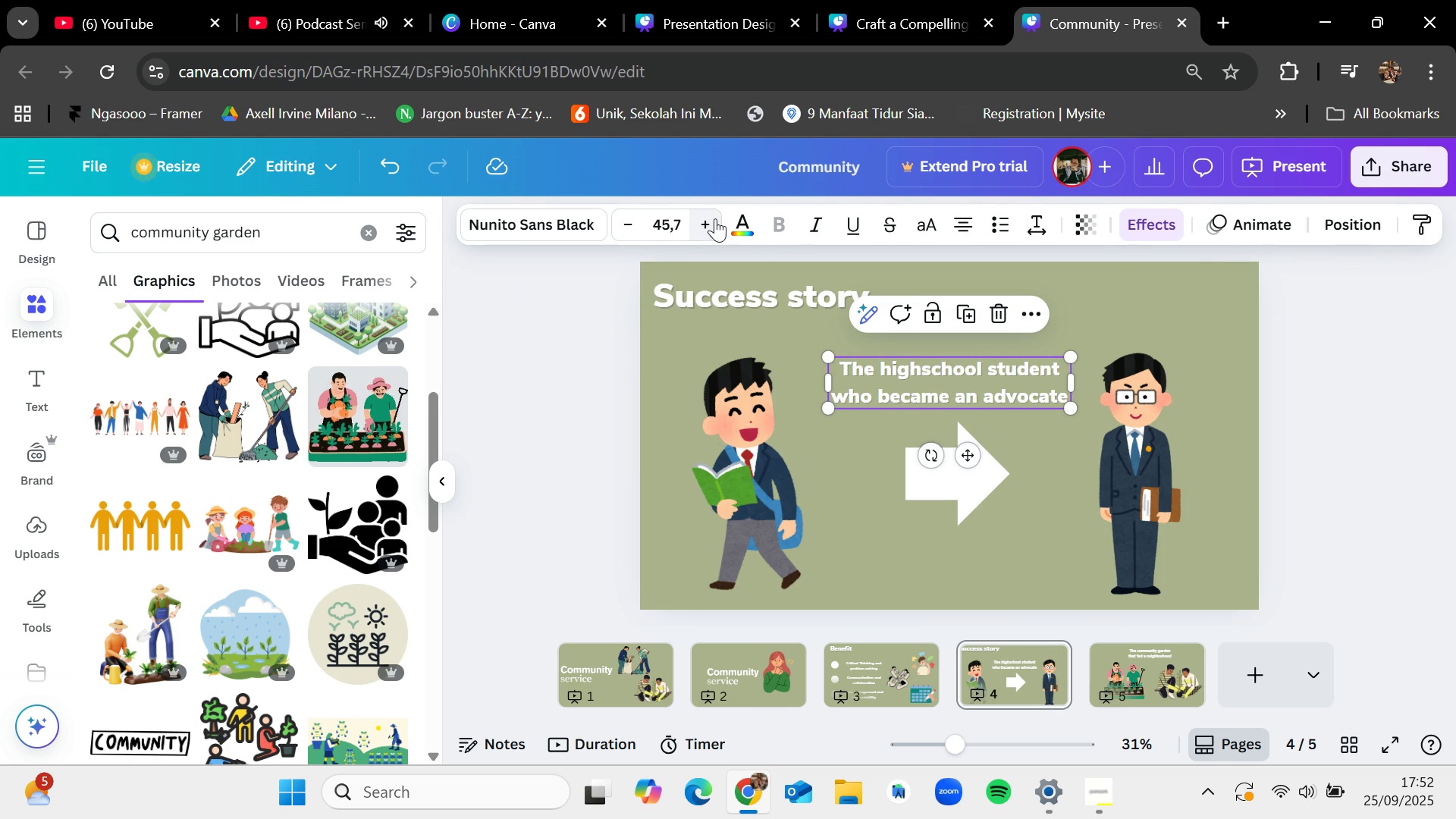 
left_click([715, 218])
 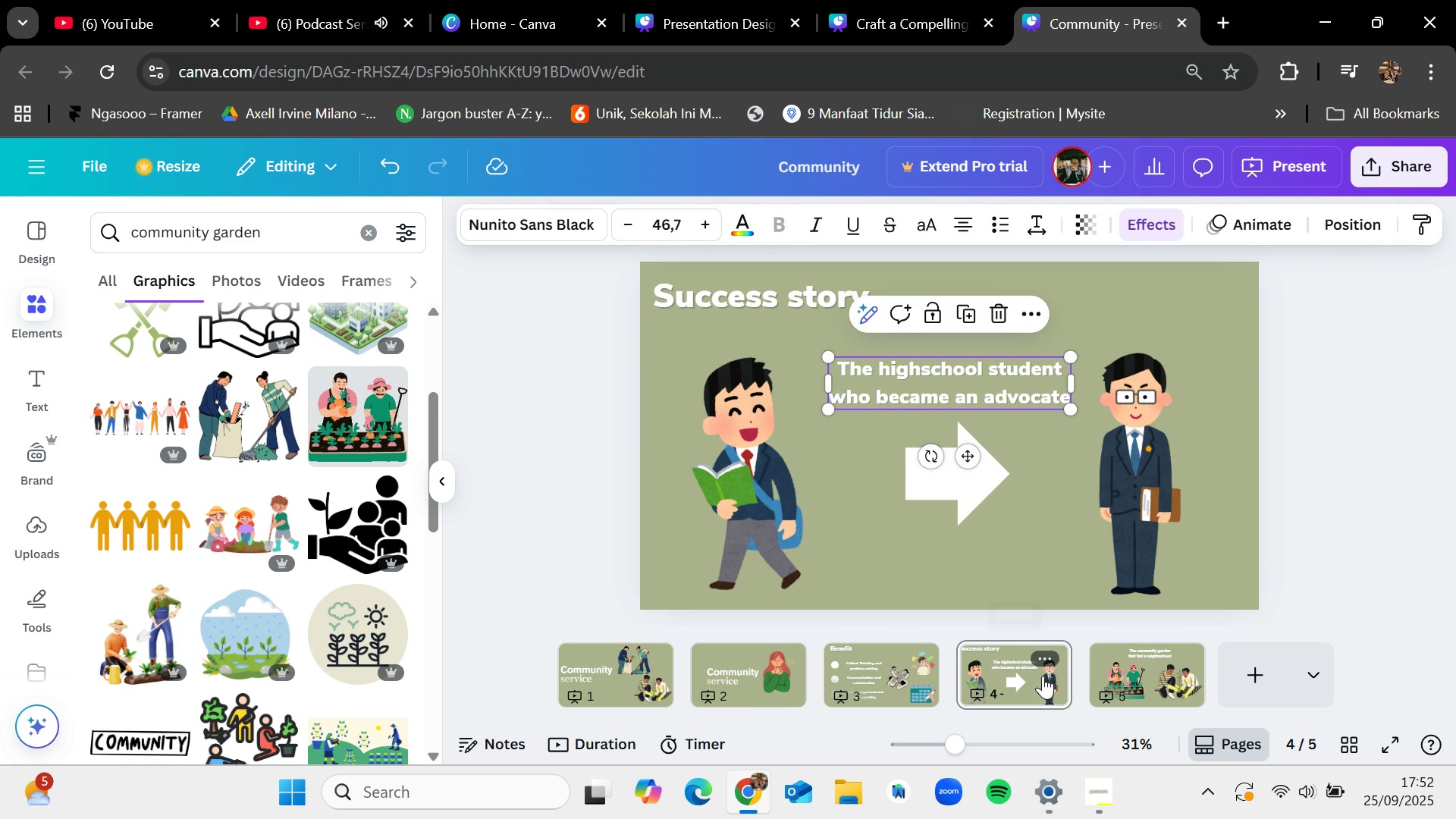 
left_click([1146, 671])
 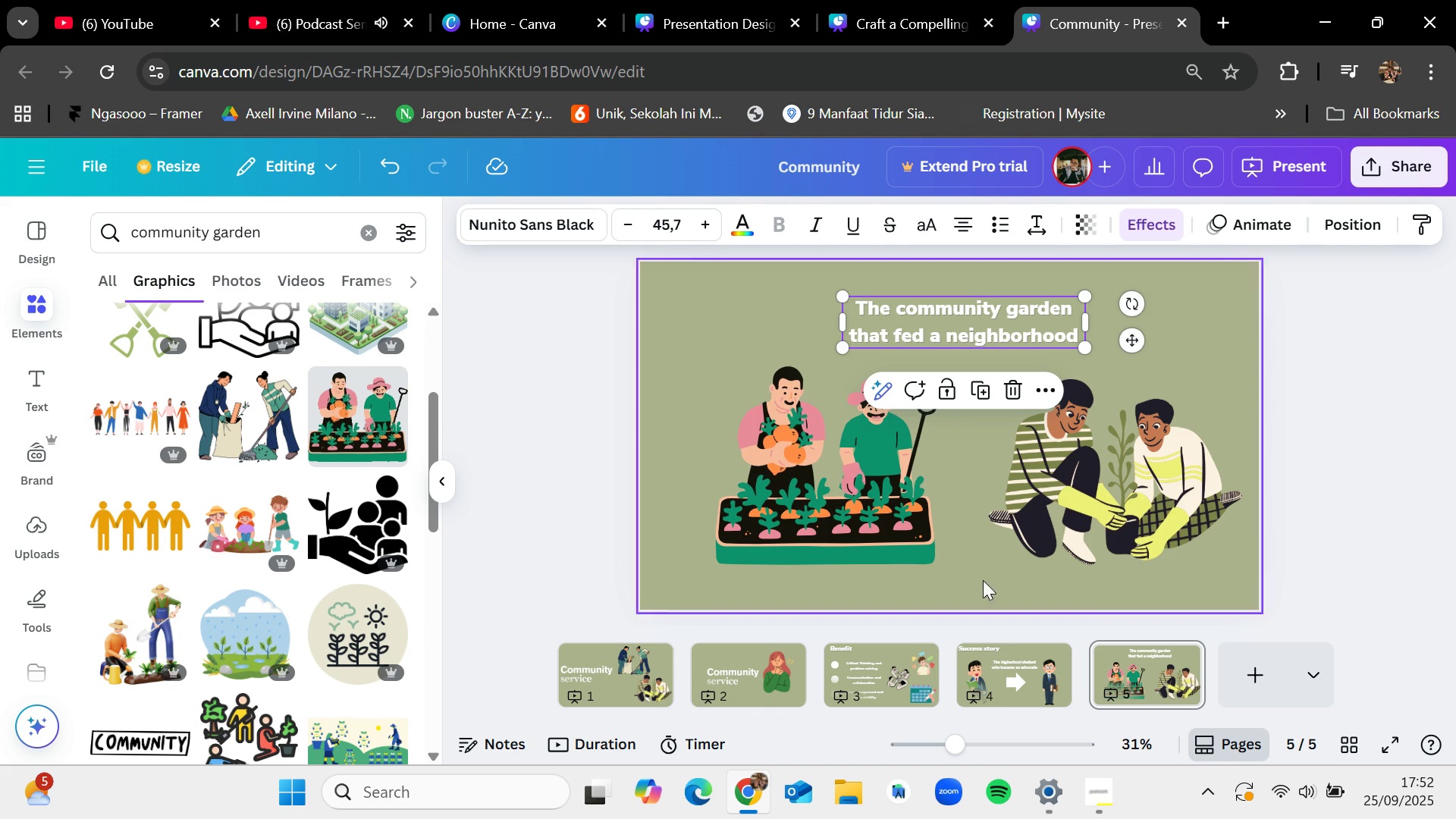 
left_click([998, 685])
 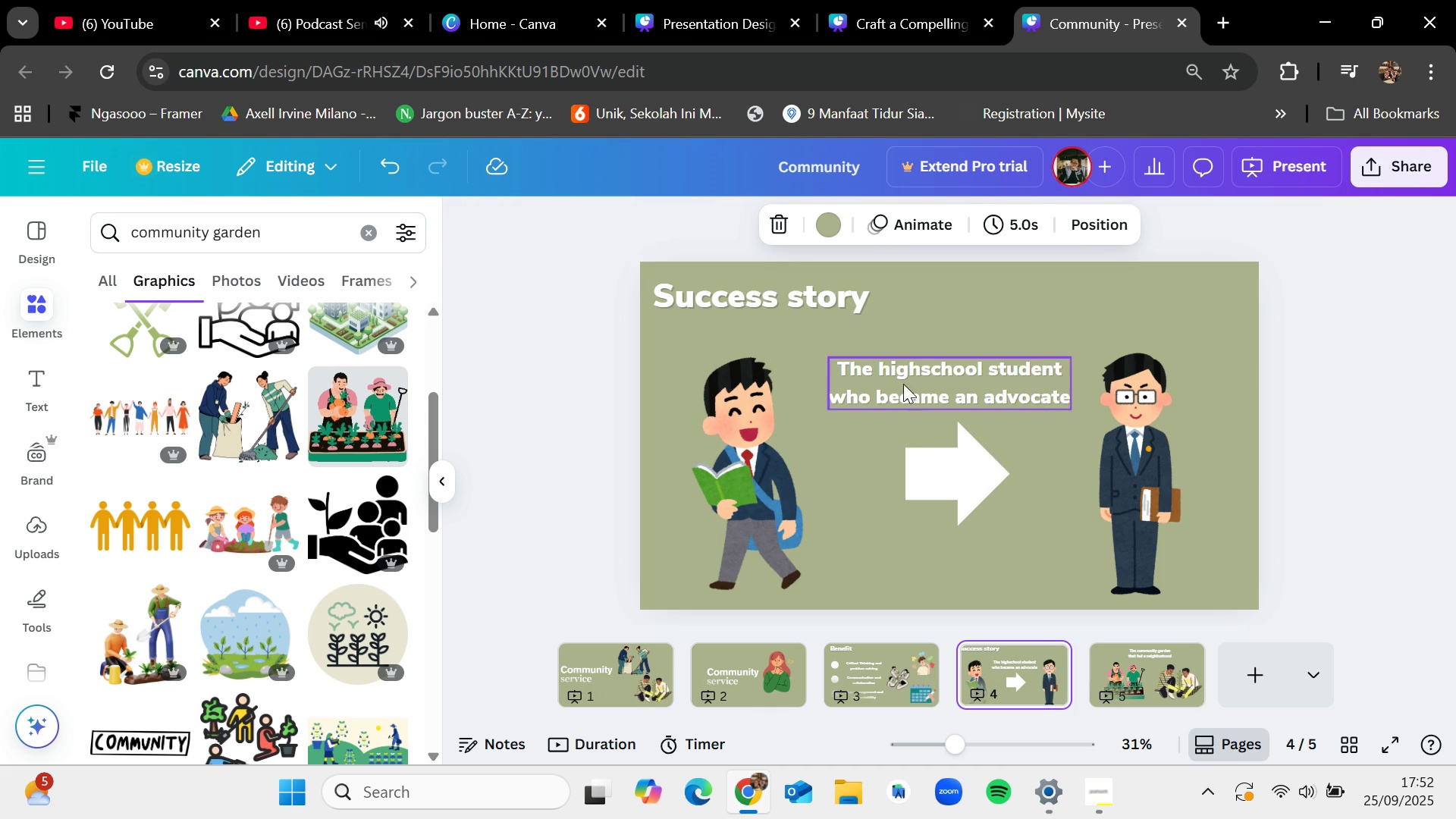 
left_click([912, 395])
 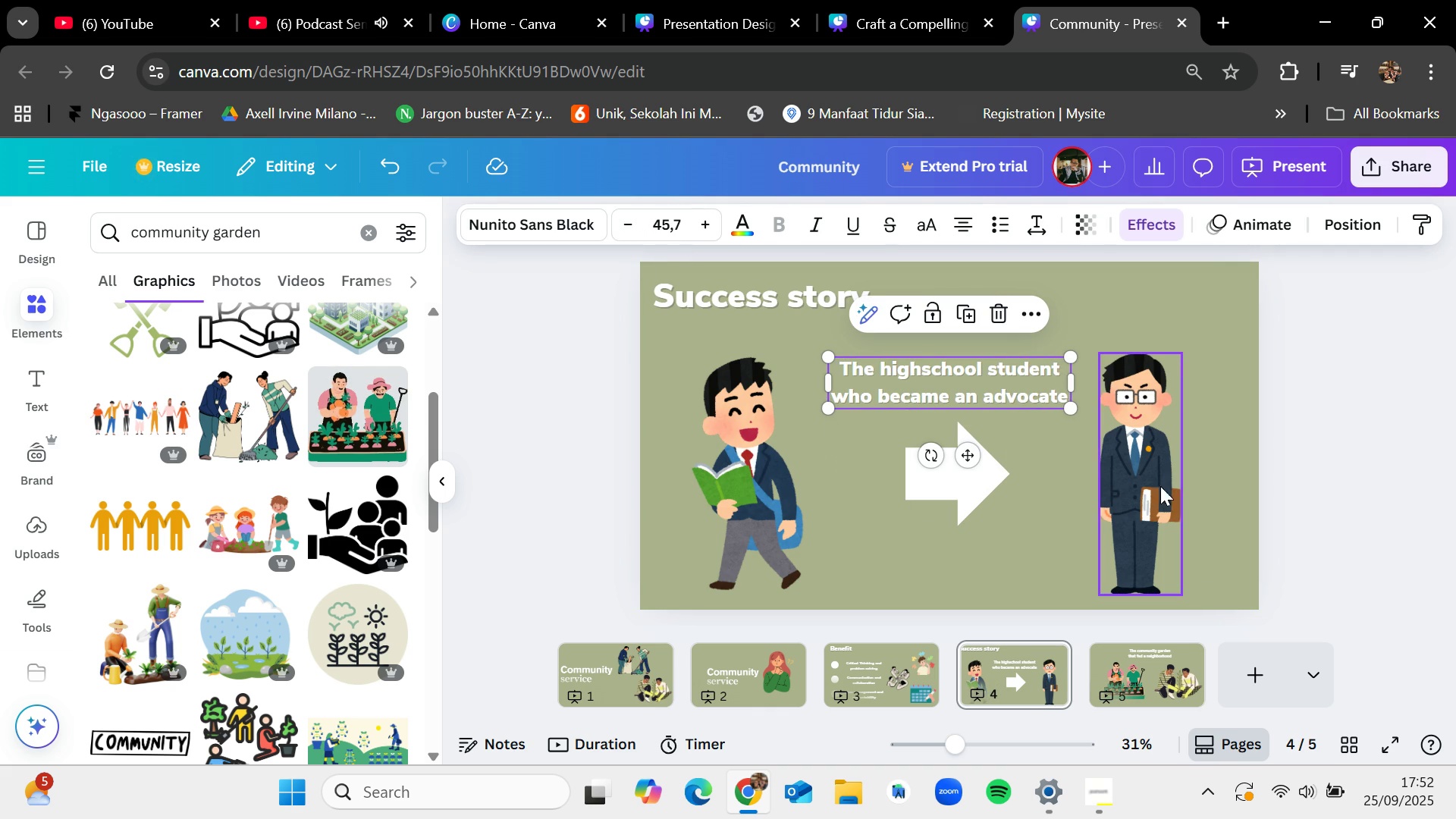 
left_click([1028, 547])
 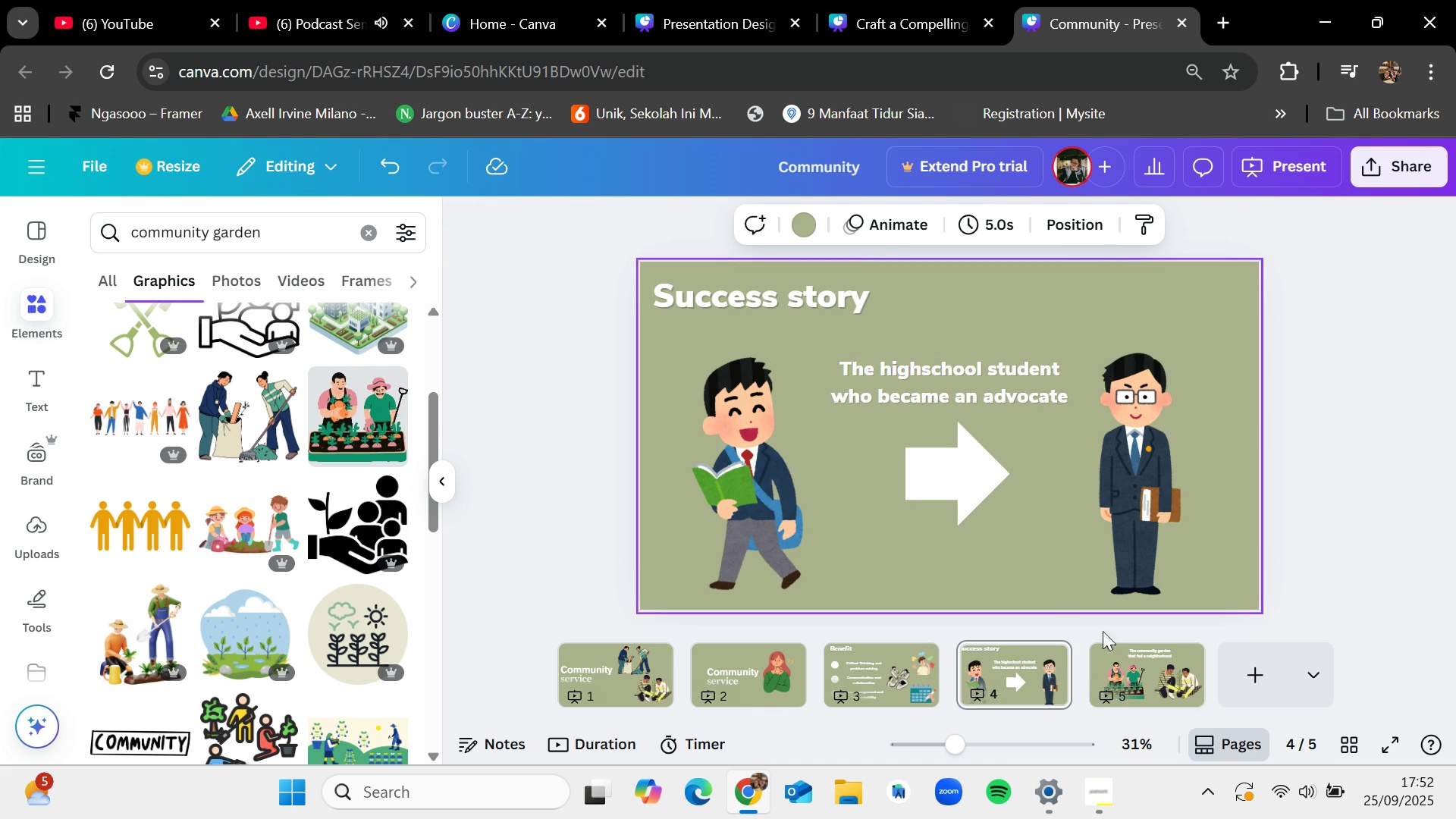 
left_click([1150, 678])
 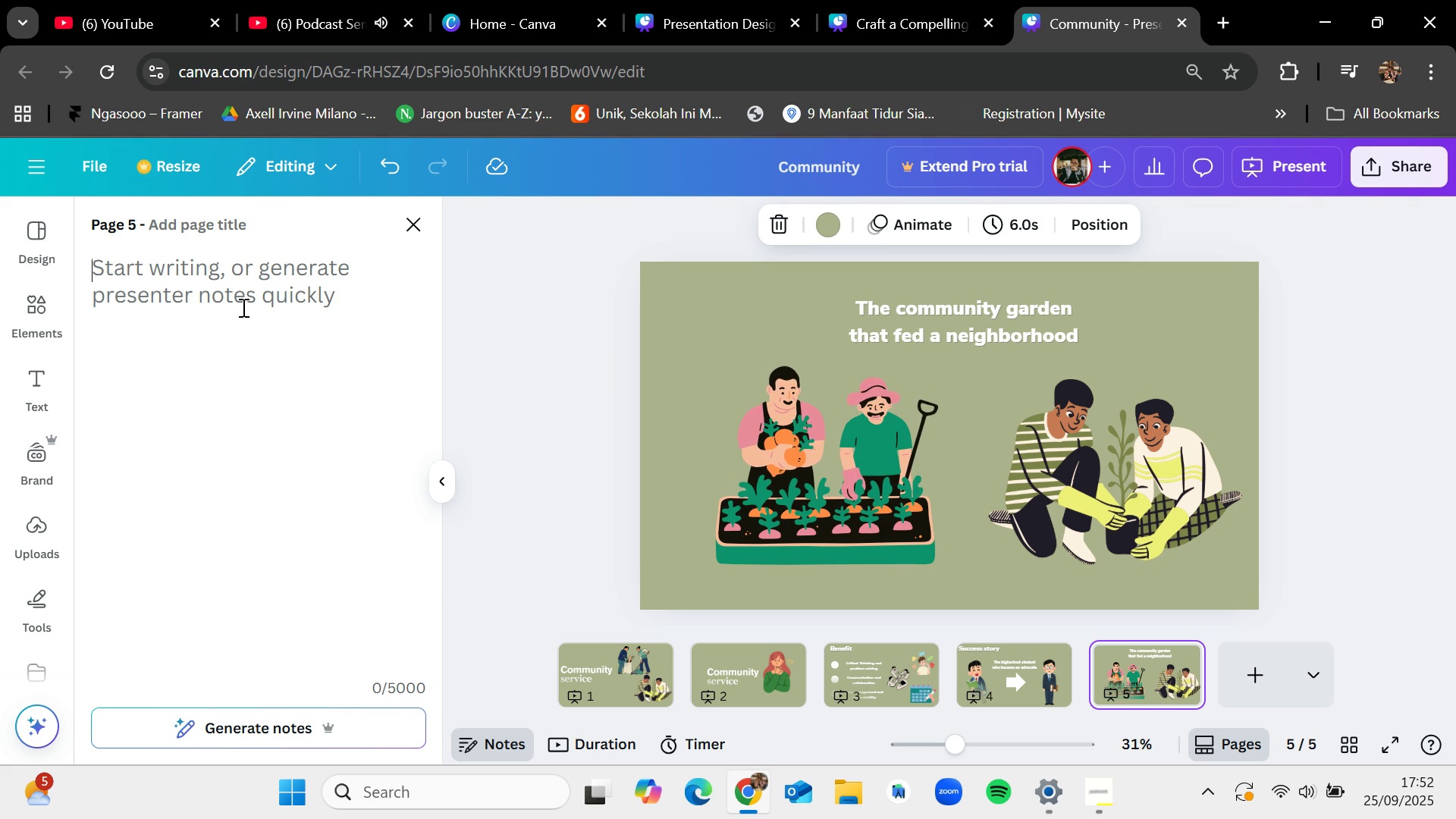 
wait(17.12)
 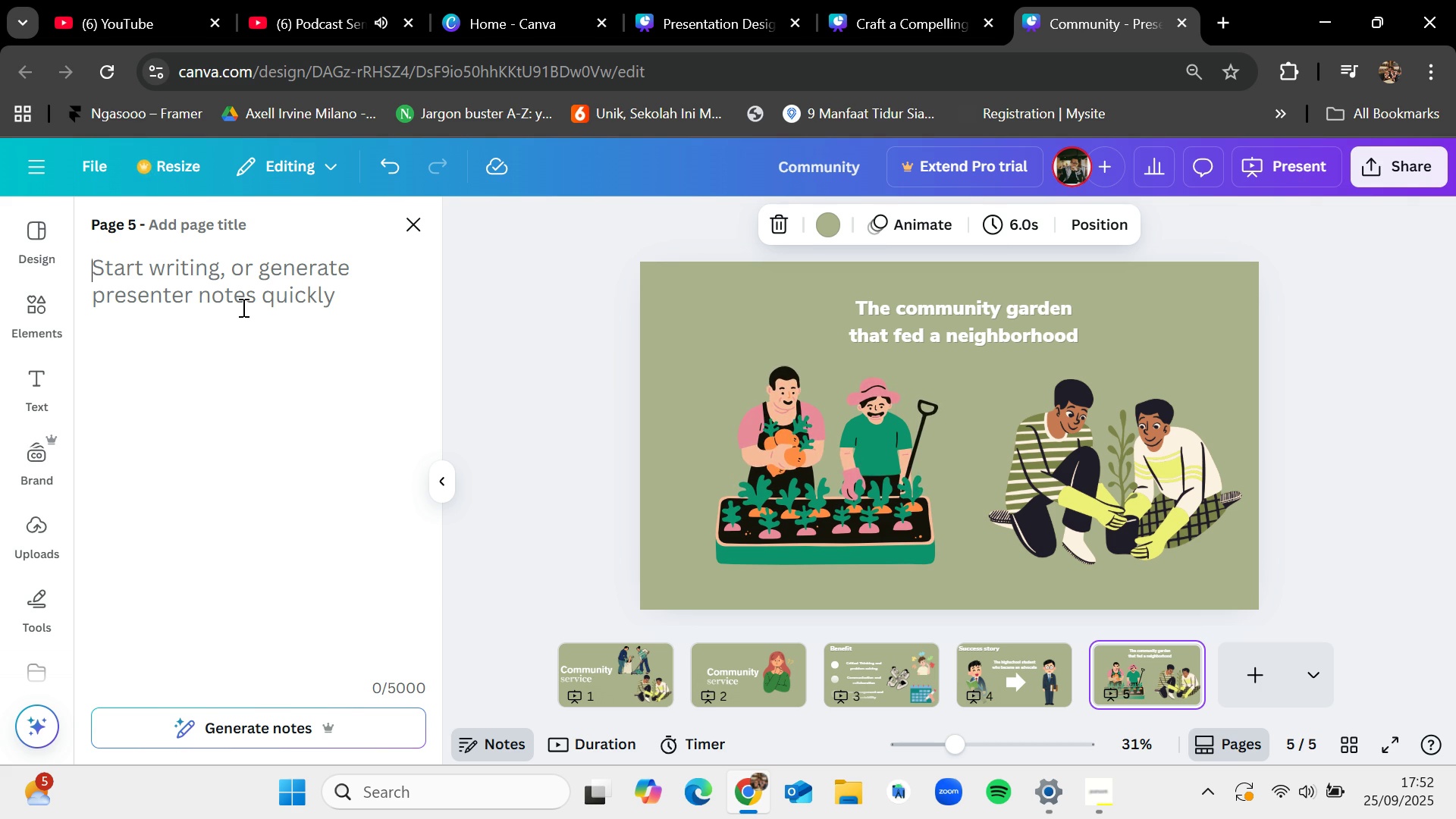 
type(In a food desert-an area with limir)
key(Backspace)
type(ted accesss to affordable,nutrion)
 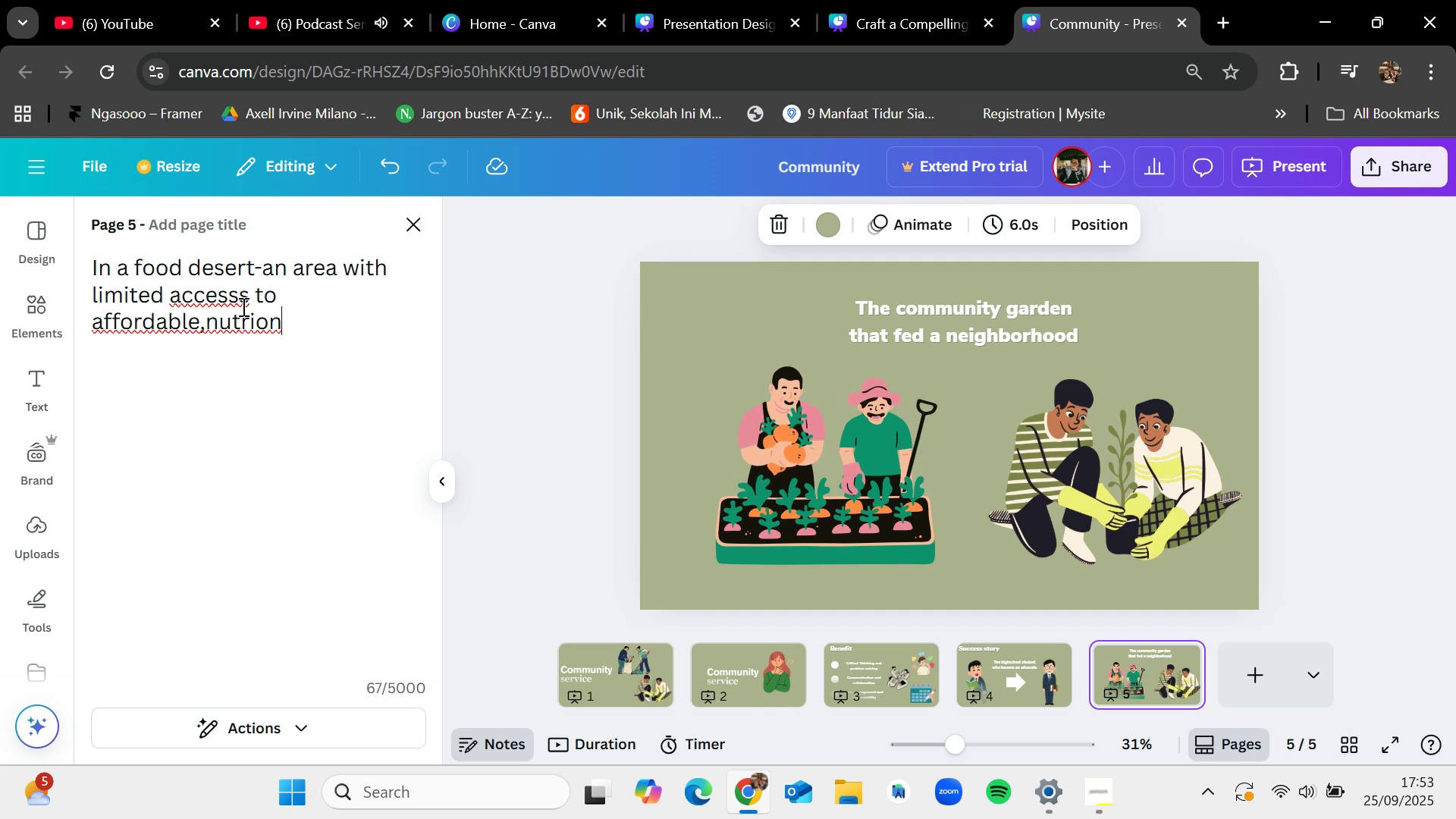 
key(Backspace)
type(us food)
 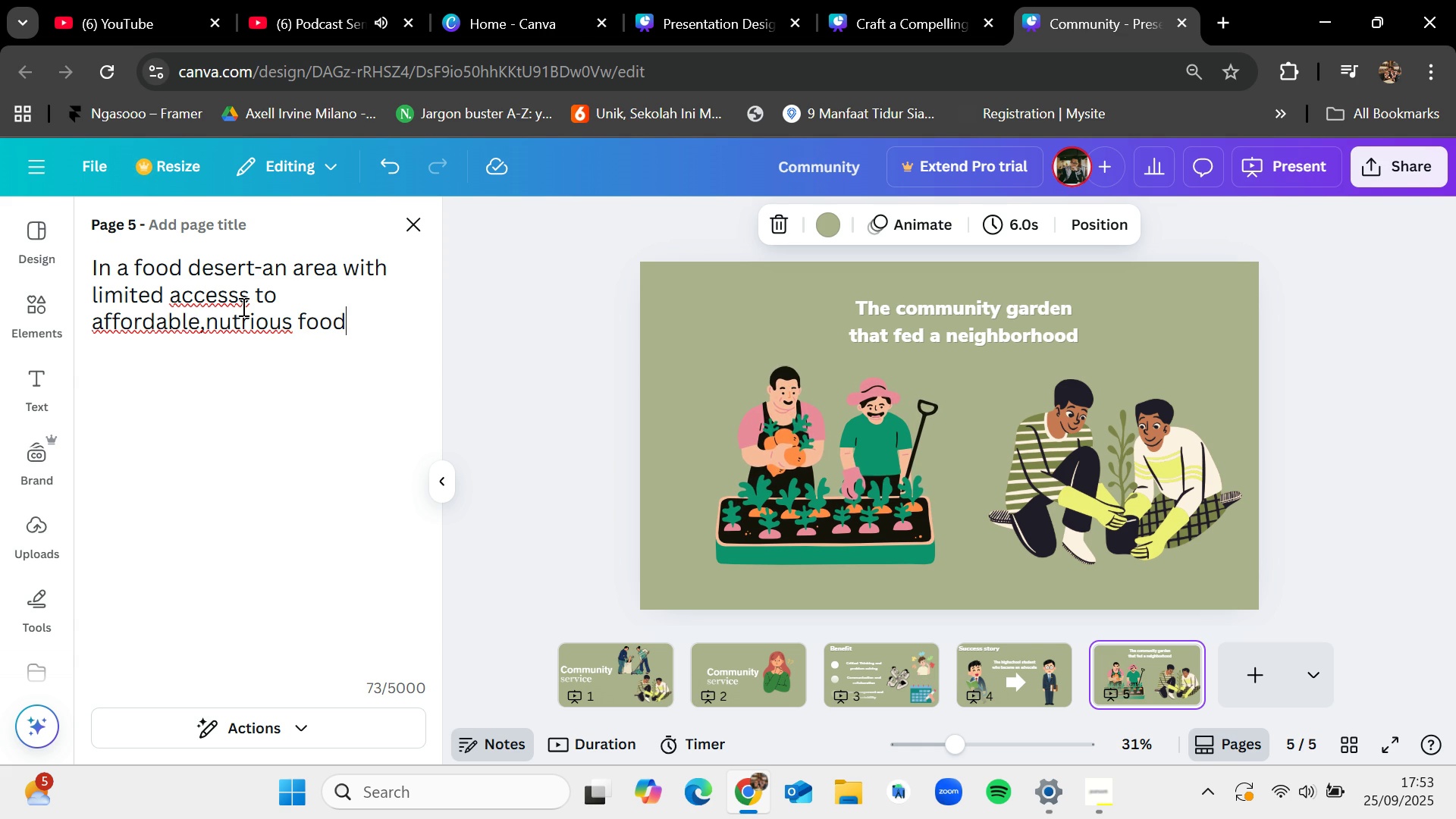 
type(-a group of mif)
key(Backspace)
type(ddle school studne)
key(Backspace)
key(Backspace)
type(ents)
 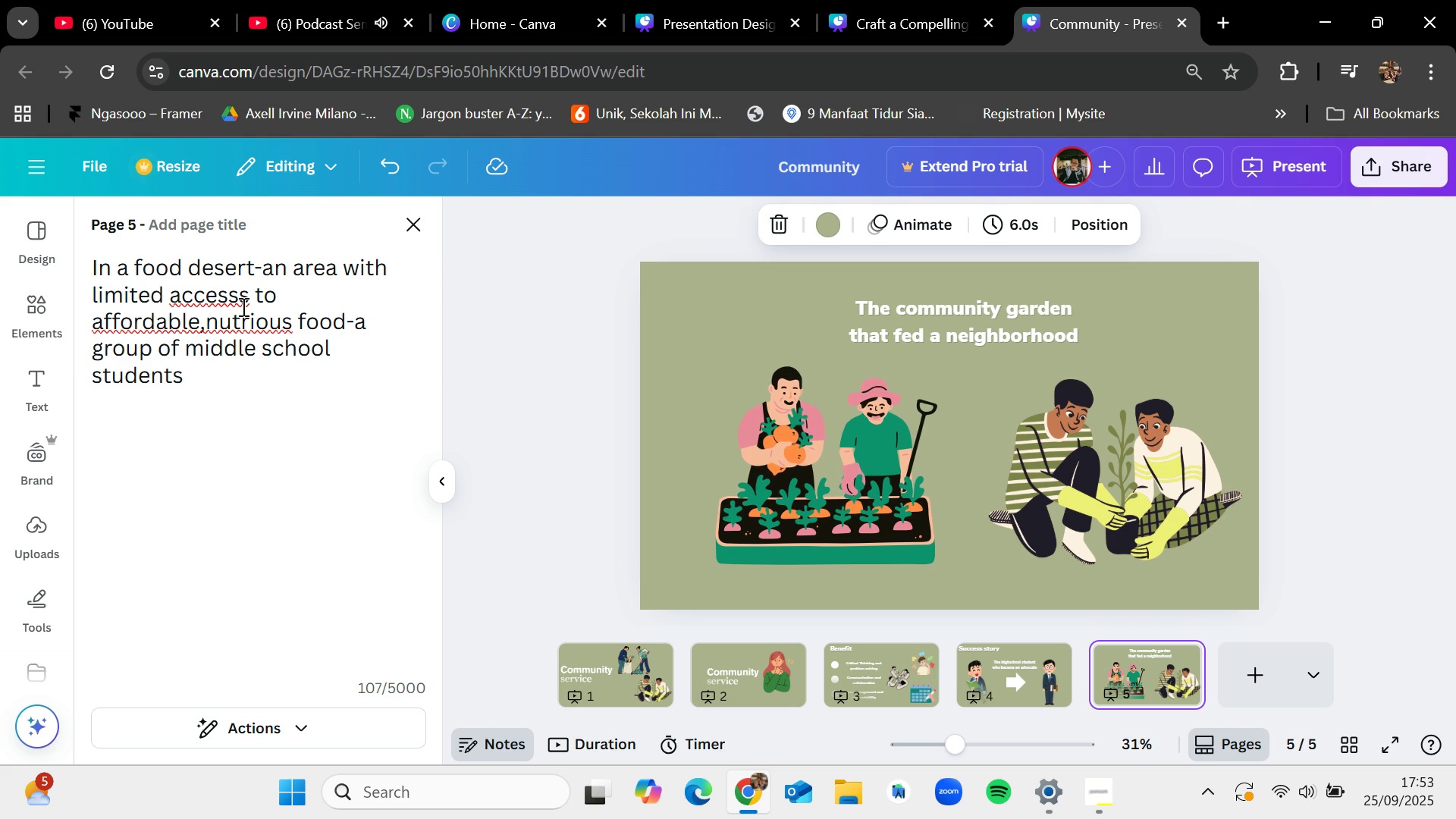 
type( saw an opportunity to make a difference)
 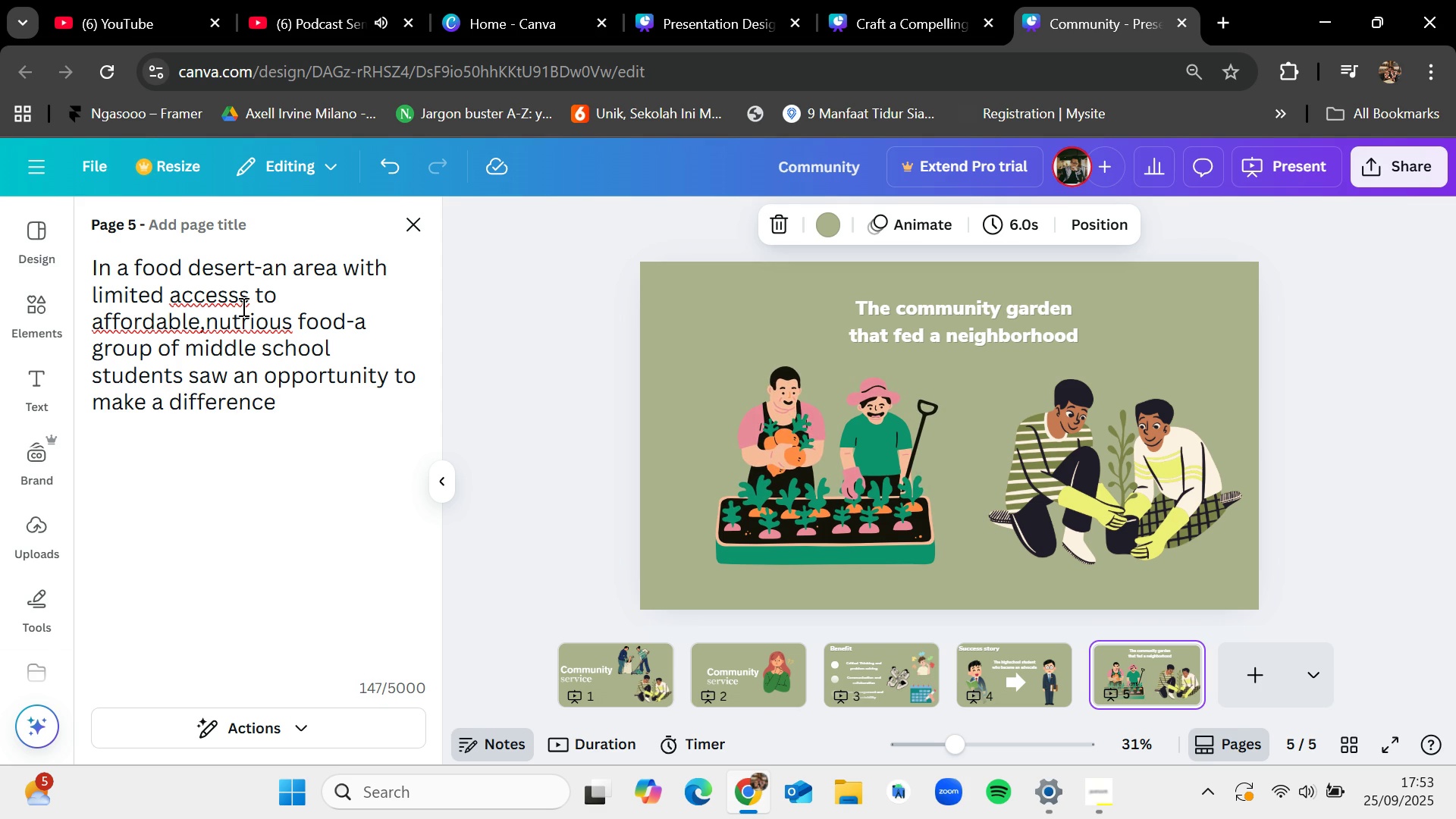 
type(.With guidance from their science and art teachers.they decided gt)
key(Backspace)
key(Backspace)
type(to tt)
key(Backspace)
type(ransform)
 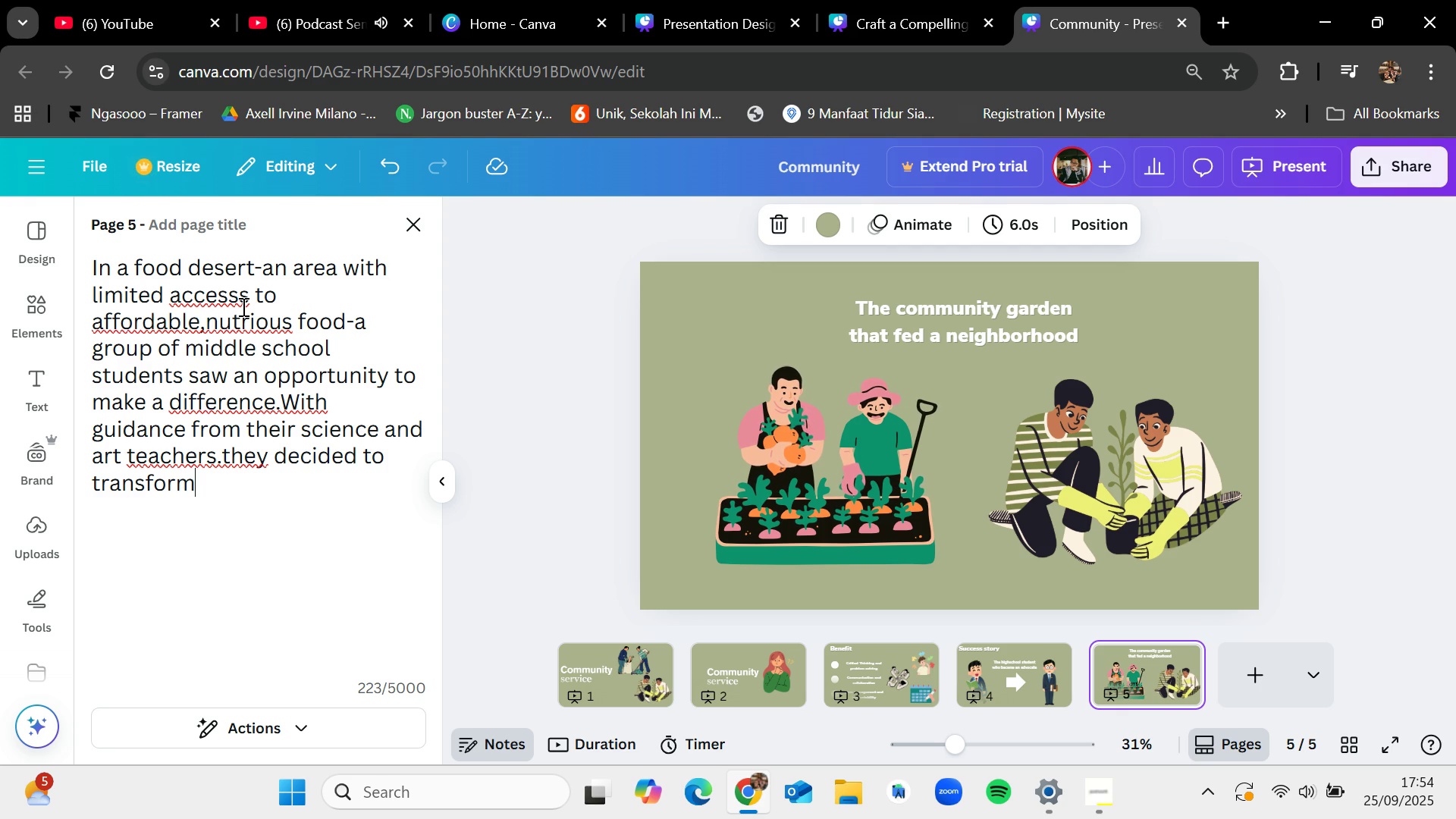 
wait(8.38)
 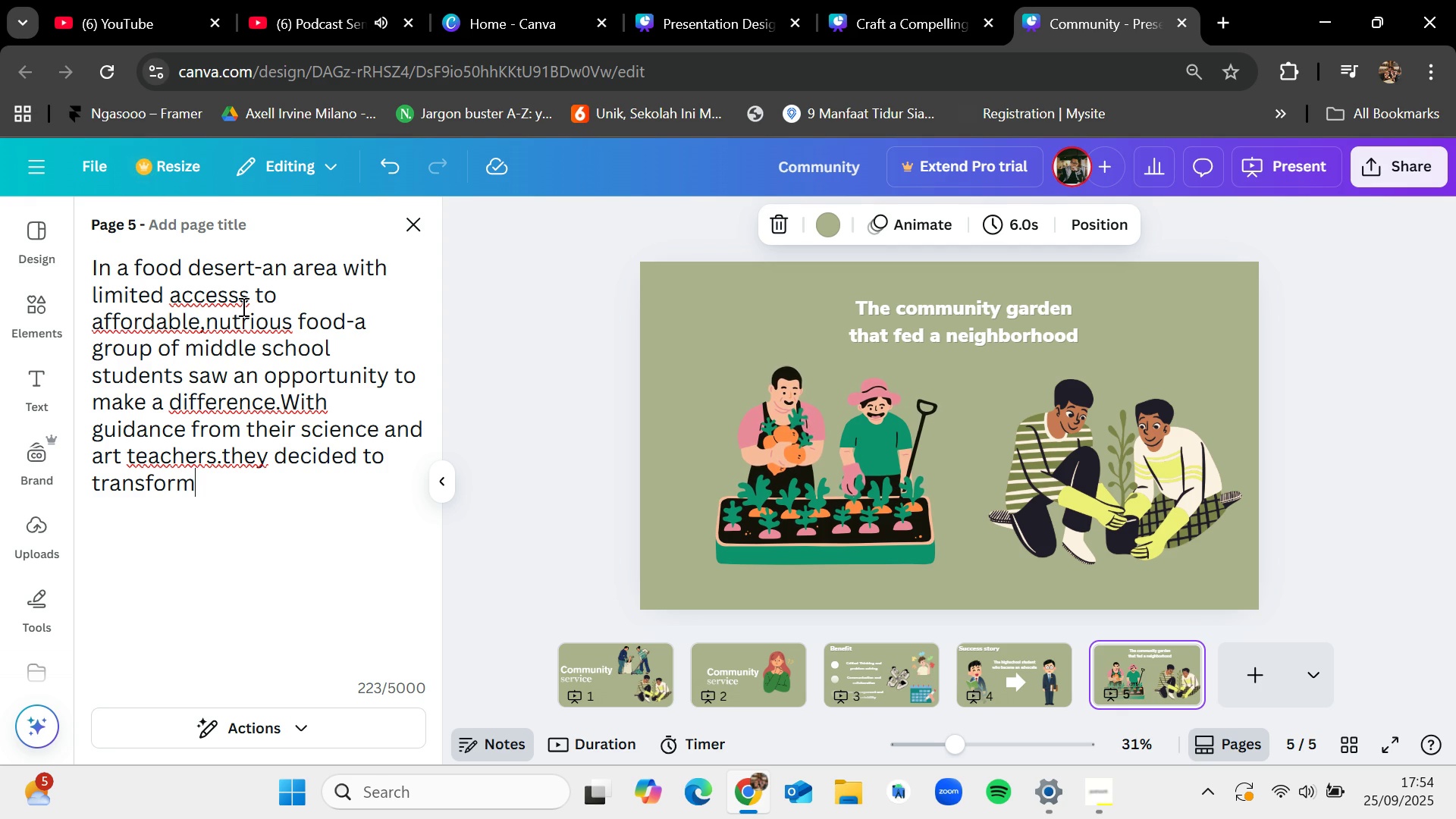 
type( a neglected,vacant lot into a vibrant community garden.)
 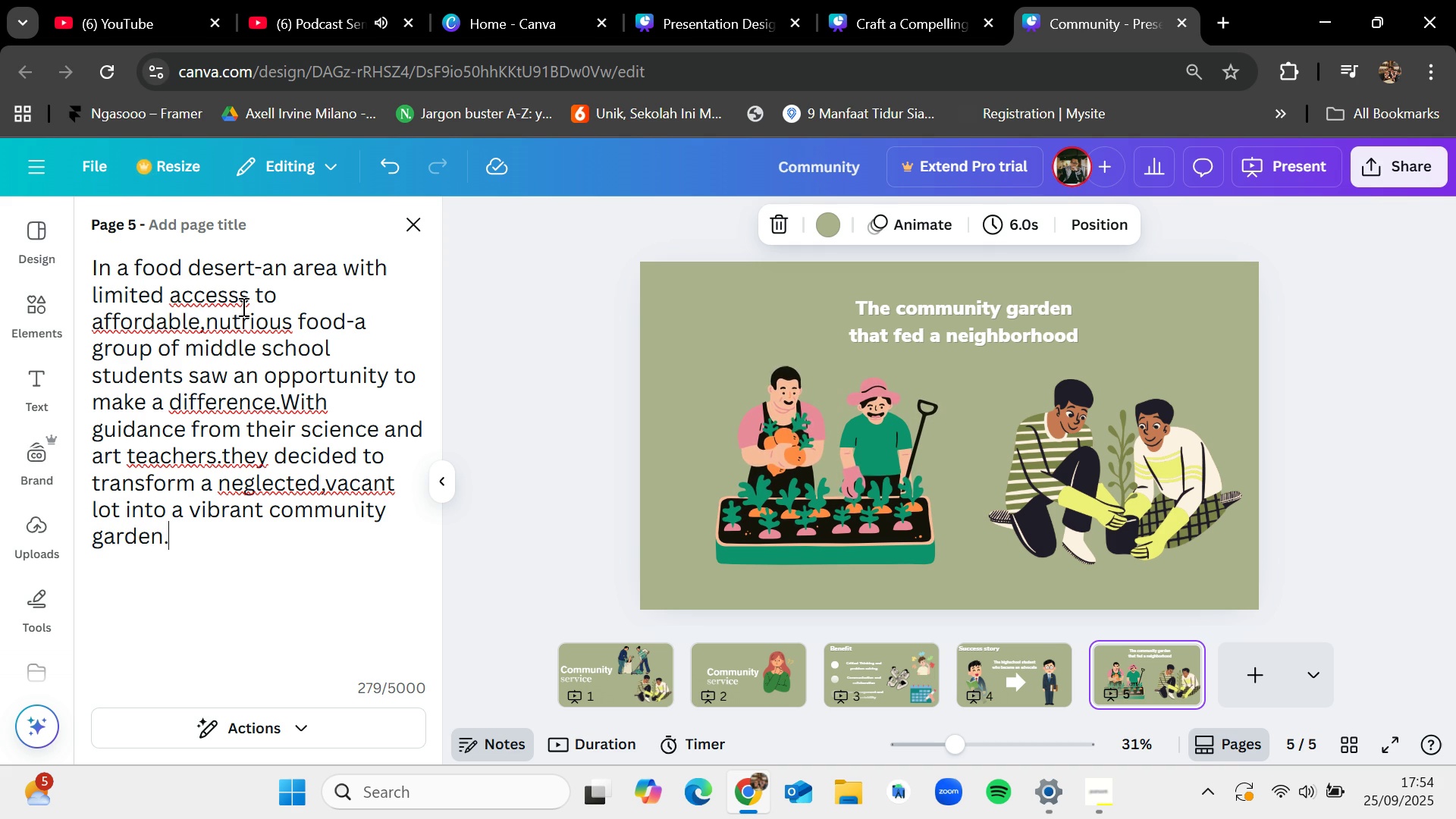 
mouse_move([574, 132])
 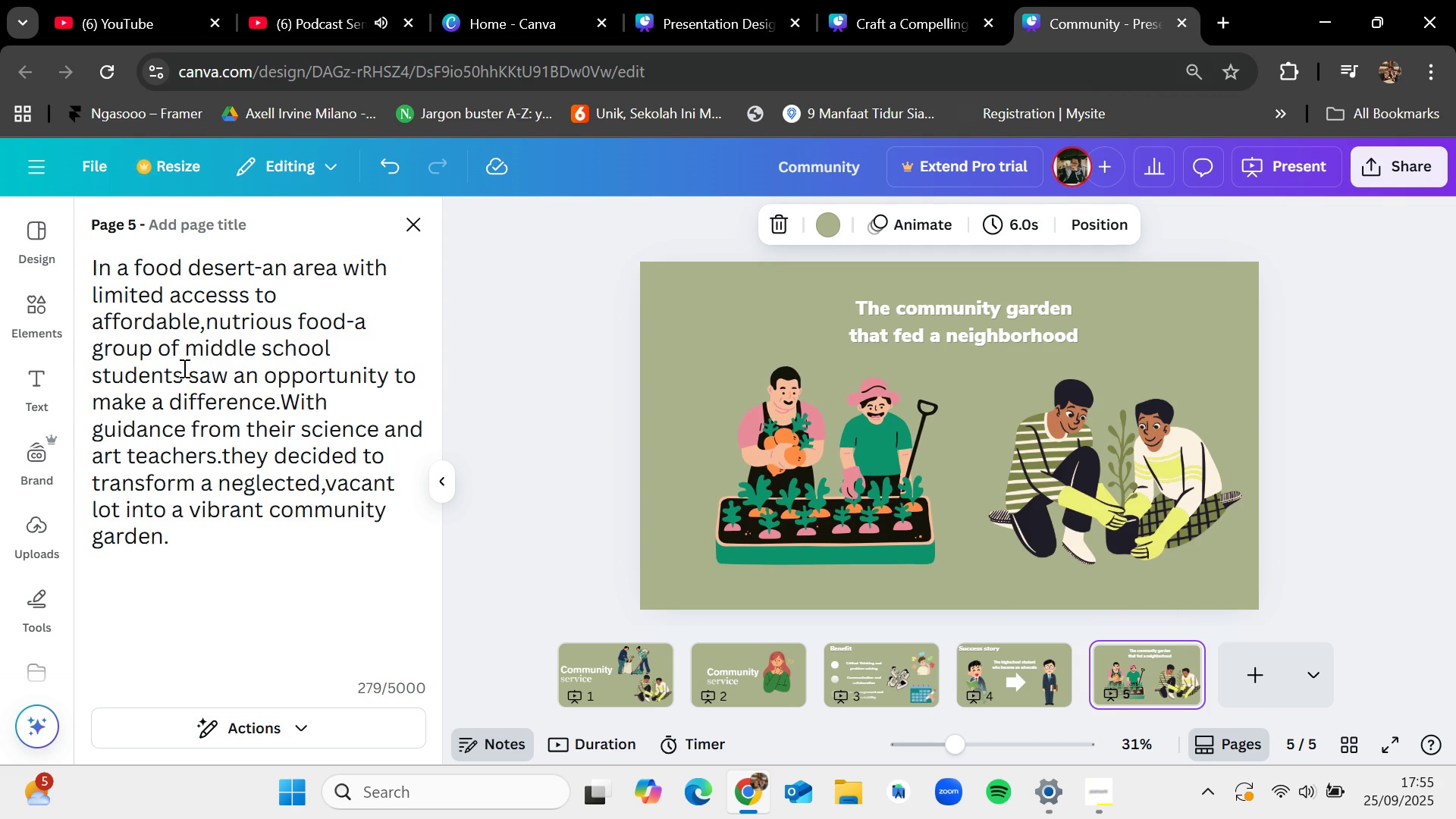 
wait(5.67)
 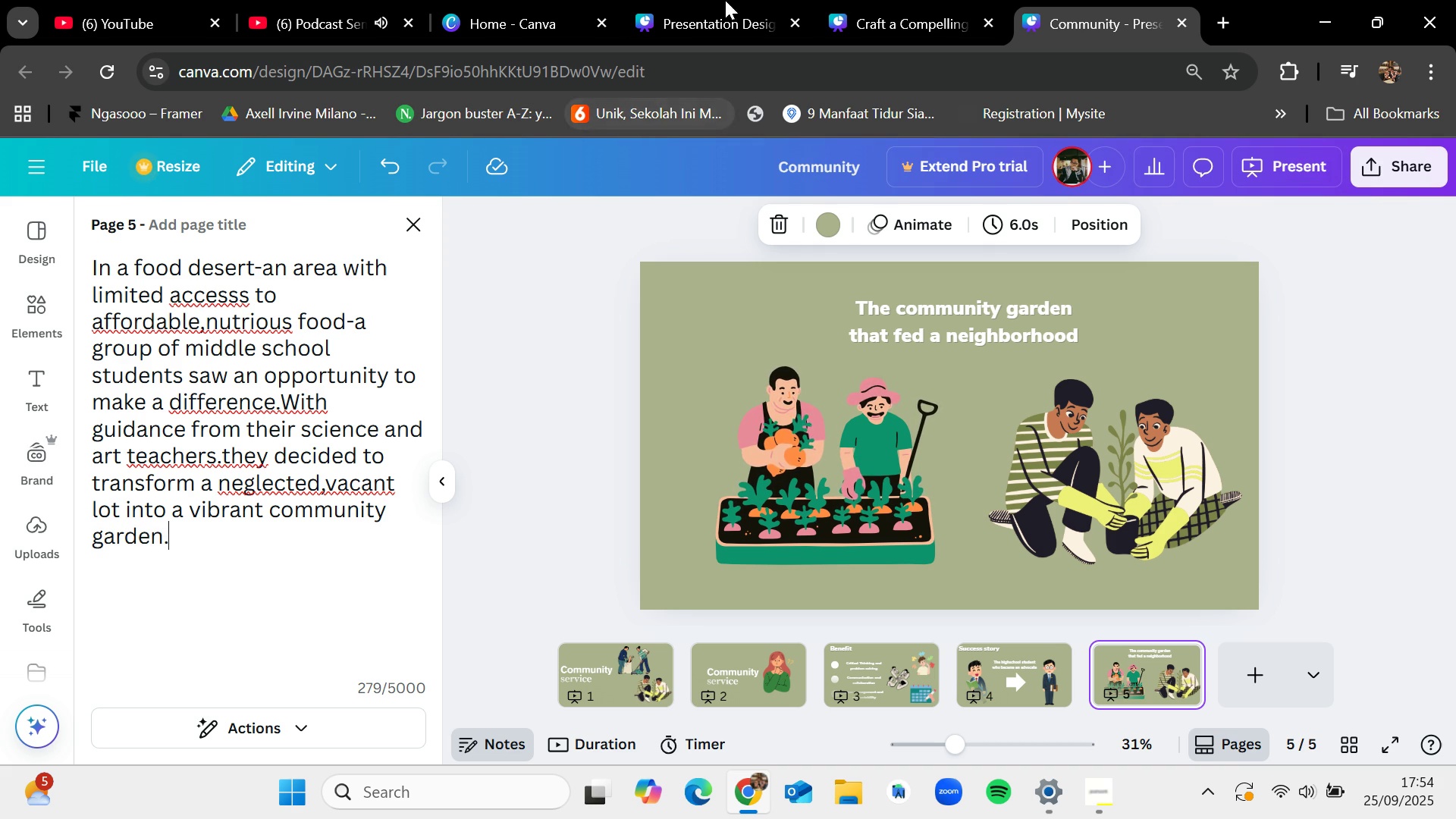 
type( ETC......)
 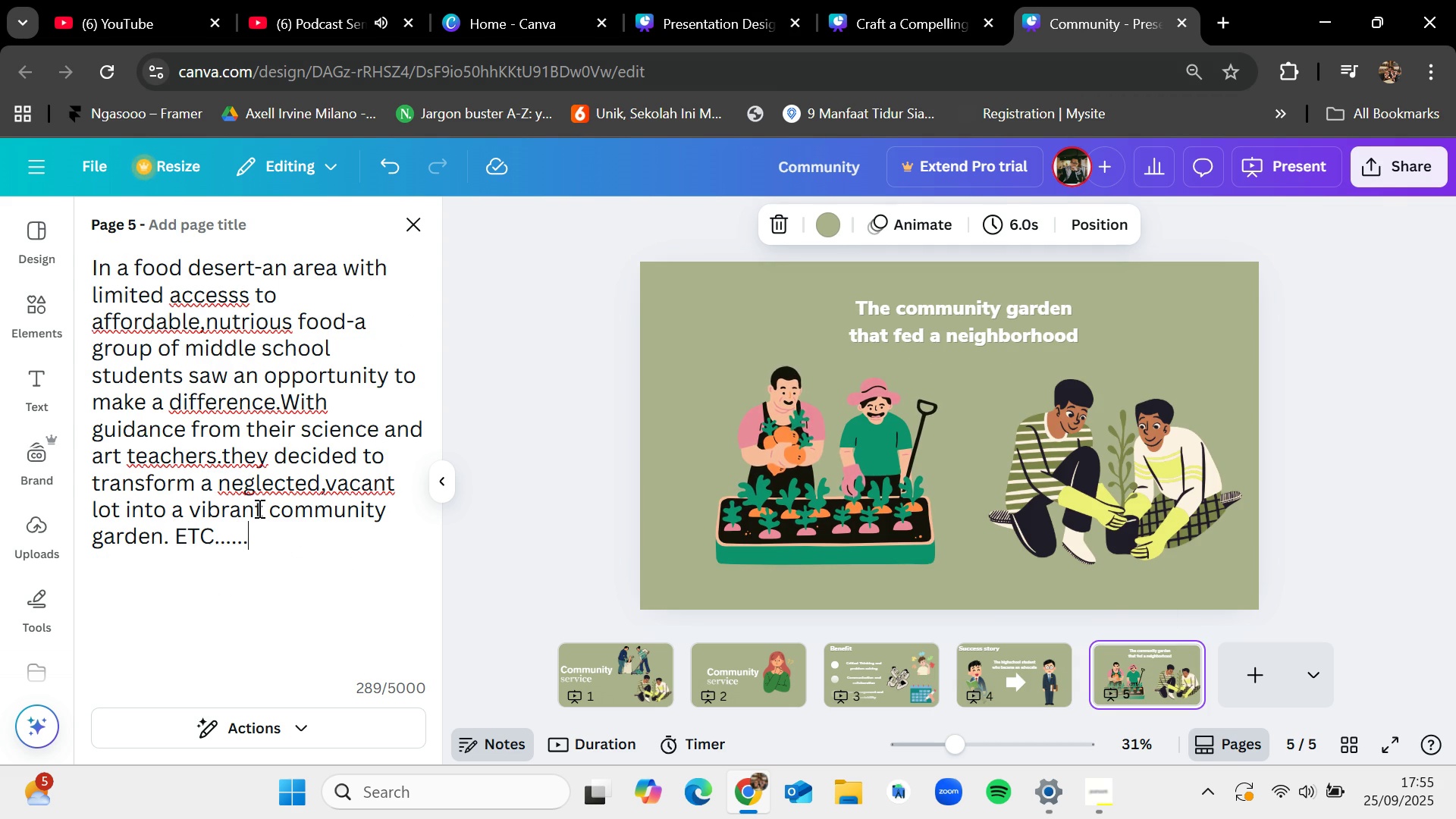 
scroll: coordinate [798, 613], scroll_direction: down, amount: 3.0
 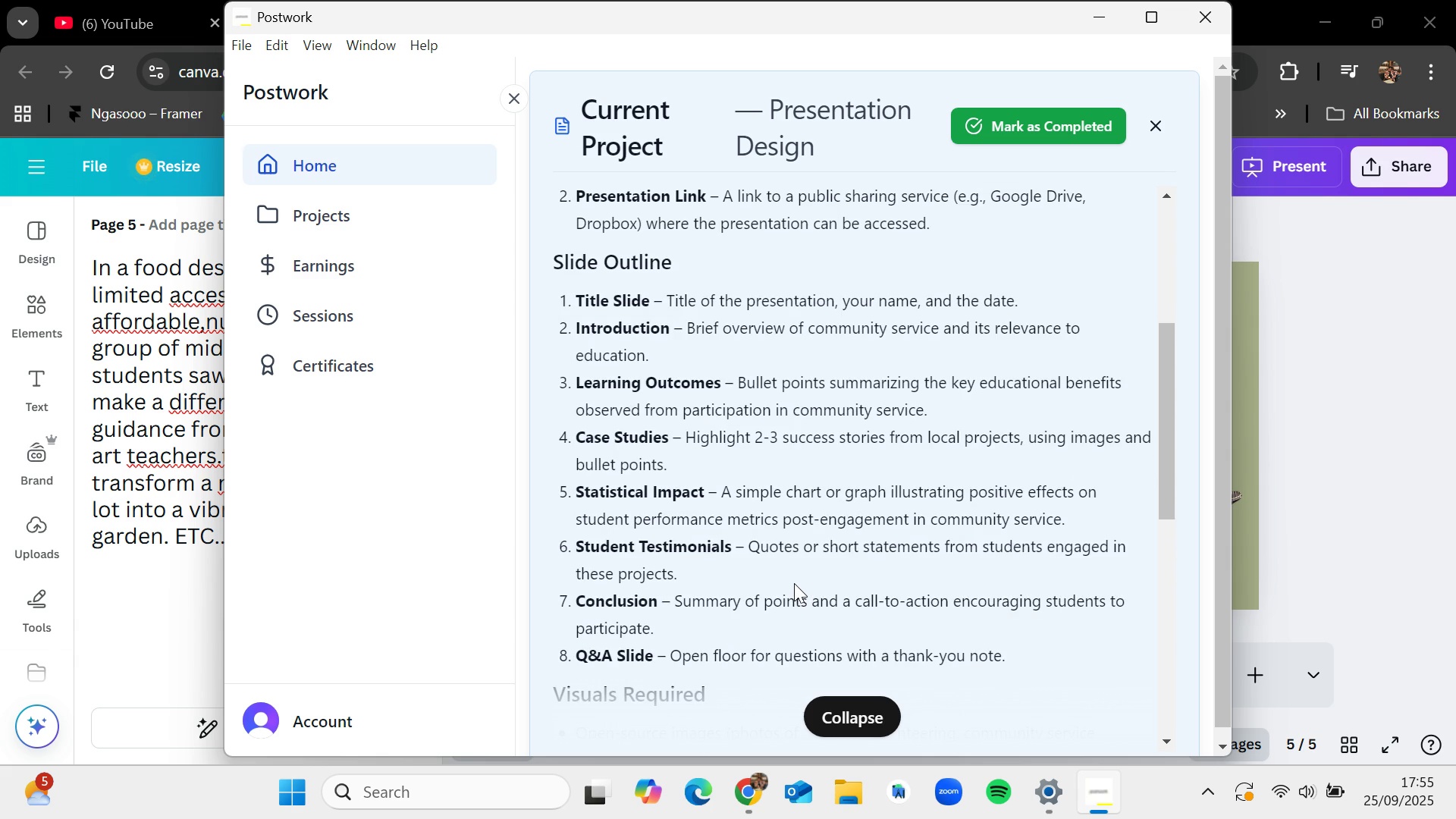 
wait(8.77)
 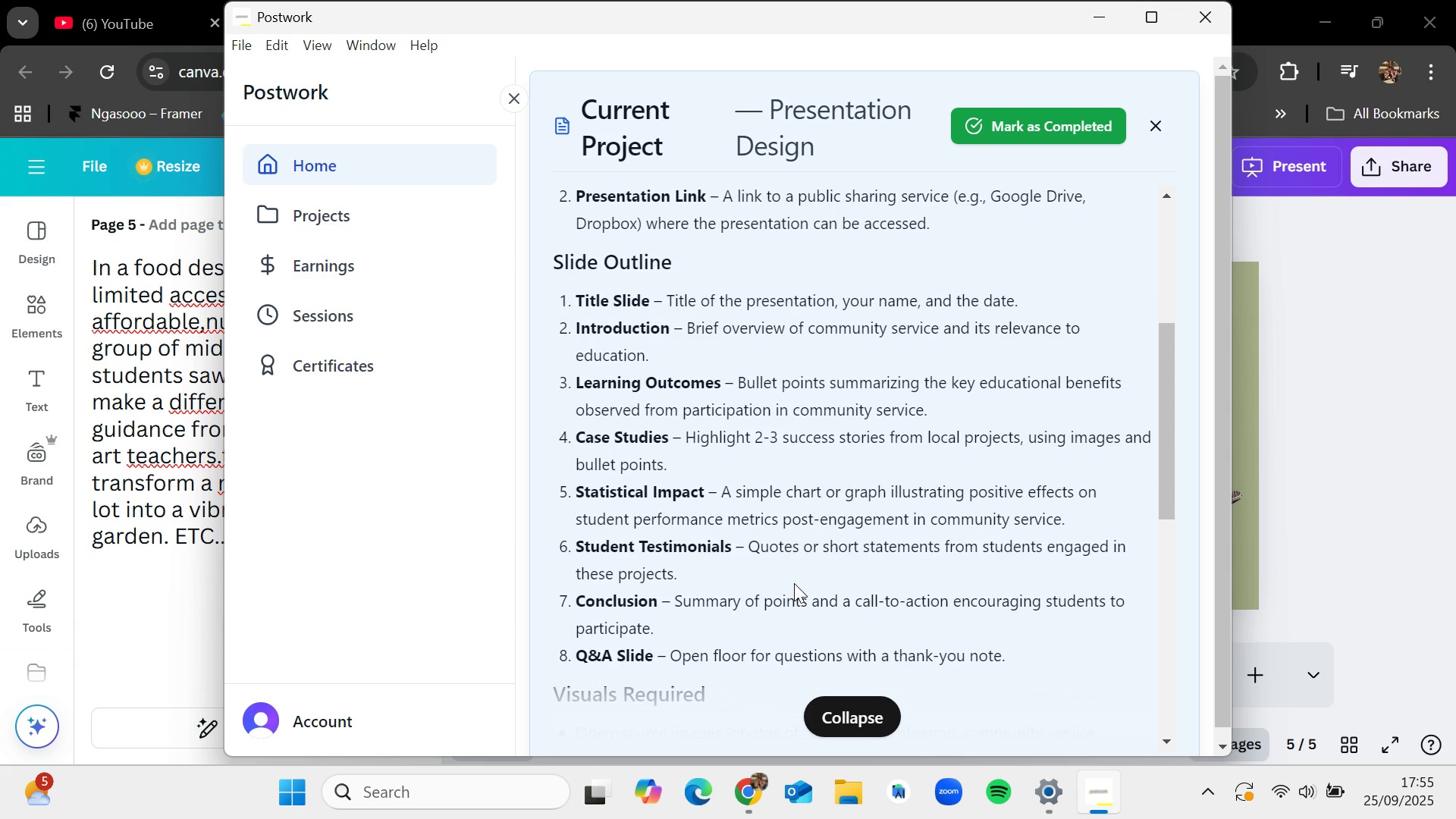 
left_click([968, 493])
 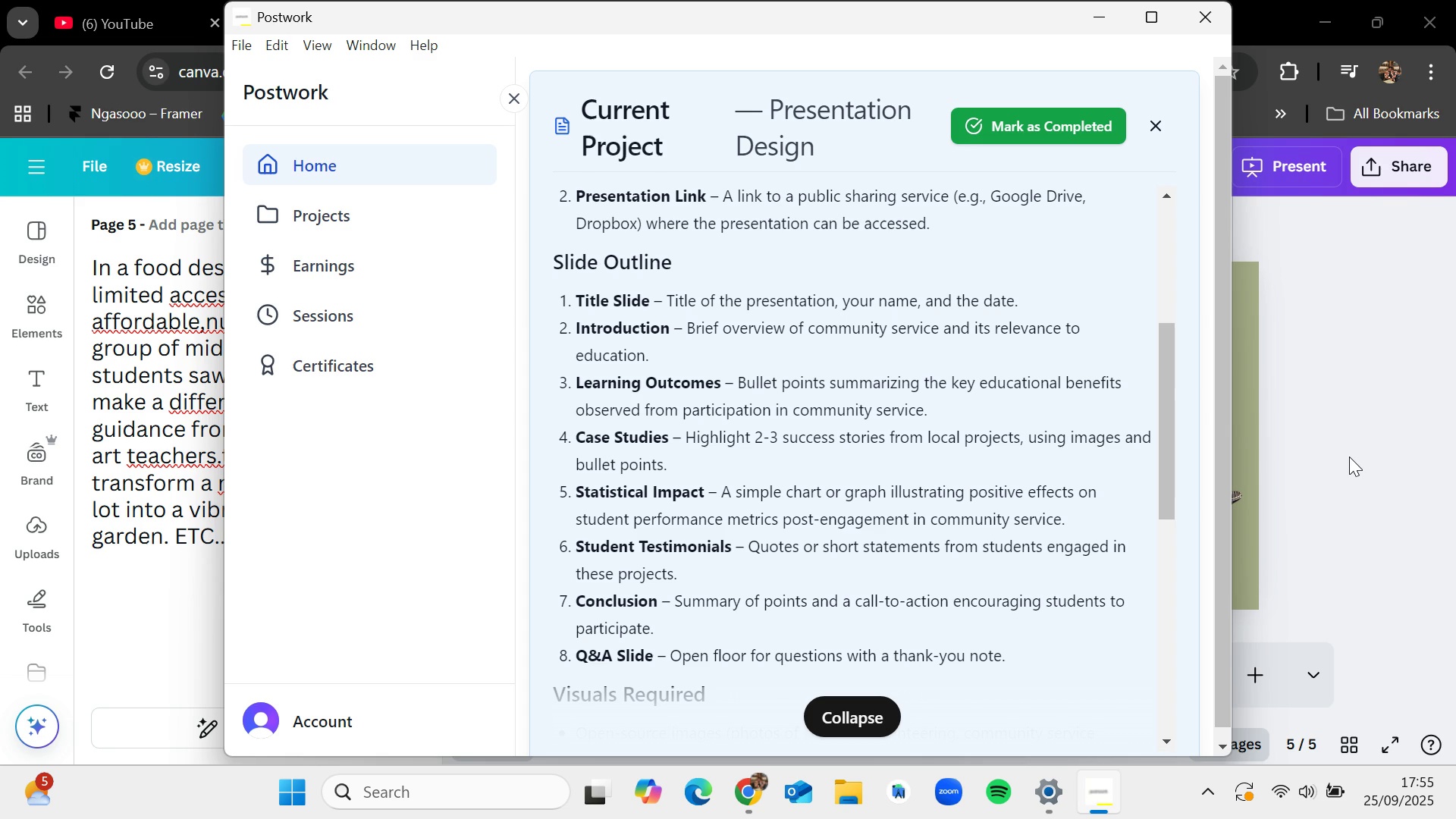 
wait(7.07)
 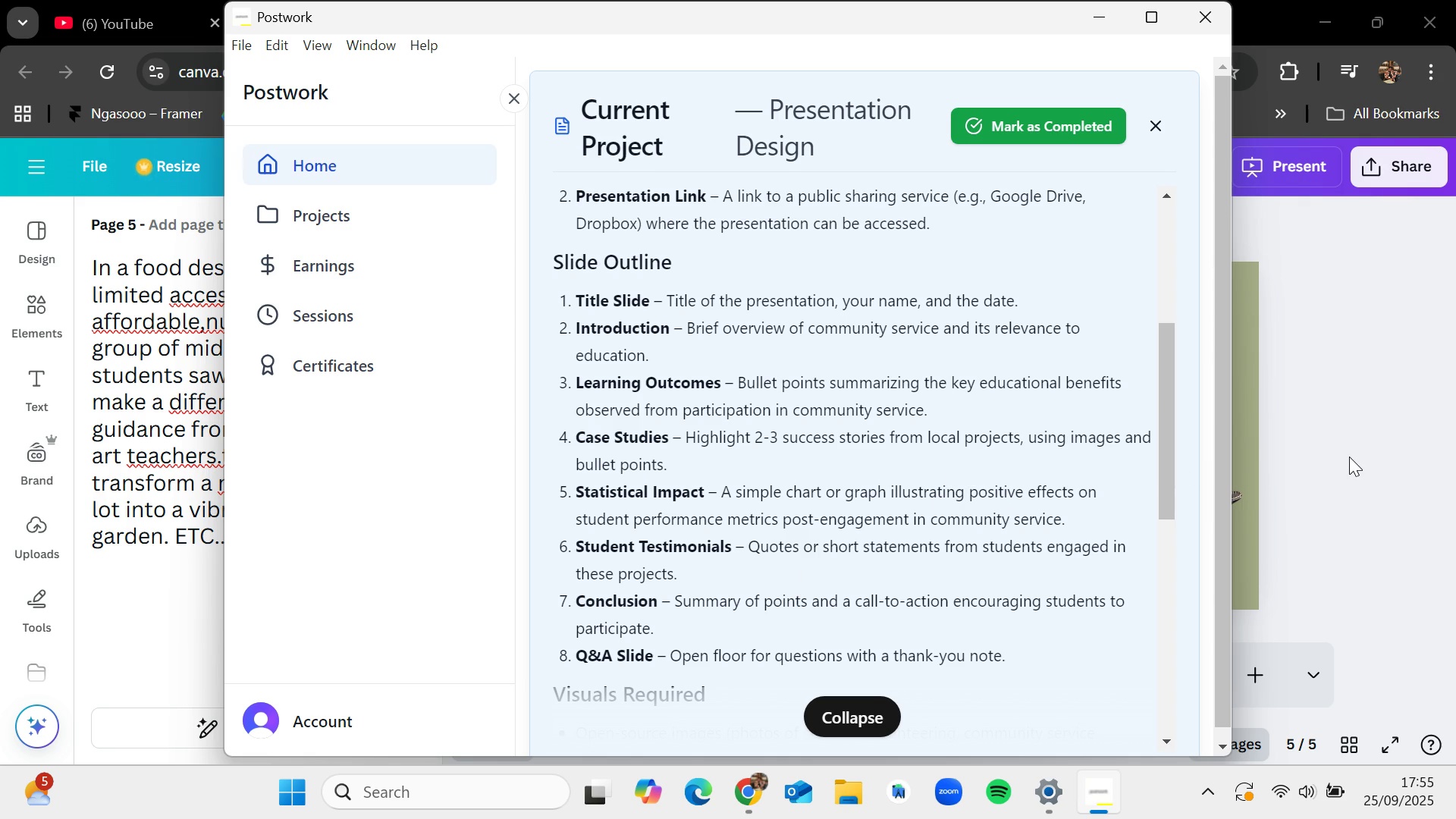 
left_click([1349, 457])
 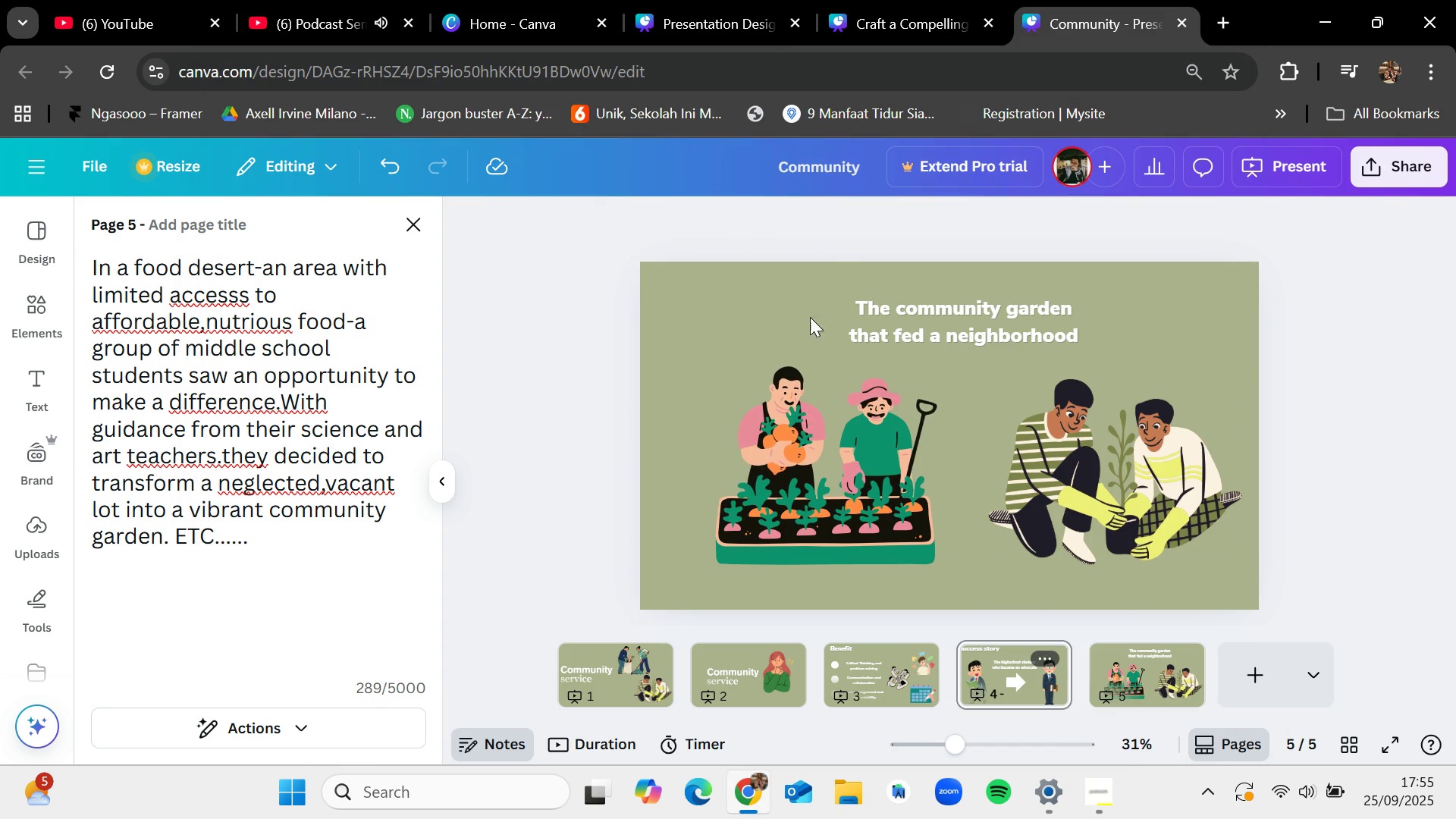 
left_click([768, 289])
 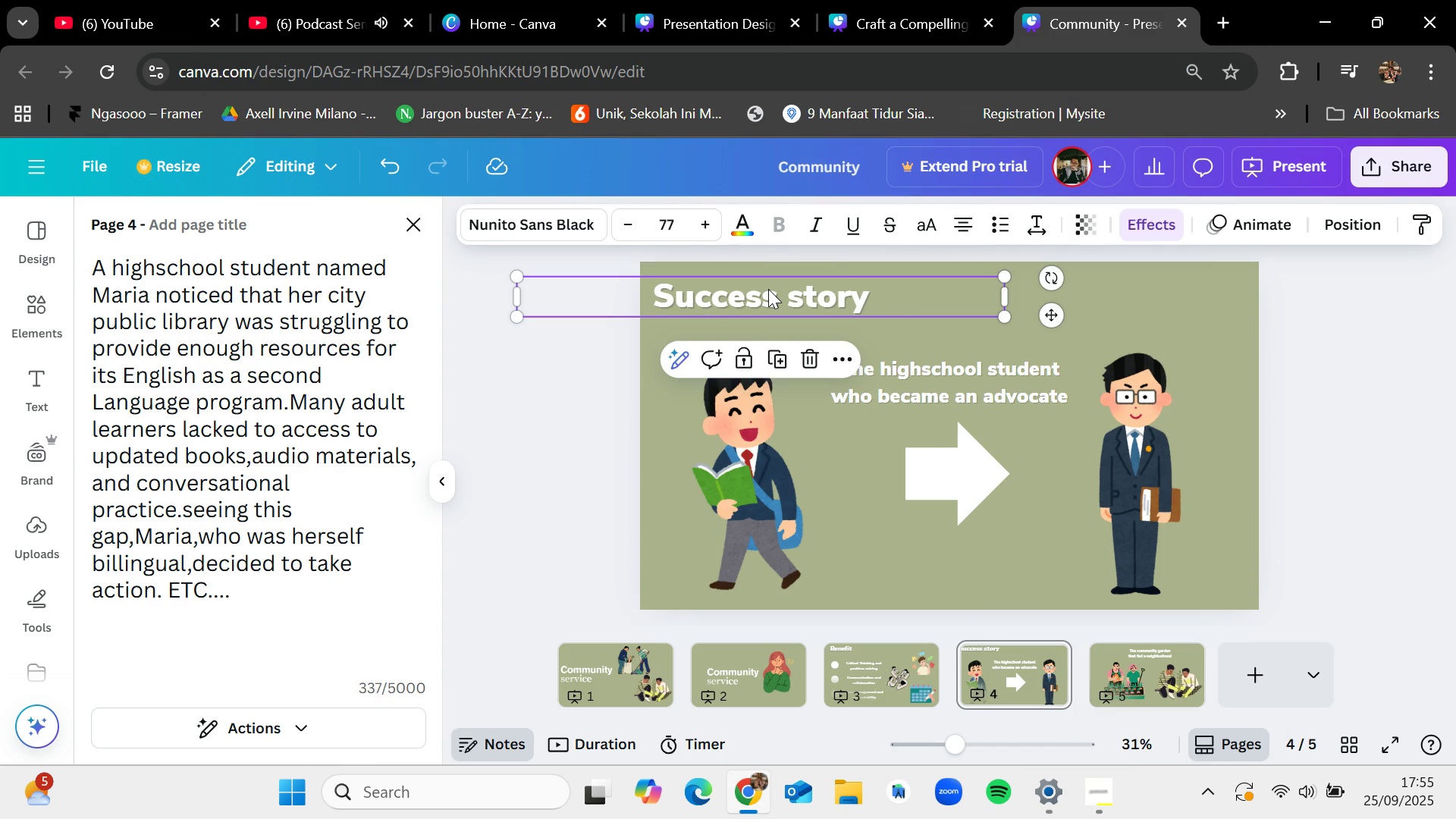 
key(Control+C)
 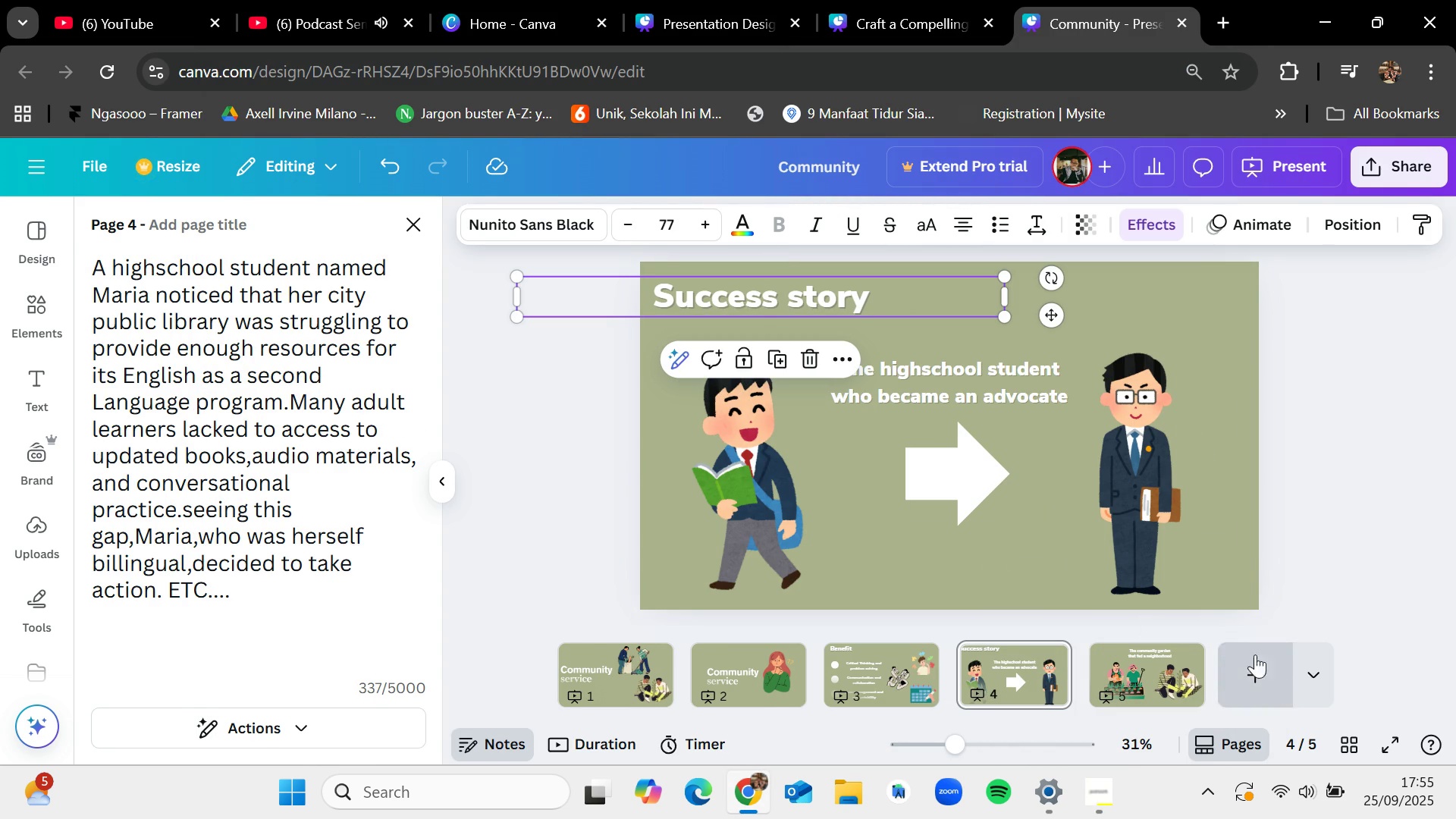 
key(Control+V)
 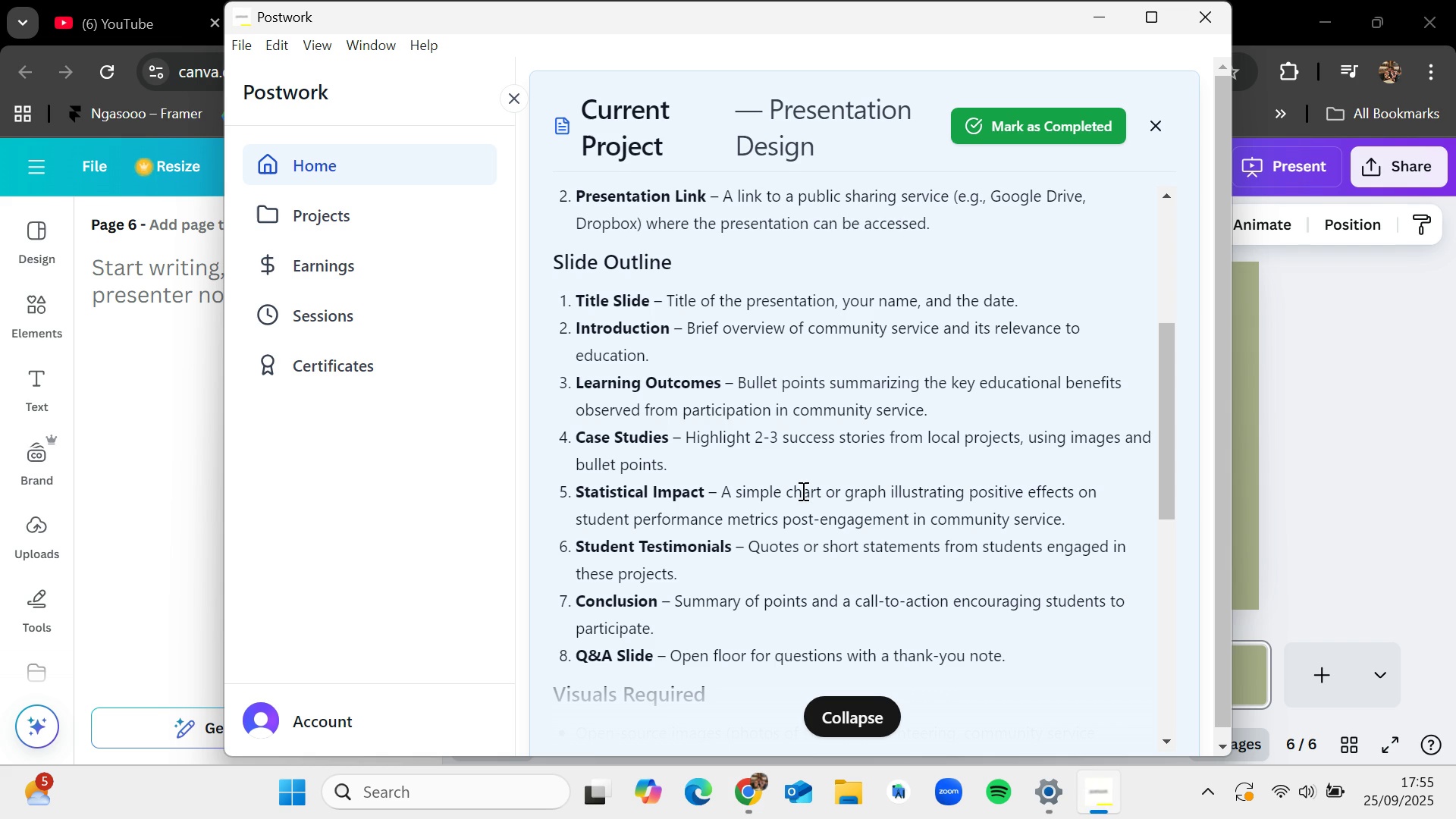 
scroll: coordinate [802, 516], scroll_direction: down, amount: 1.0
 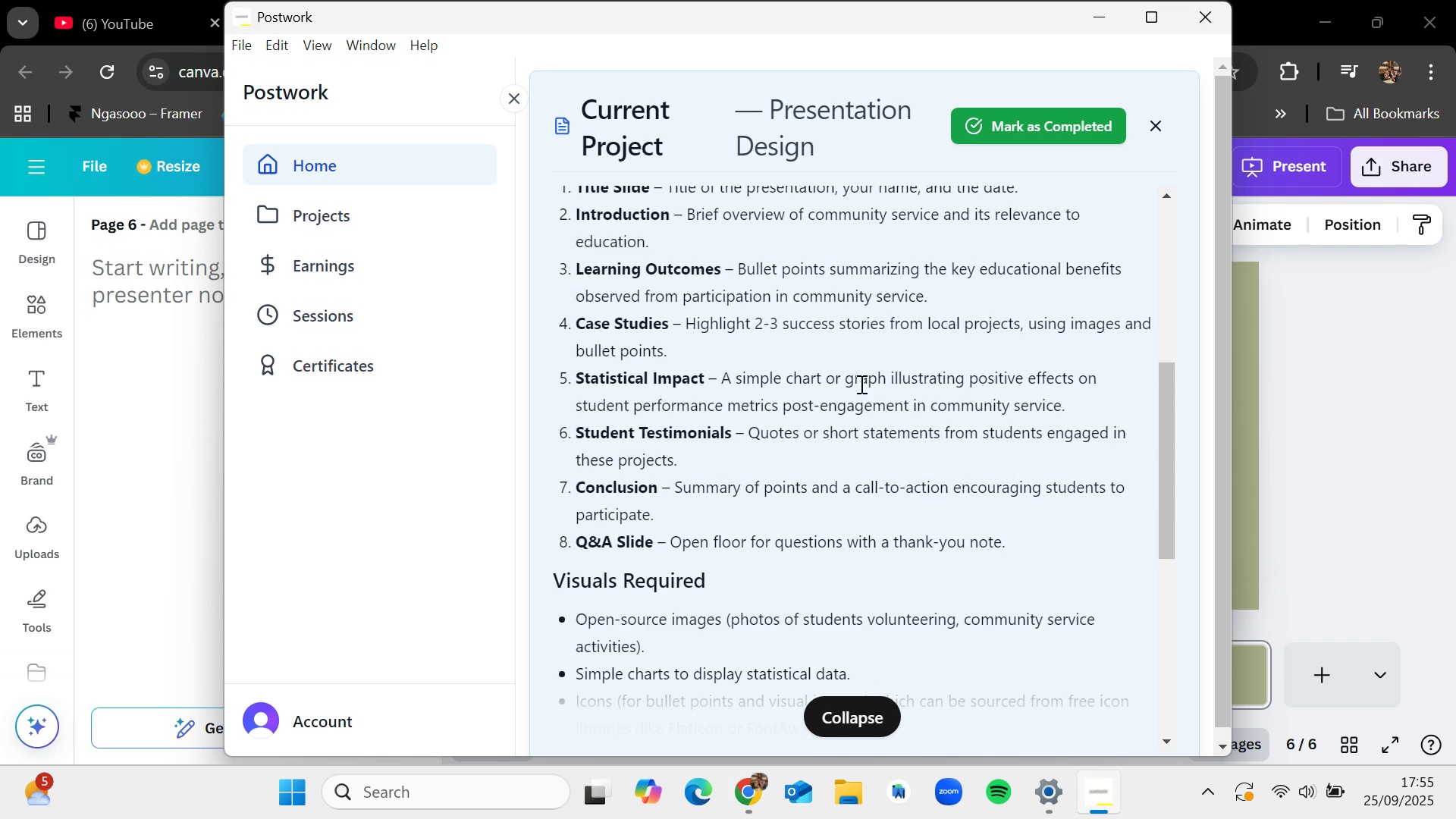 
left_click_drag(start_coordinate=[970, 375], to_coordinate=[723, 405])
 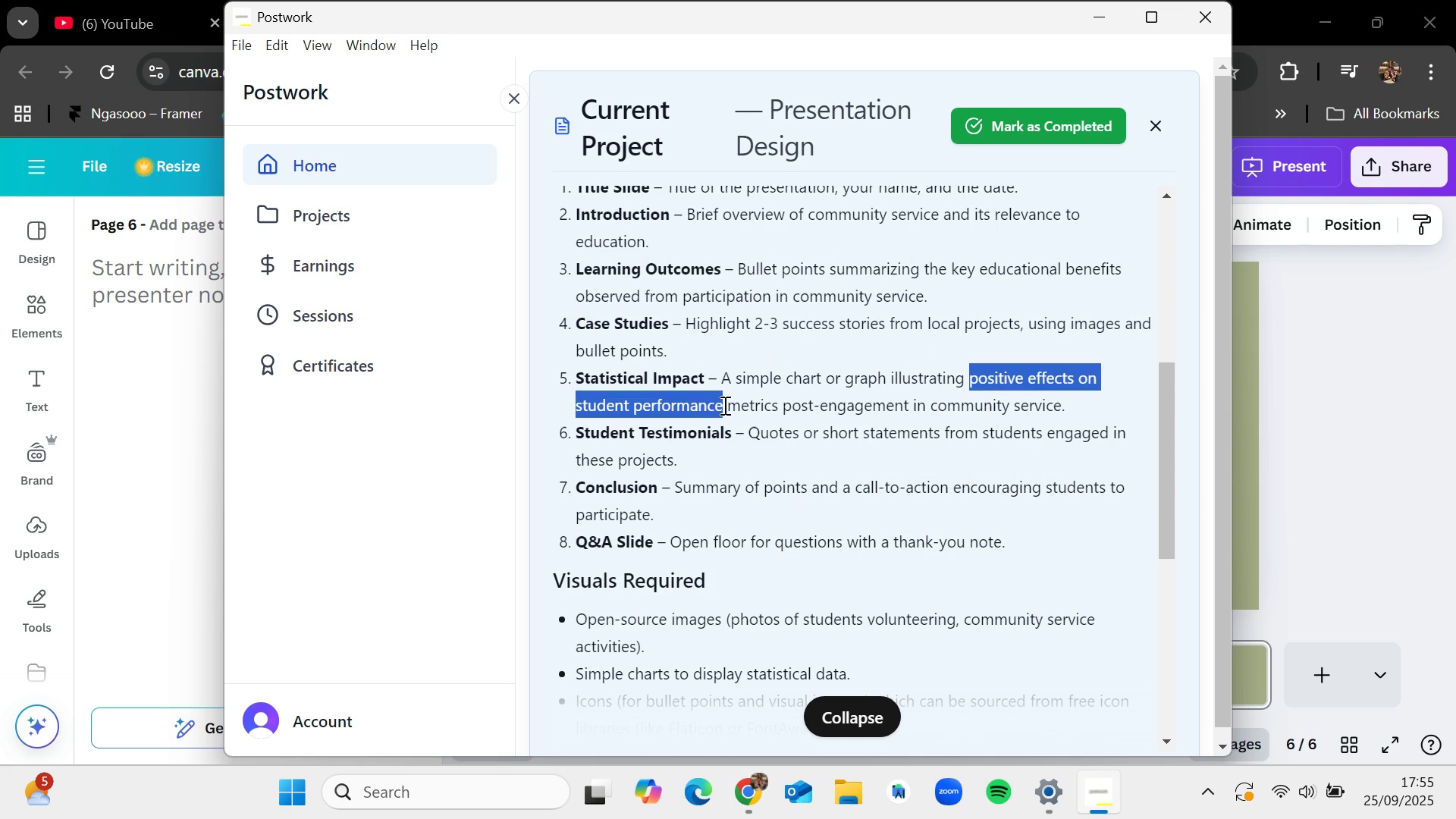 
key(Control+C)
 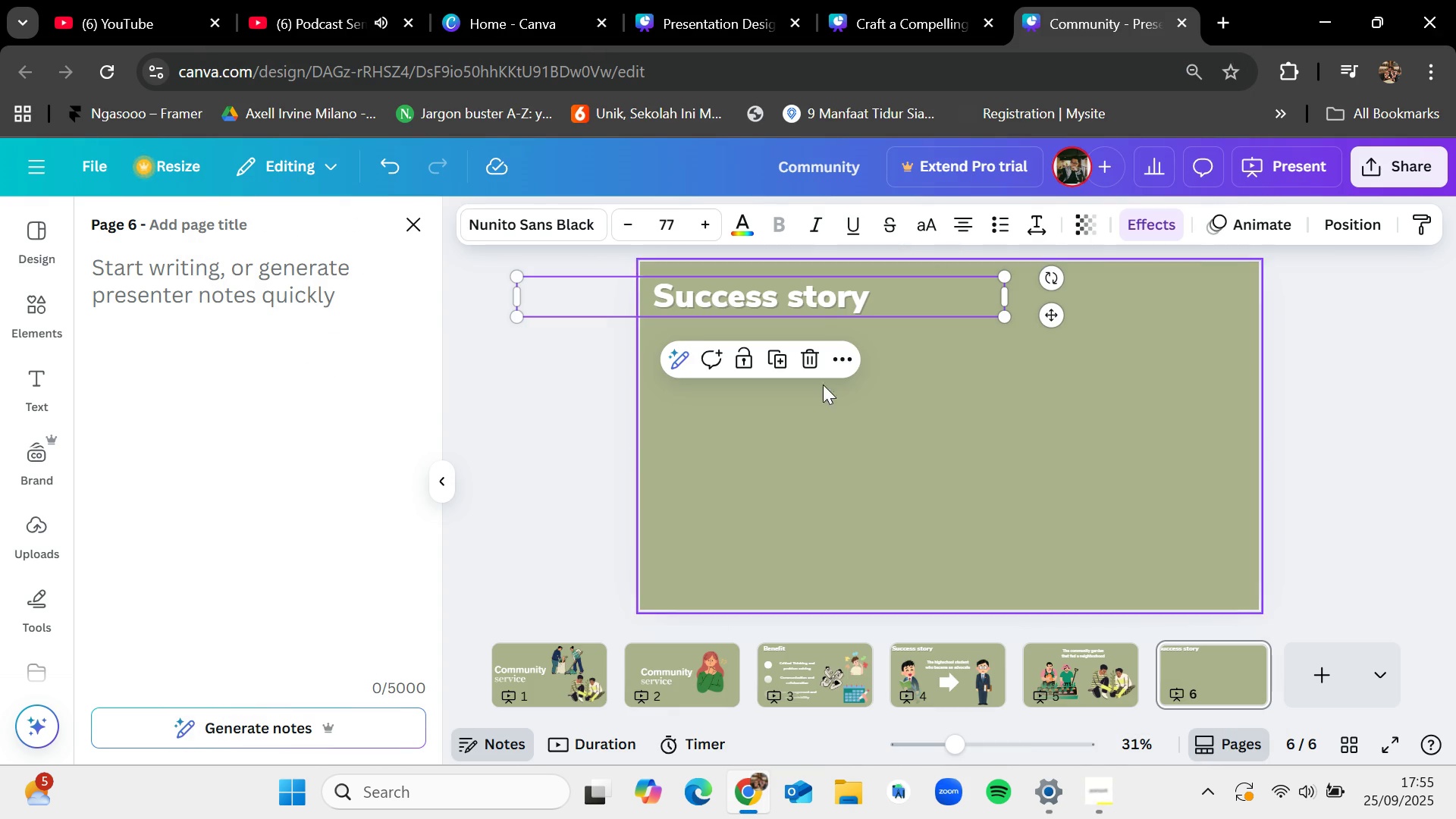 
left_click([814, 301])
 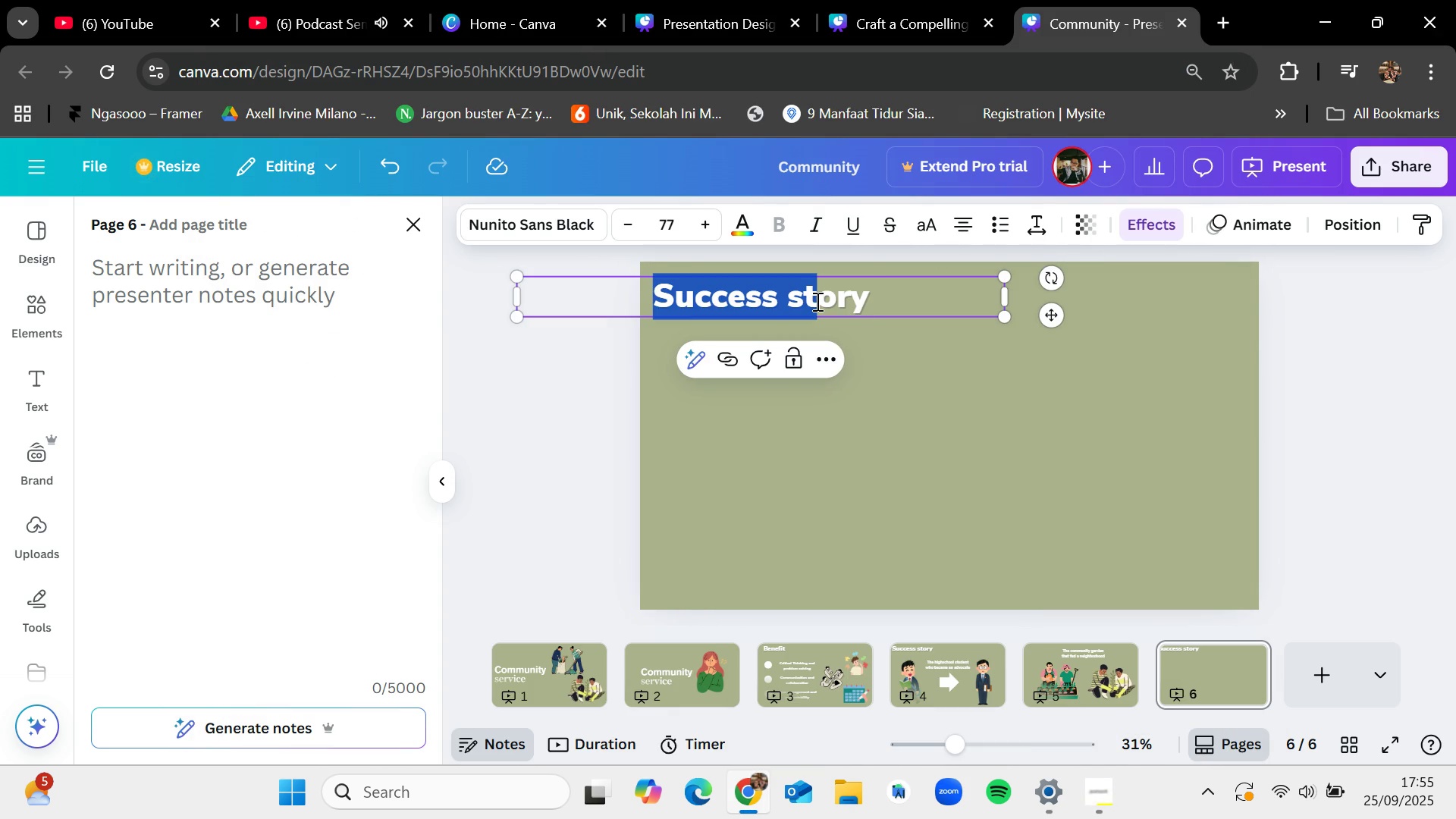 
hold_key(key=ControlLeft, duration=0.33)
 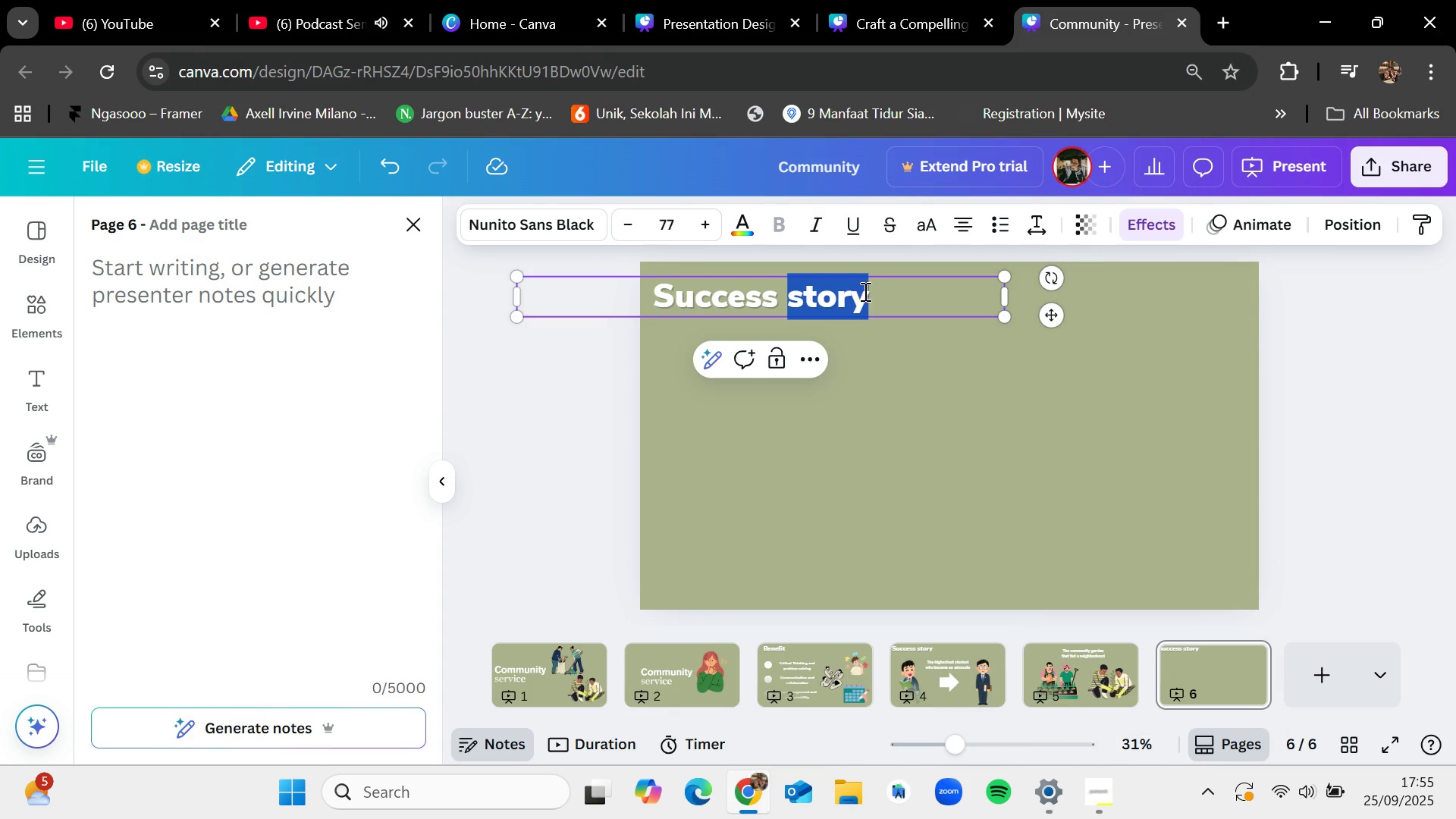 
double_click([864, 291])
 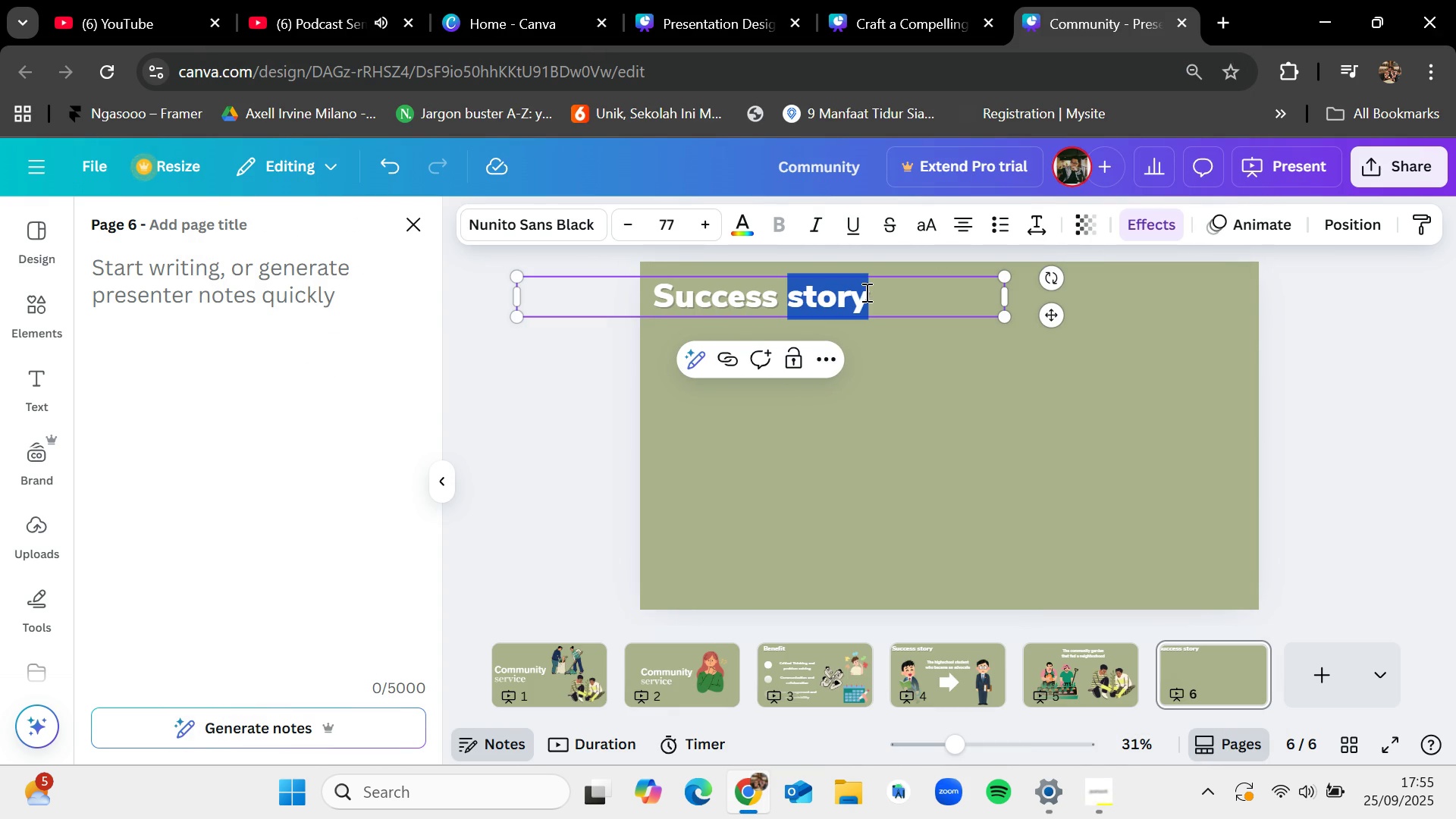 
double_click([865, 292])
 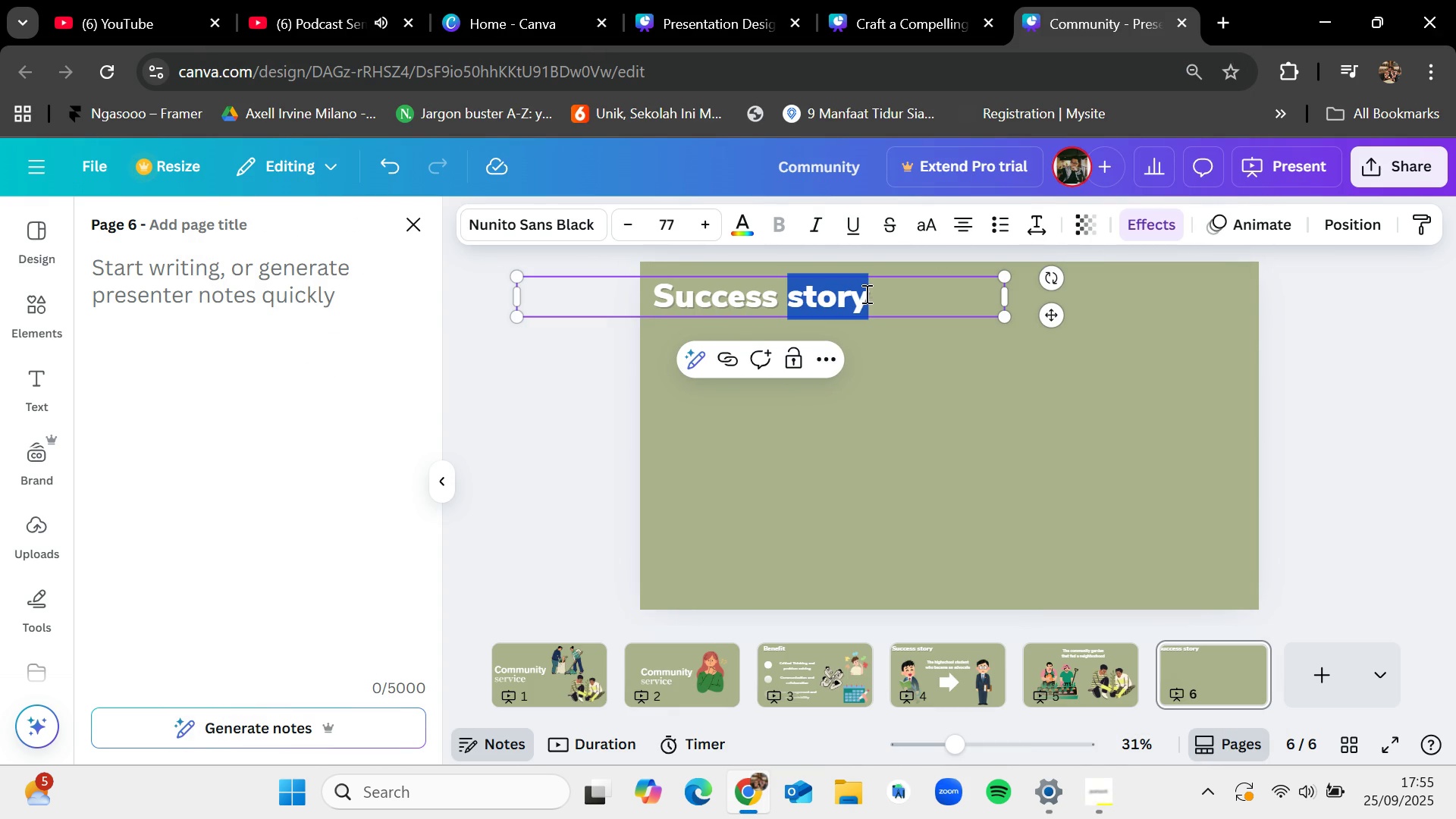 
triple_click([865, 293])
 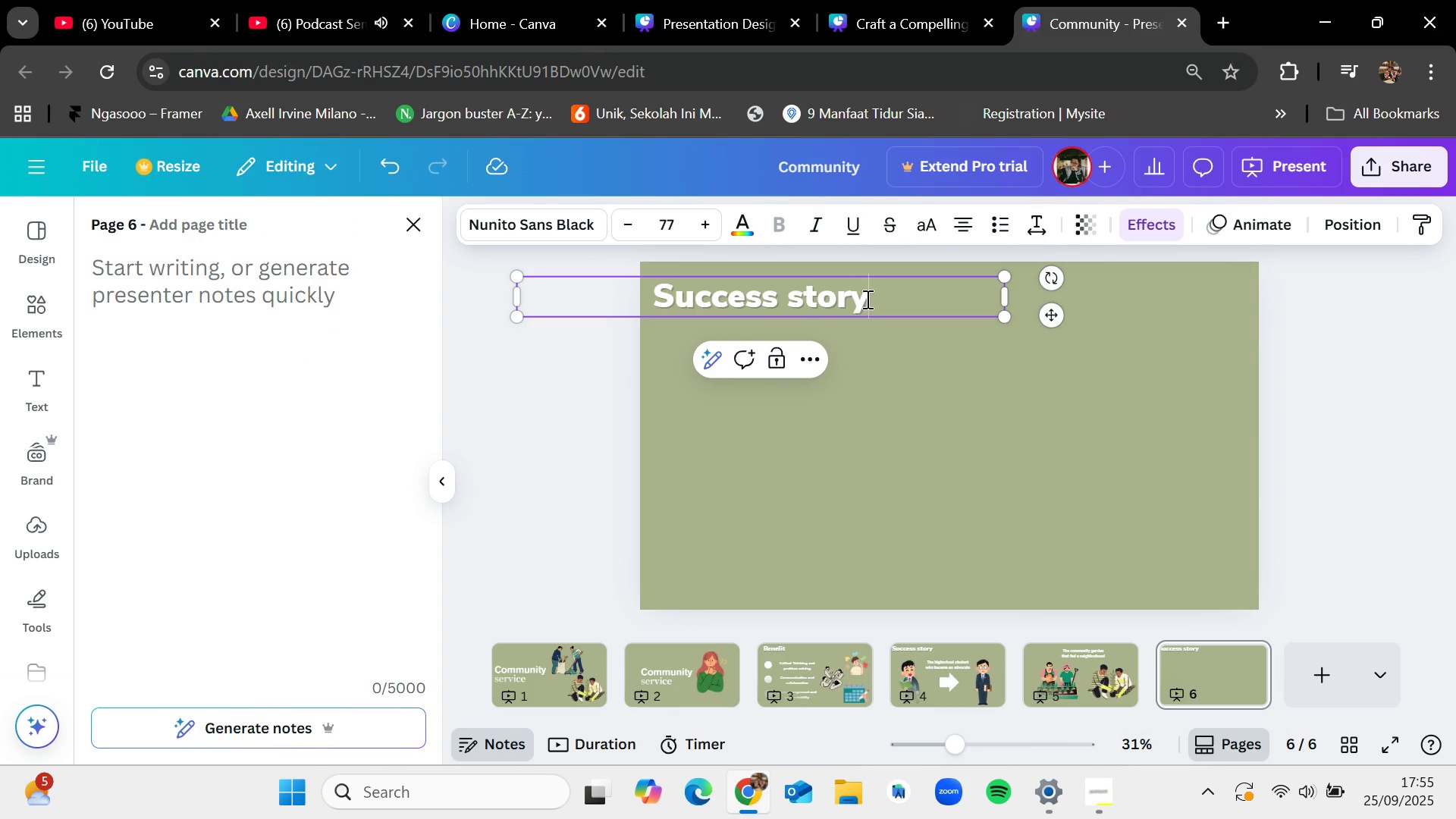 
left_click_drag(start_coordinate=[867, 297], to_coordinate=[661, 289])
 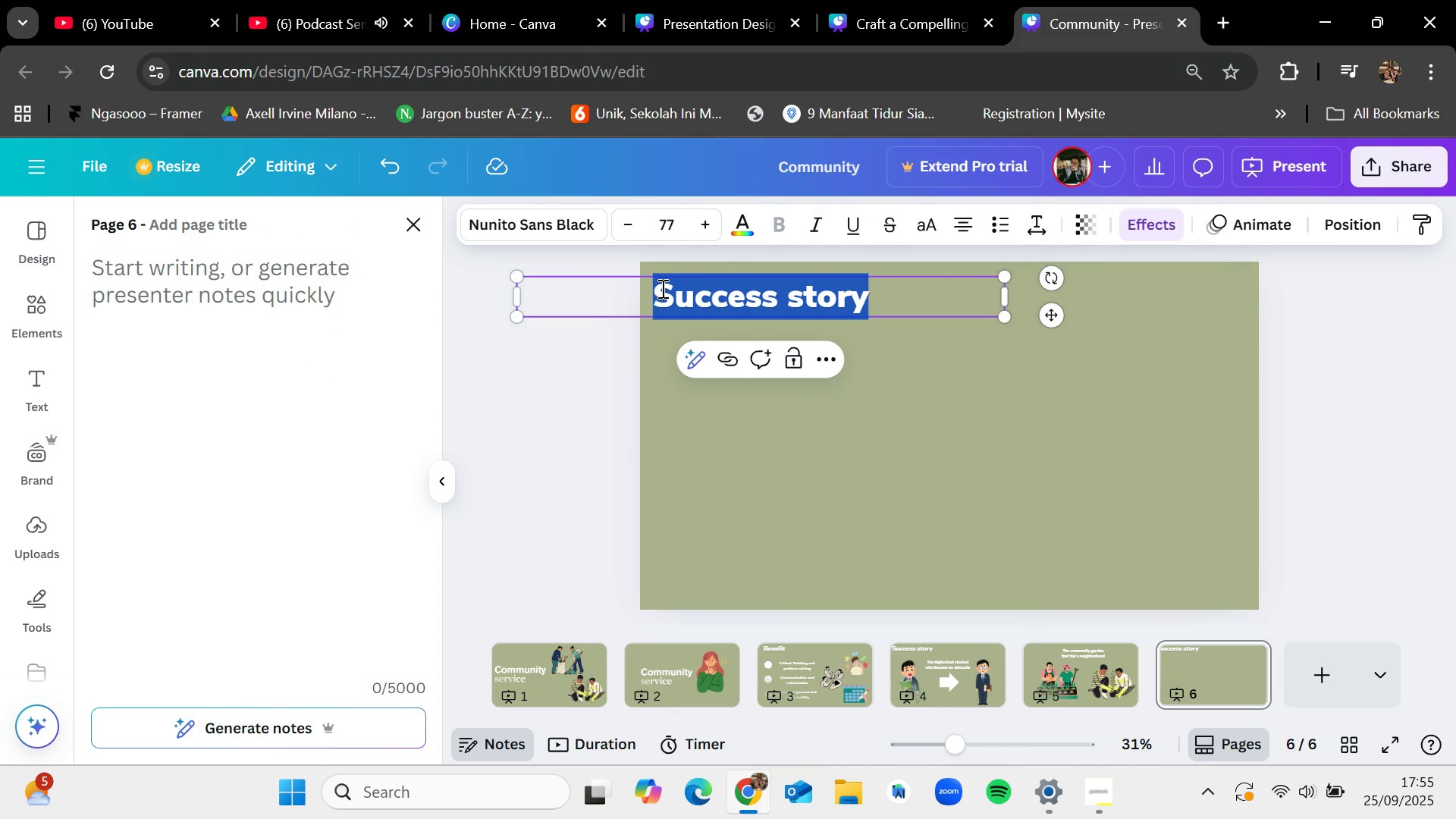 
key(Control+V)
 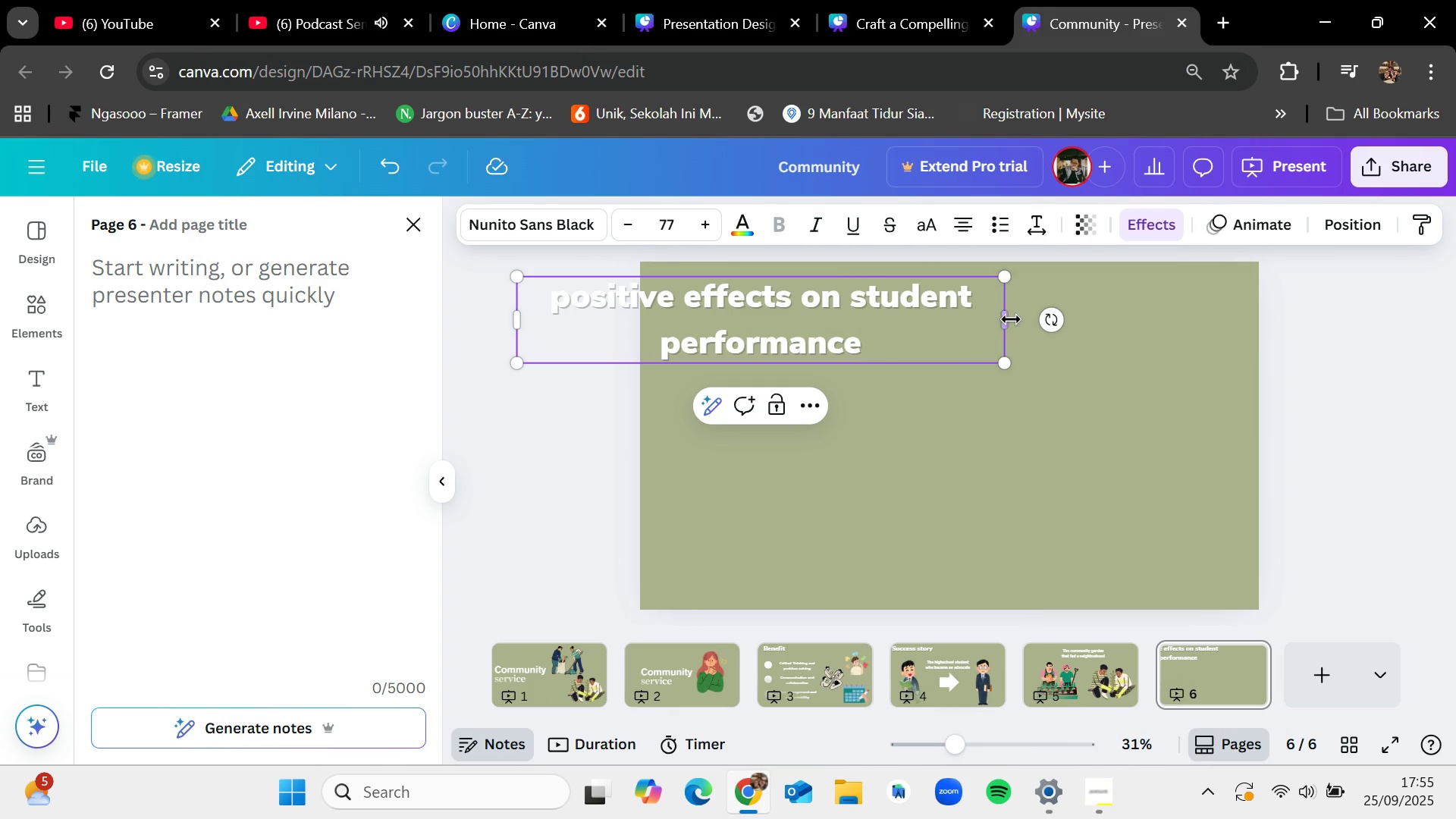 
left_click_drag(start_coordinate=[1009, 315], to_coordinate=[1241, 285])
 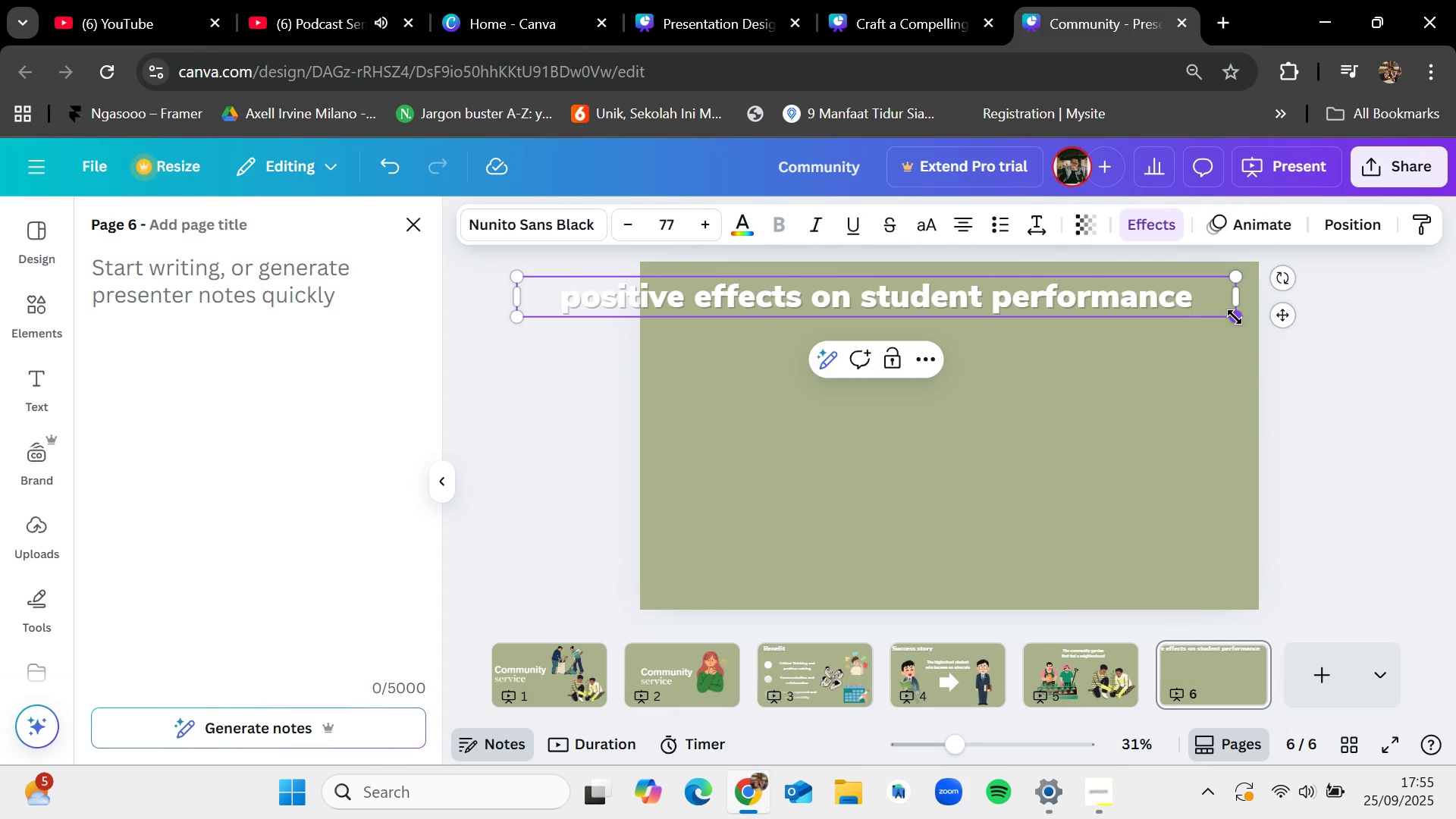 
left_click_drag(start_coordinate=[1235, 313], to_coordinate=[952, 321])
 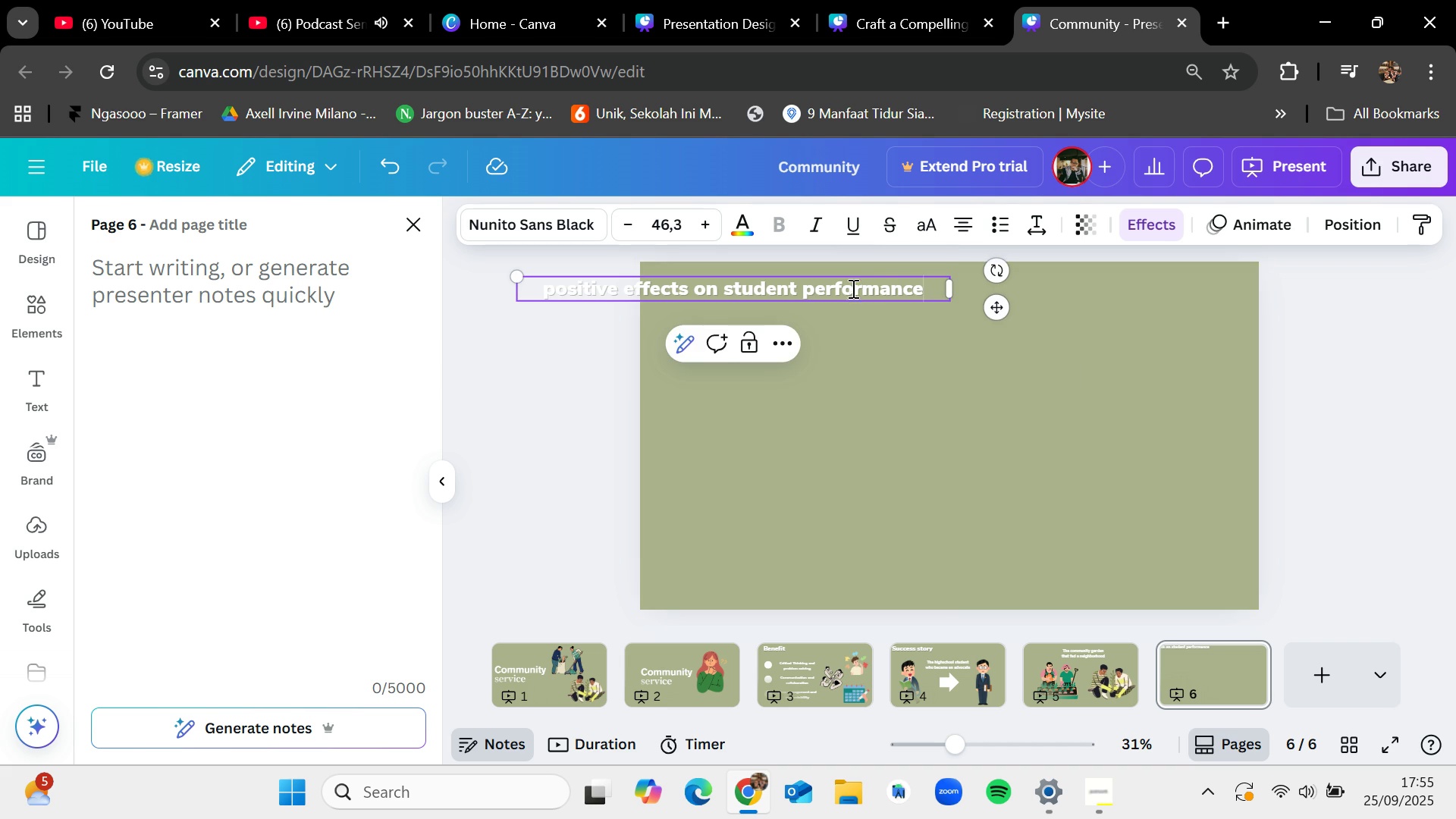 
left_click_drag(start_coordinate=[852, 286], to_coordinate=[890, 285])
 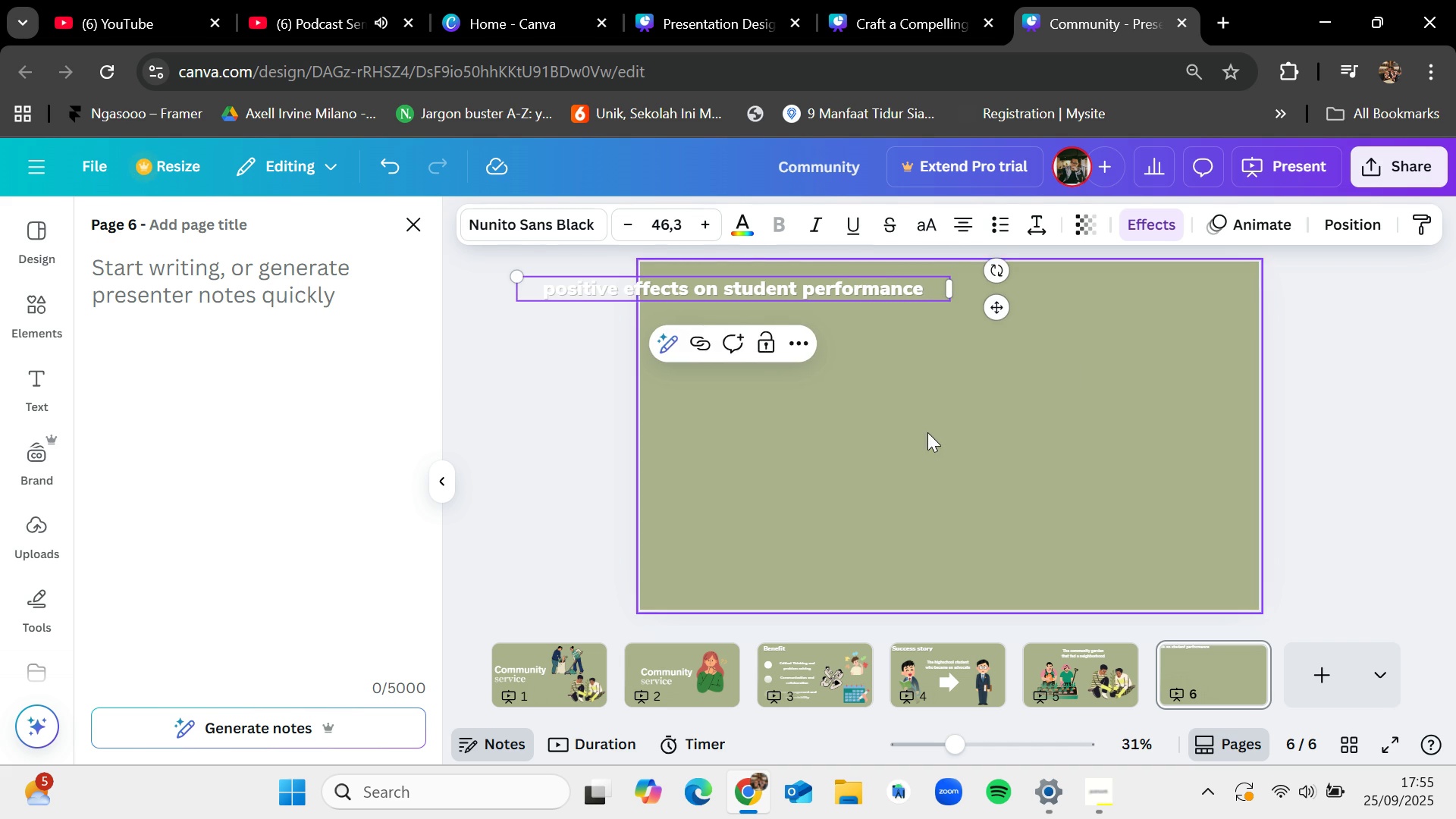 
left_click([927, 432])
 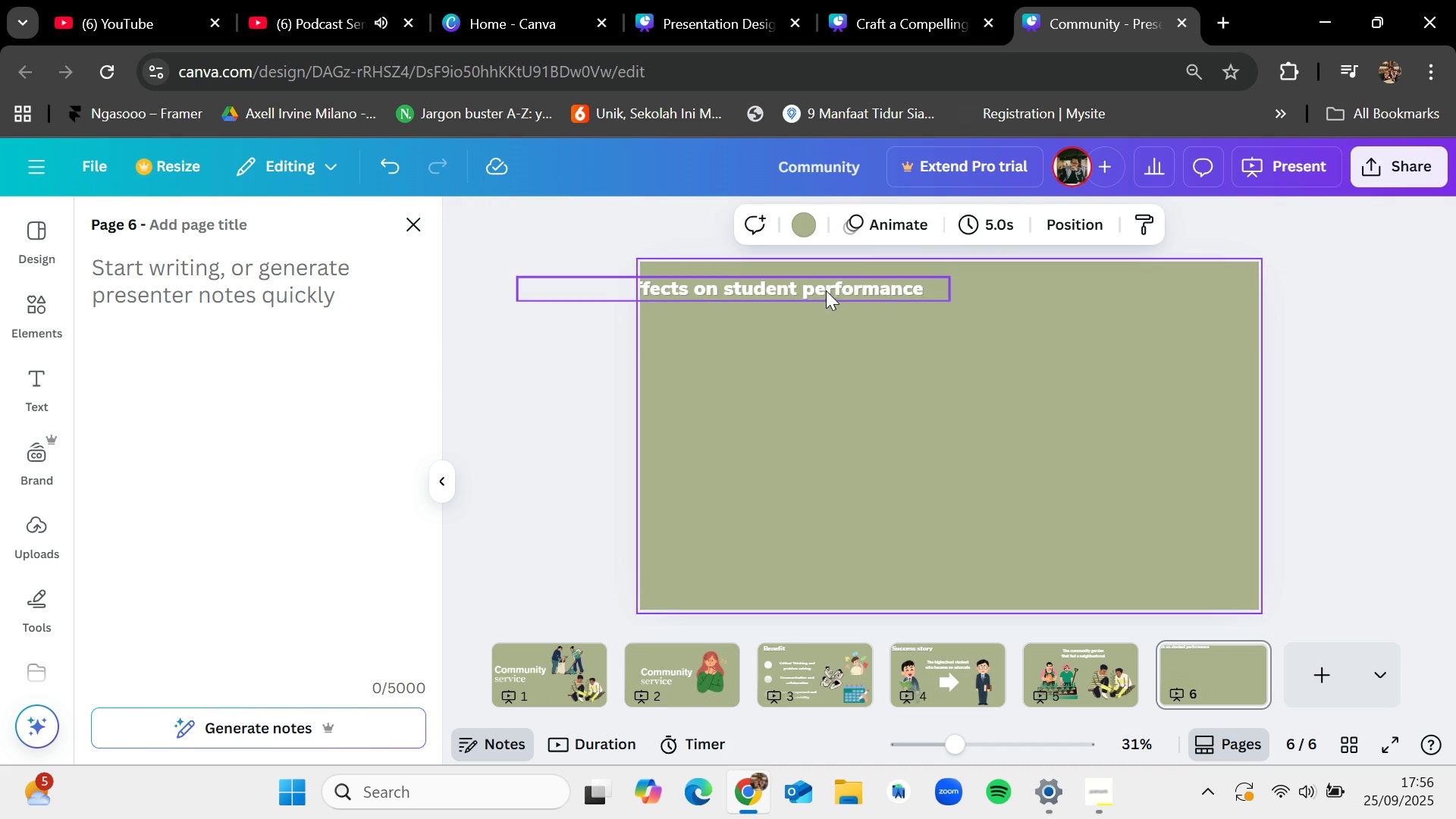 
left_click_drag(start_coordinate=[827, 289], to_coordinate=[941, 302])
 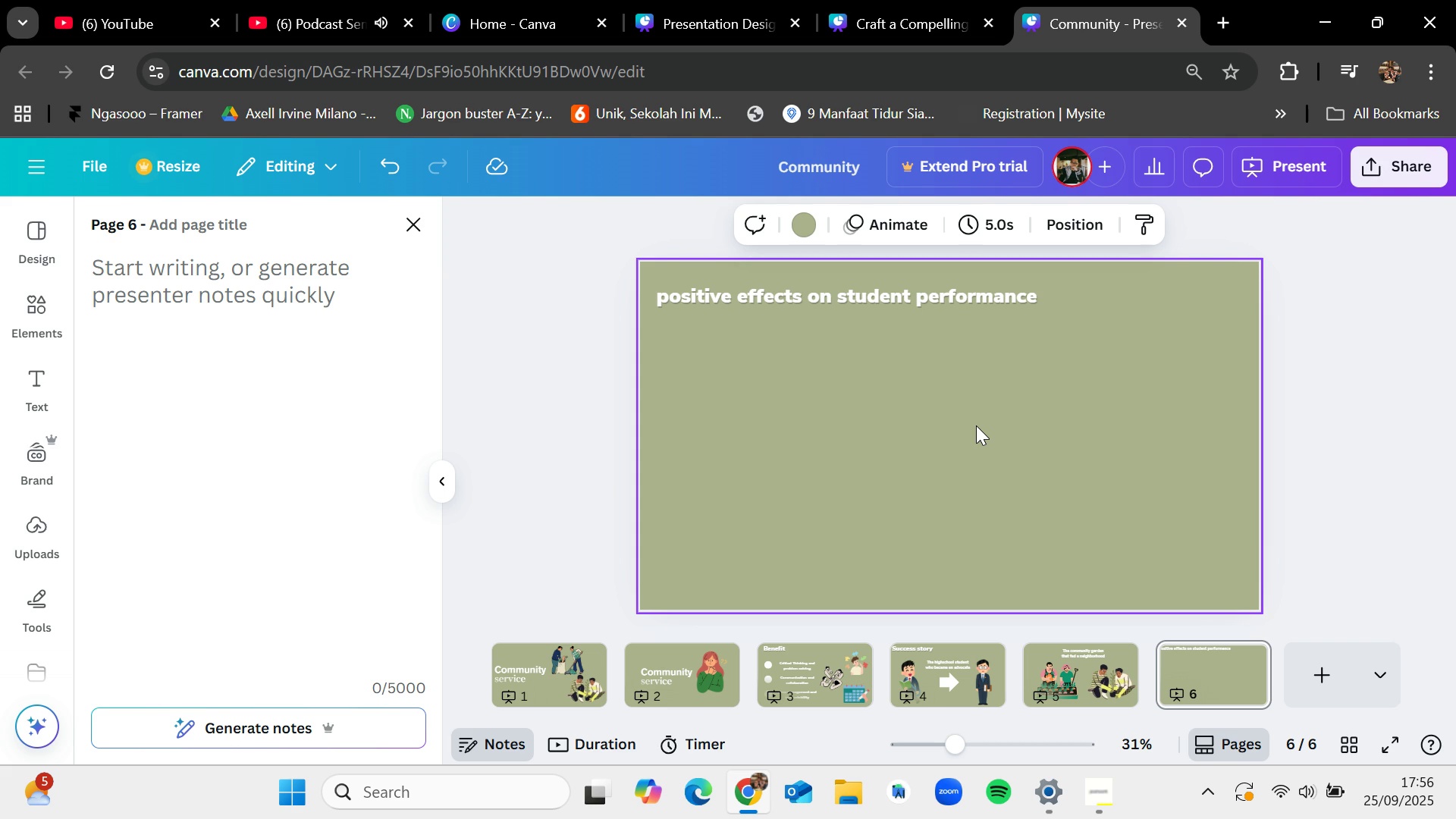 
wait(36.7)
 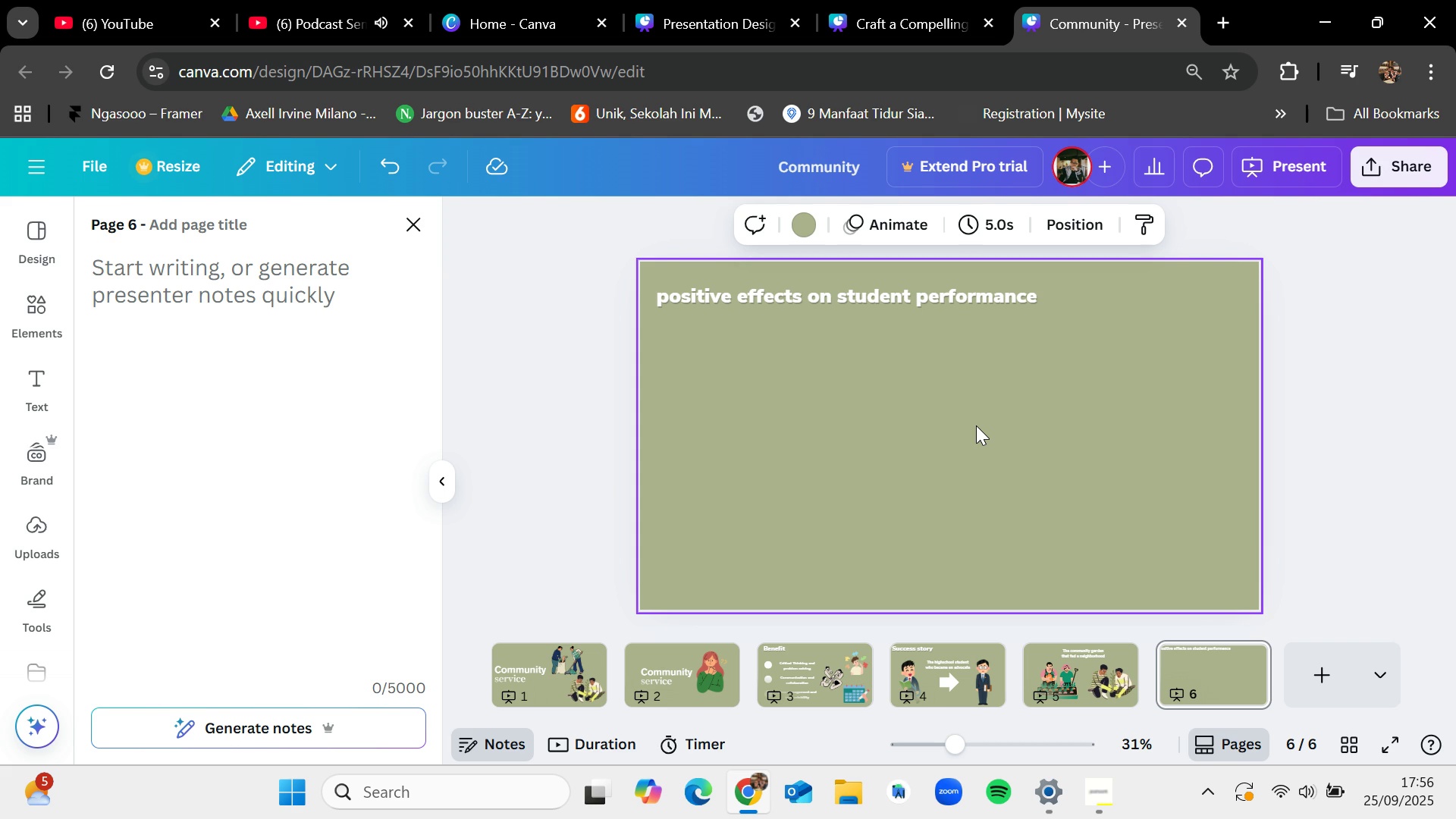 
left_click([907, 0])
 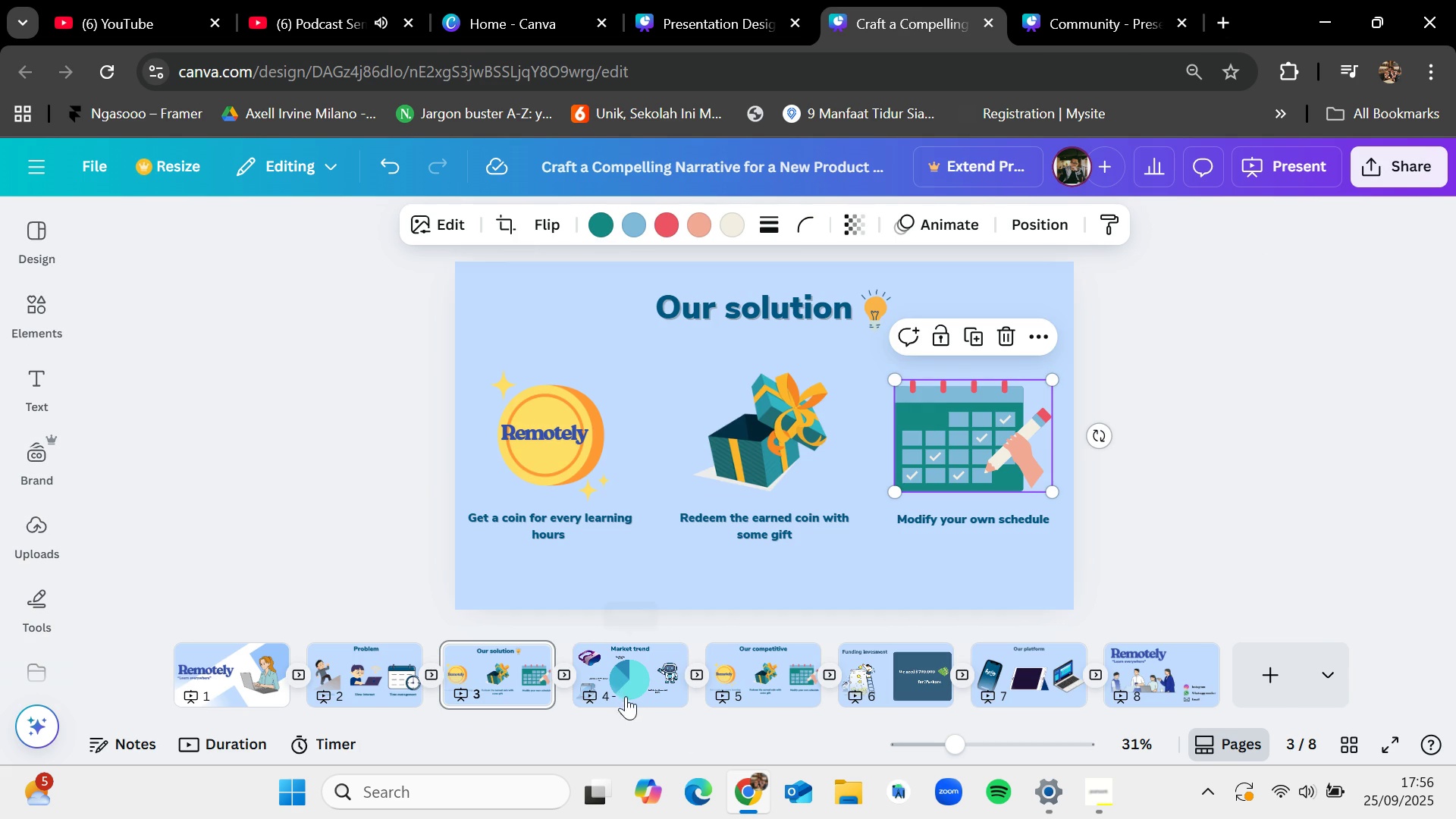 
left_click([626, 670])
 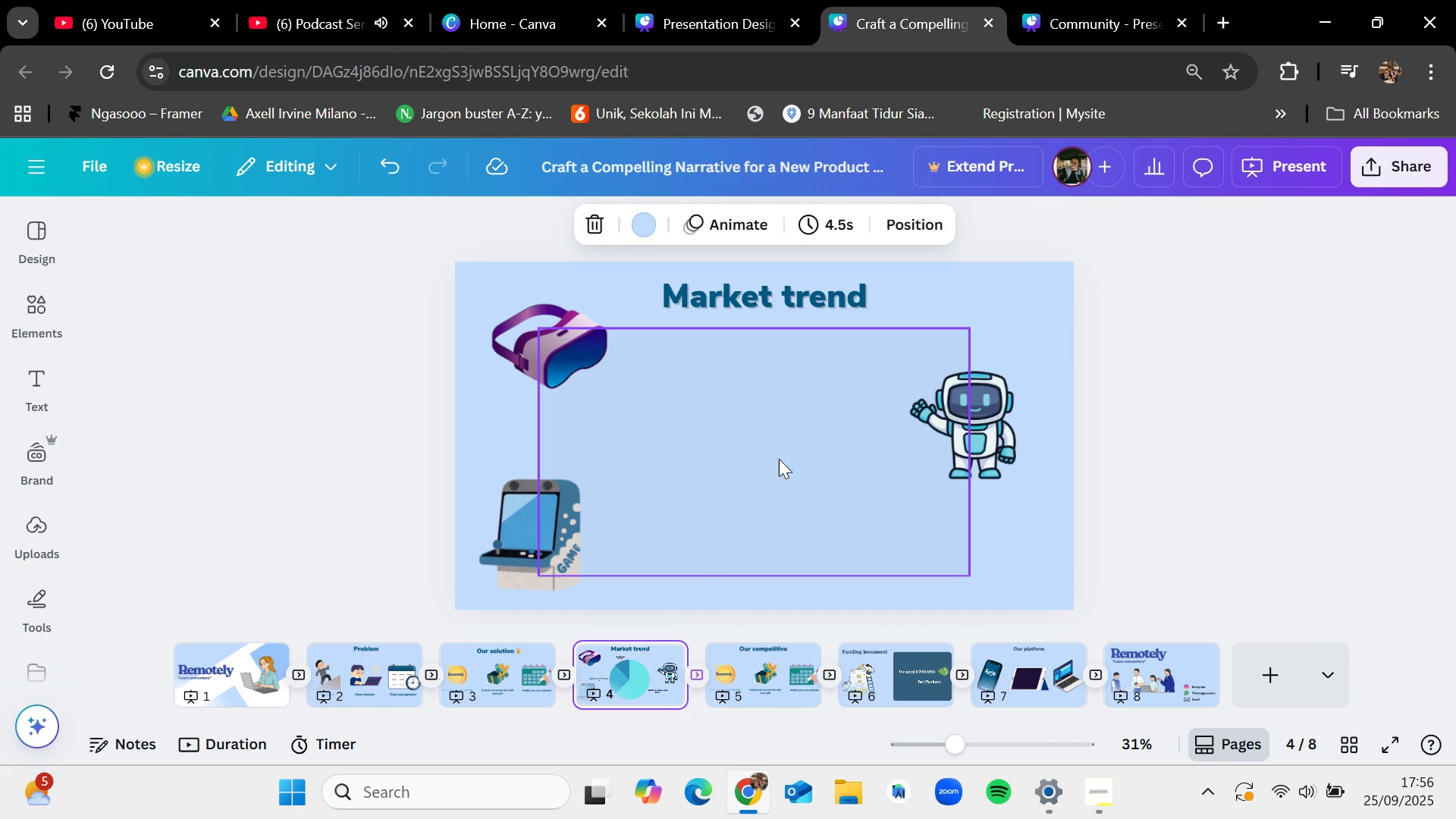 
mouse_move([764, 413])
 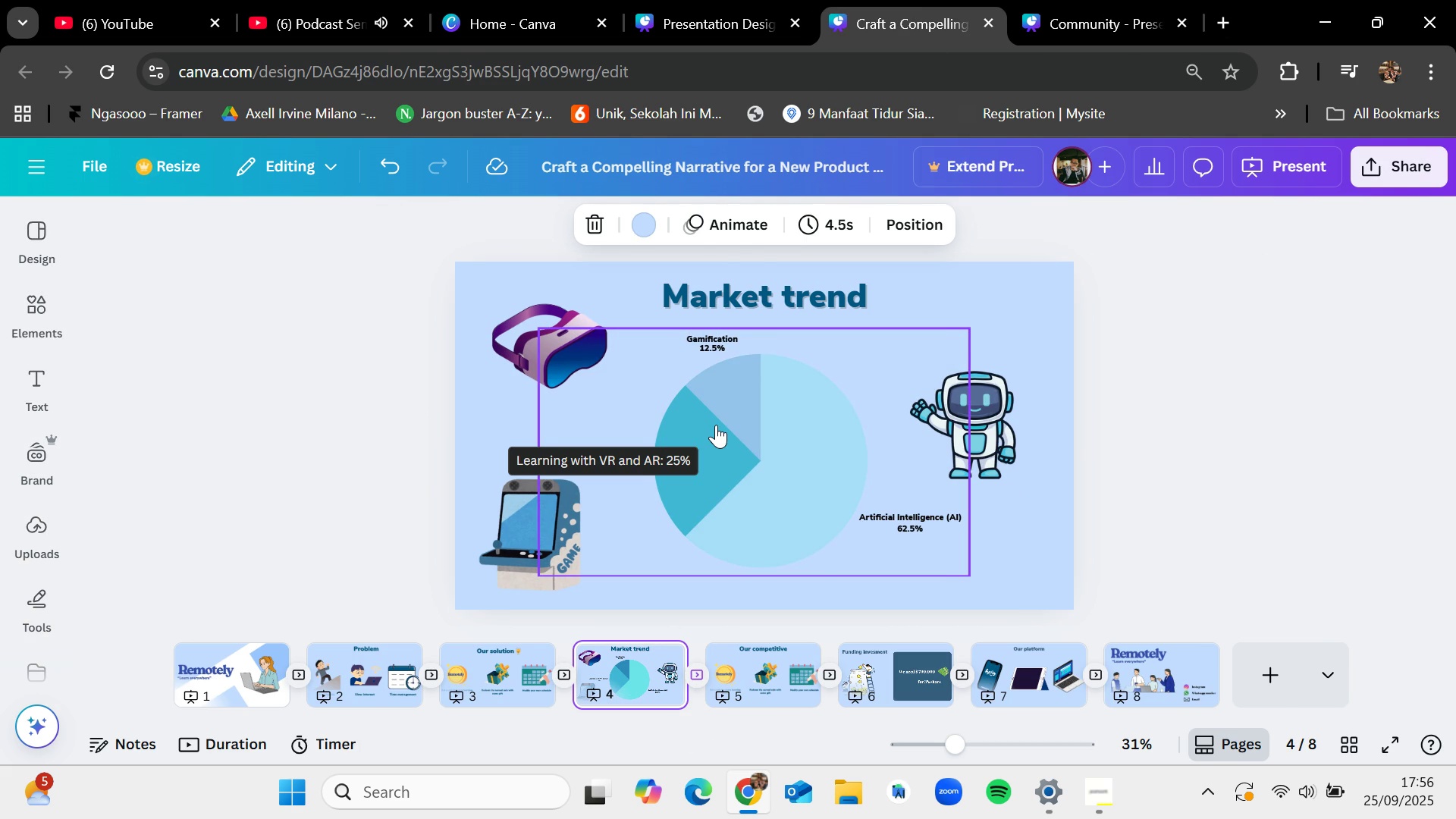 
key(Control+C)
 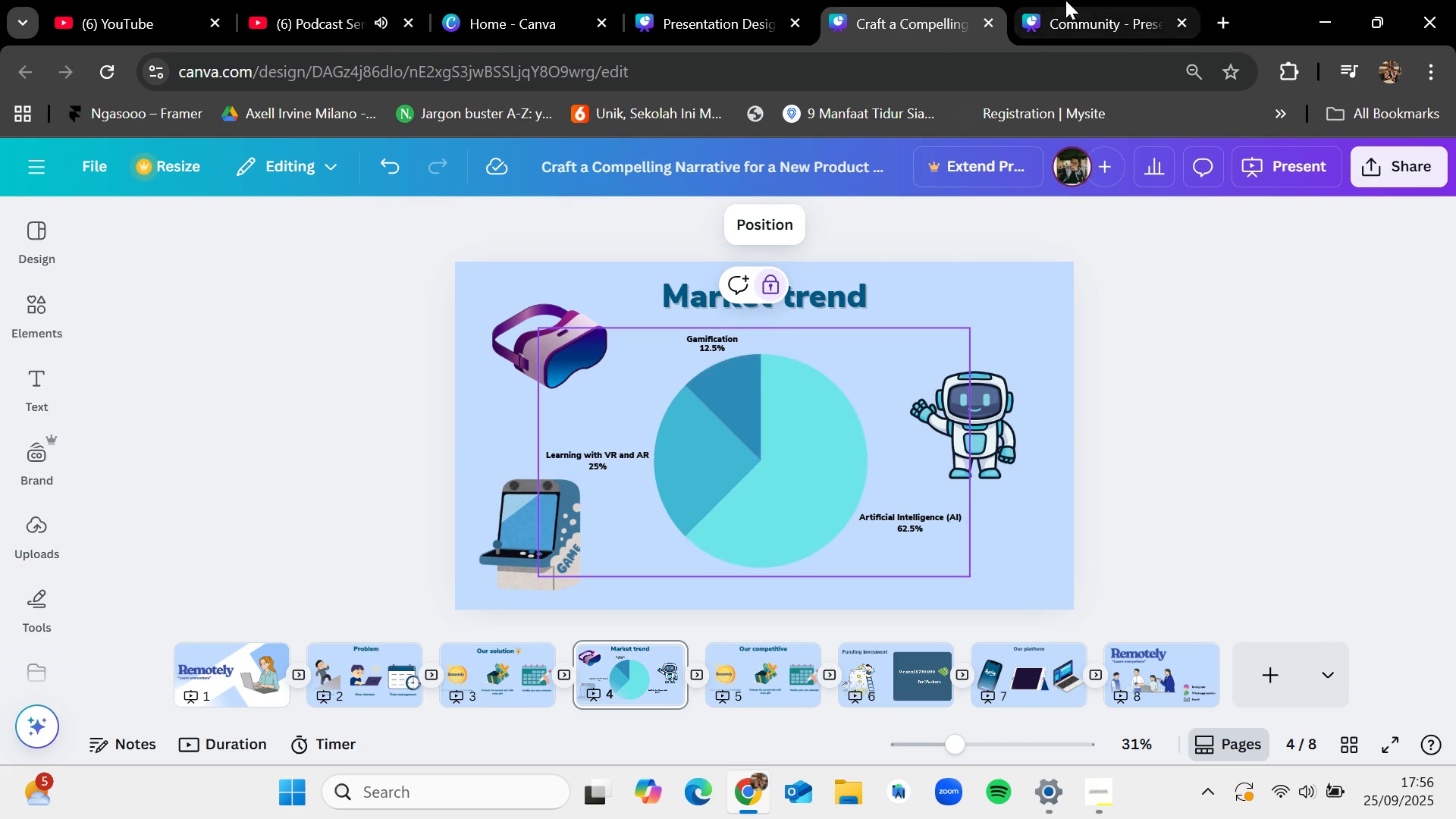 
left_click([1068, 0])
 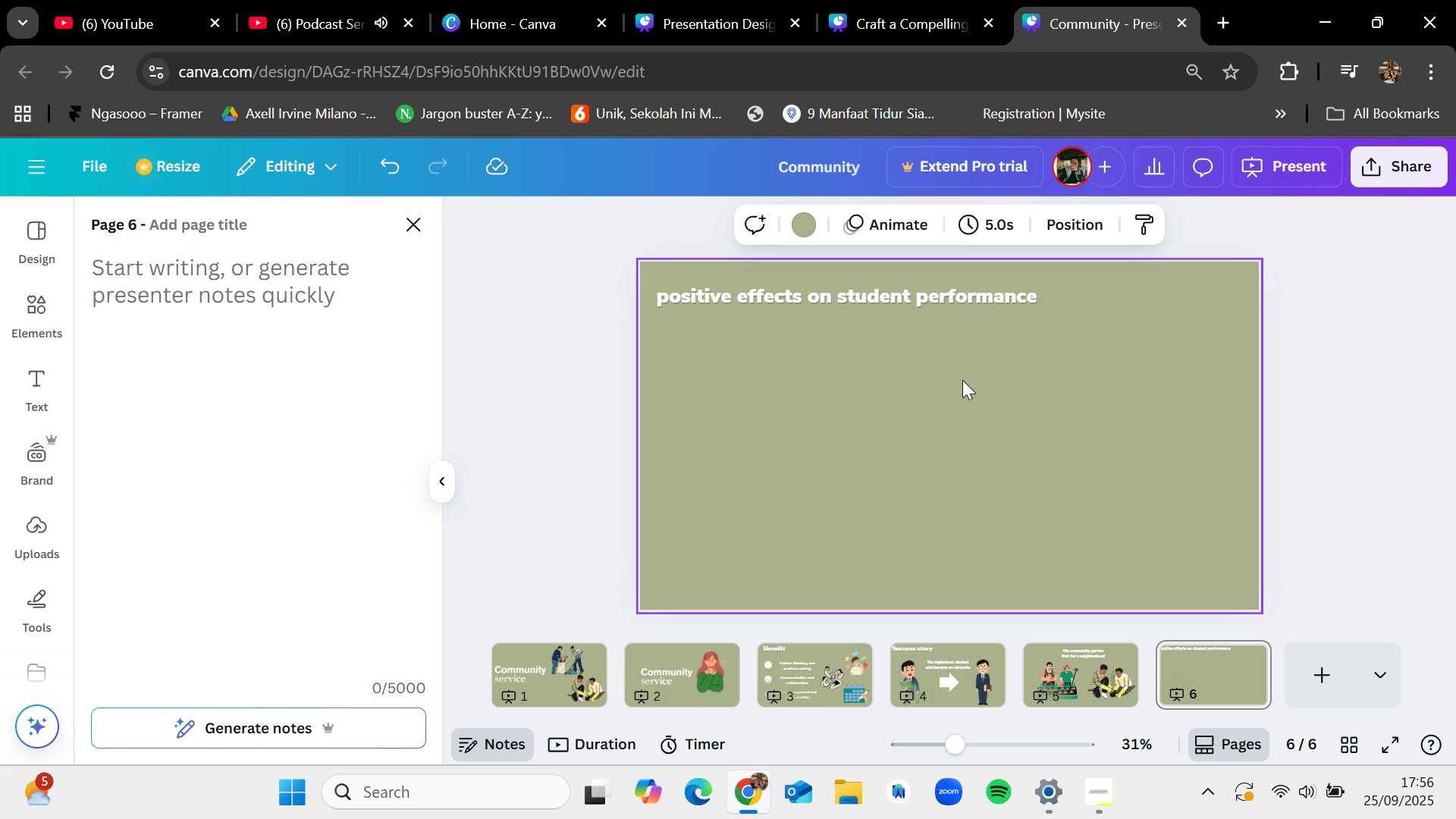 
key(Control+V)
 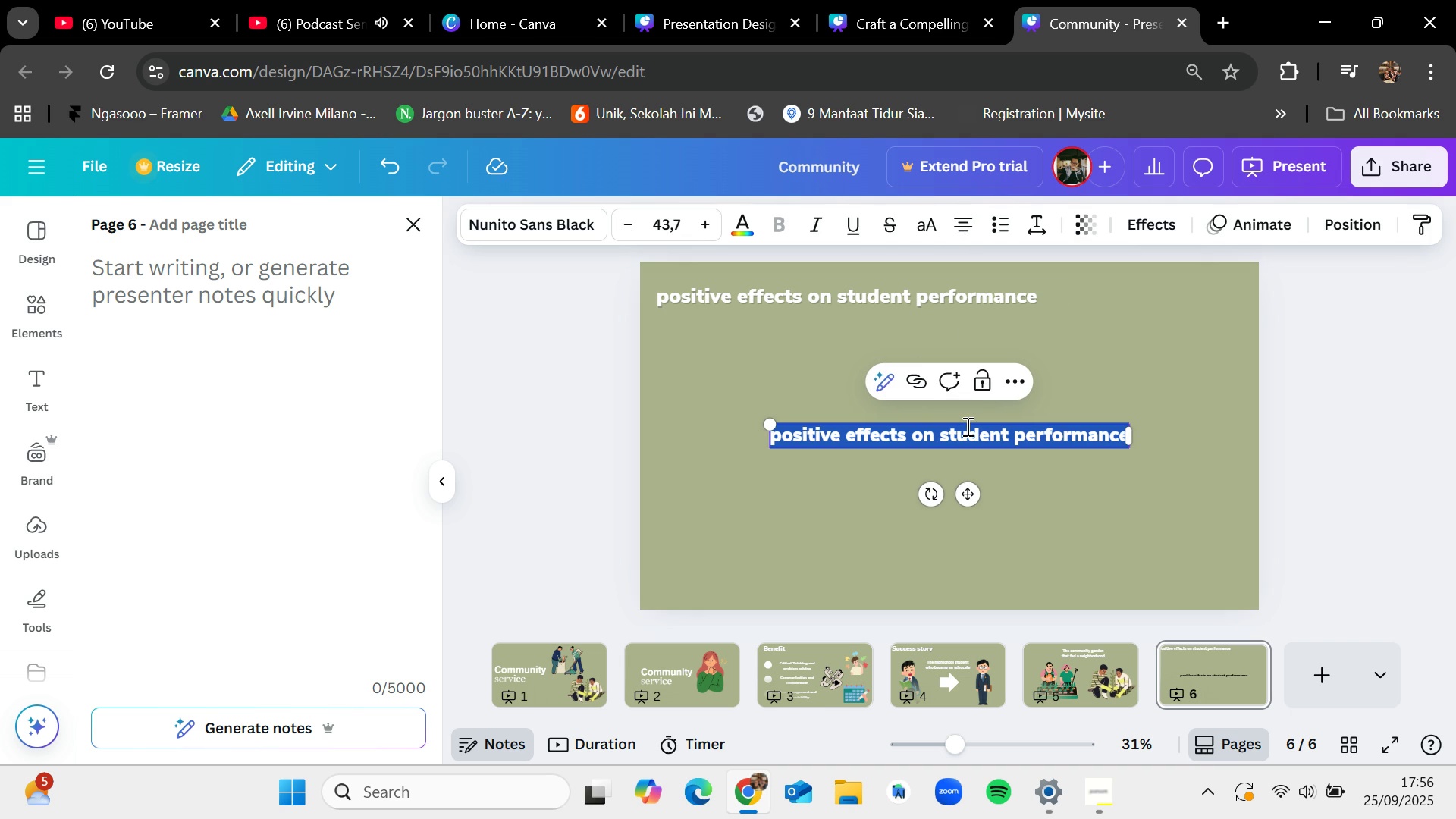 
key(Control+Z)
 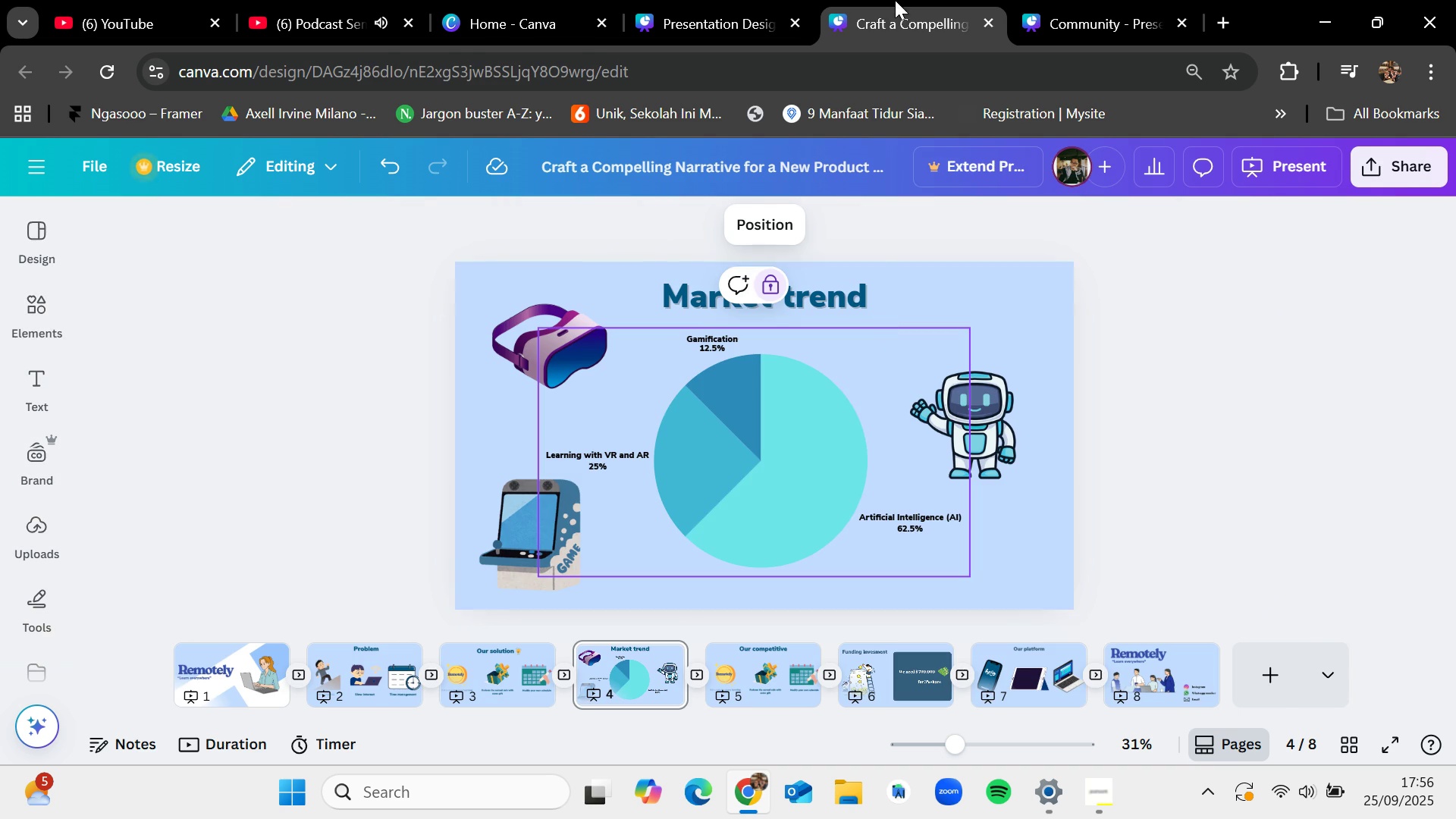 
left_click([895, 0])
 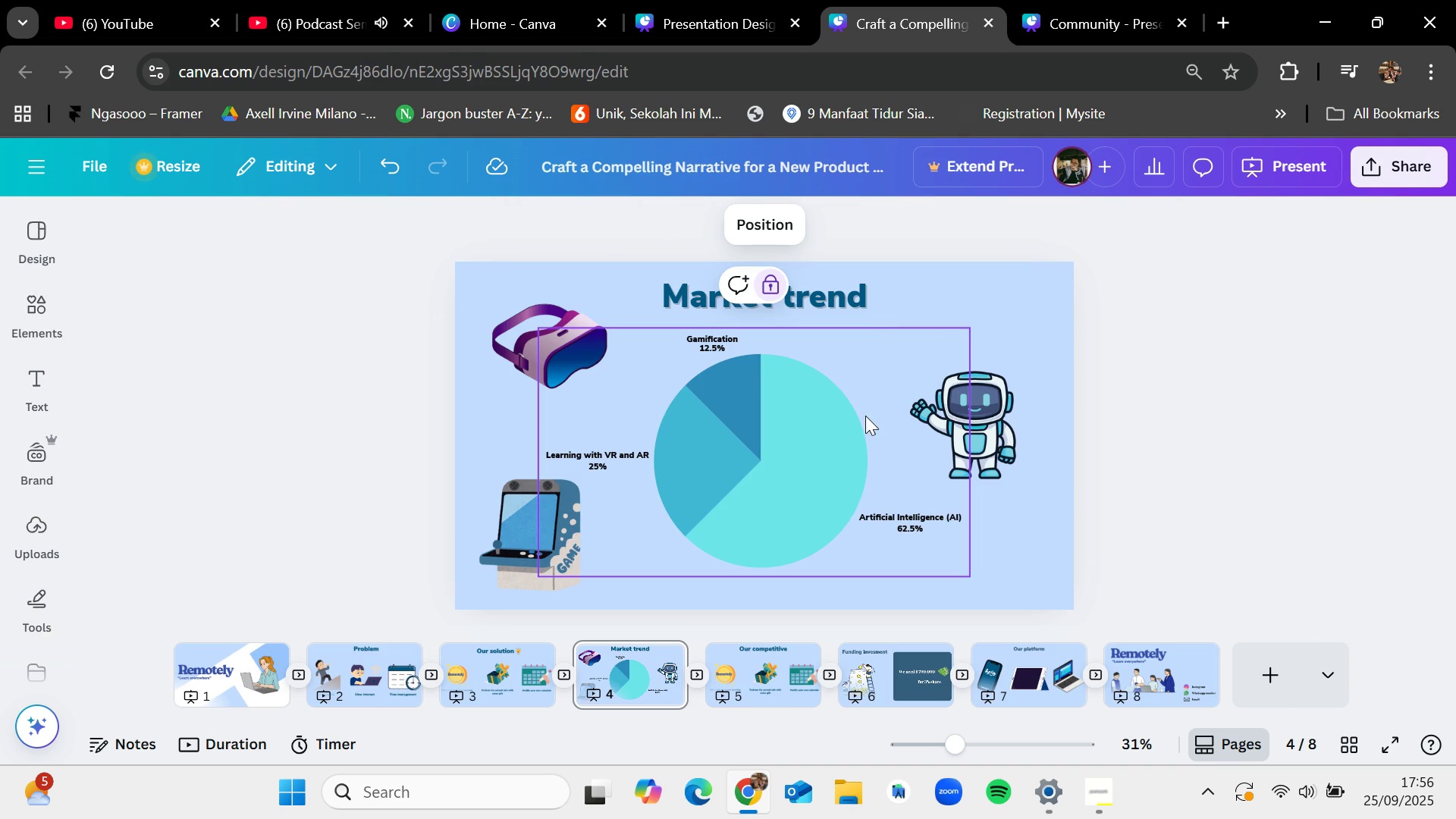 
left_click([865, 416])
 